 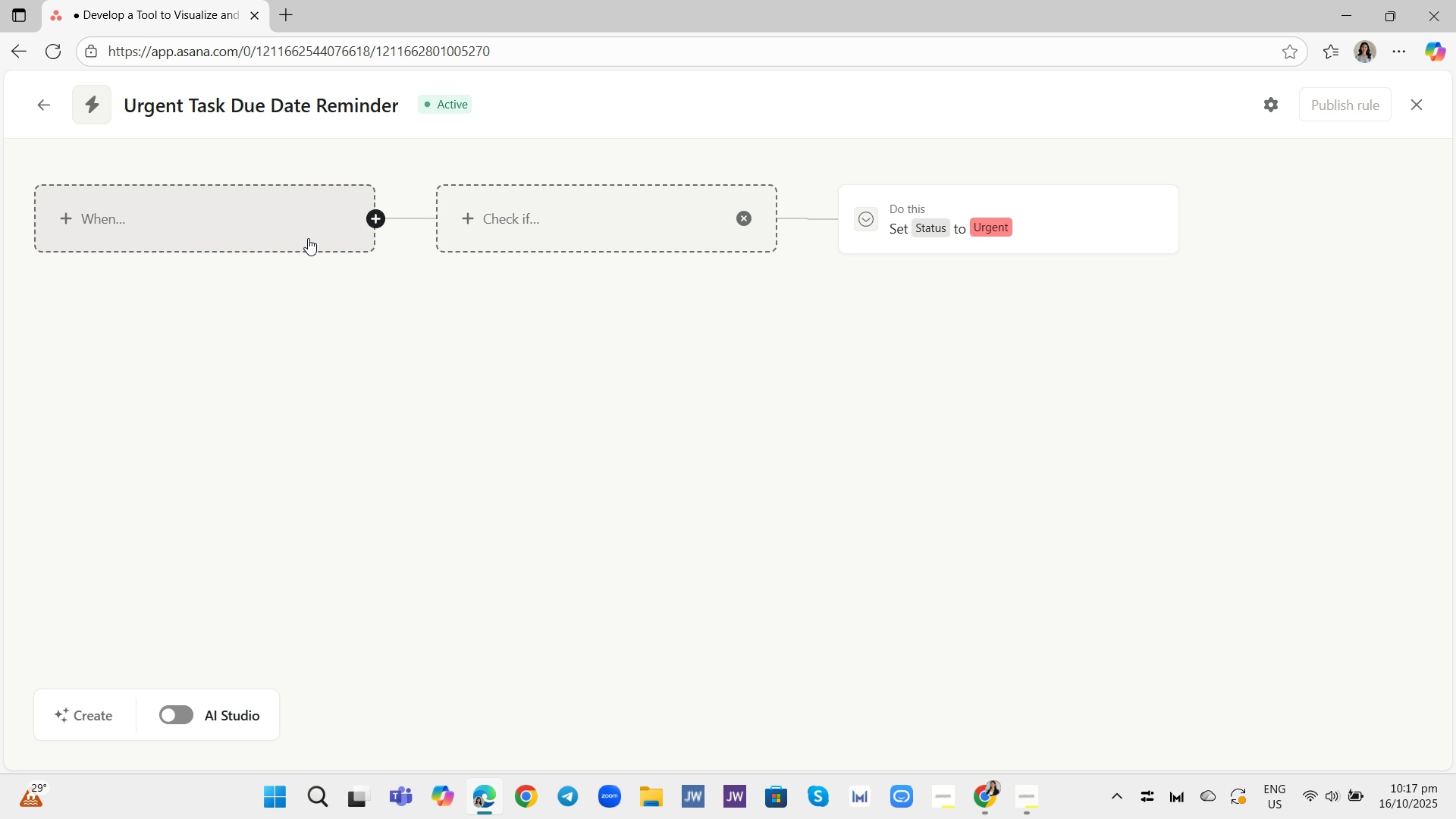 
left_click([306, 238])
 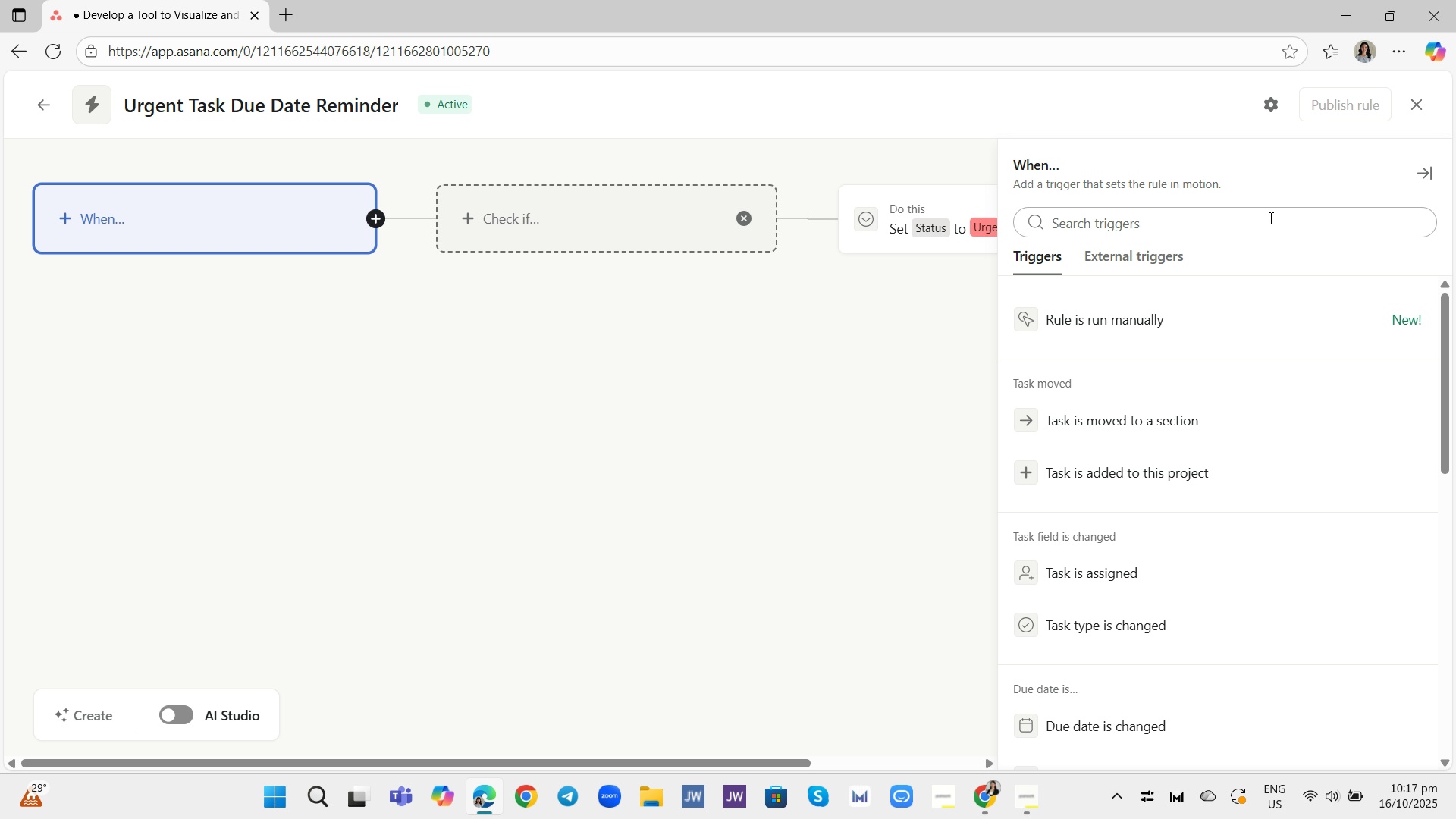 
left_click([1269, 218])
 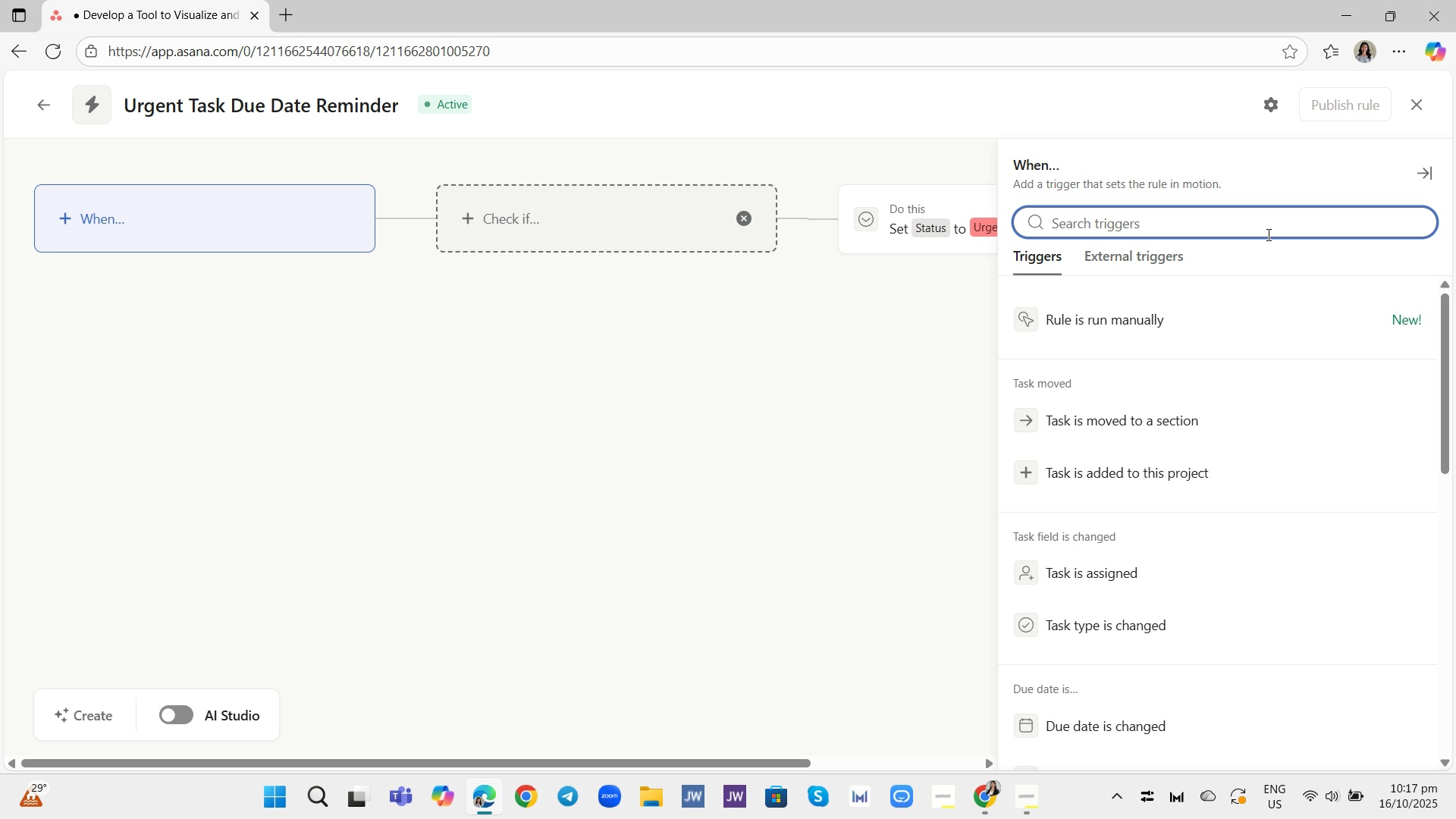 
type(urgent)
 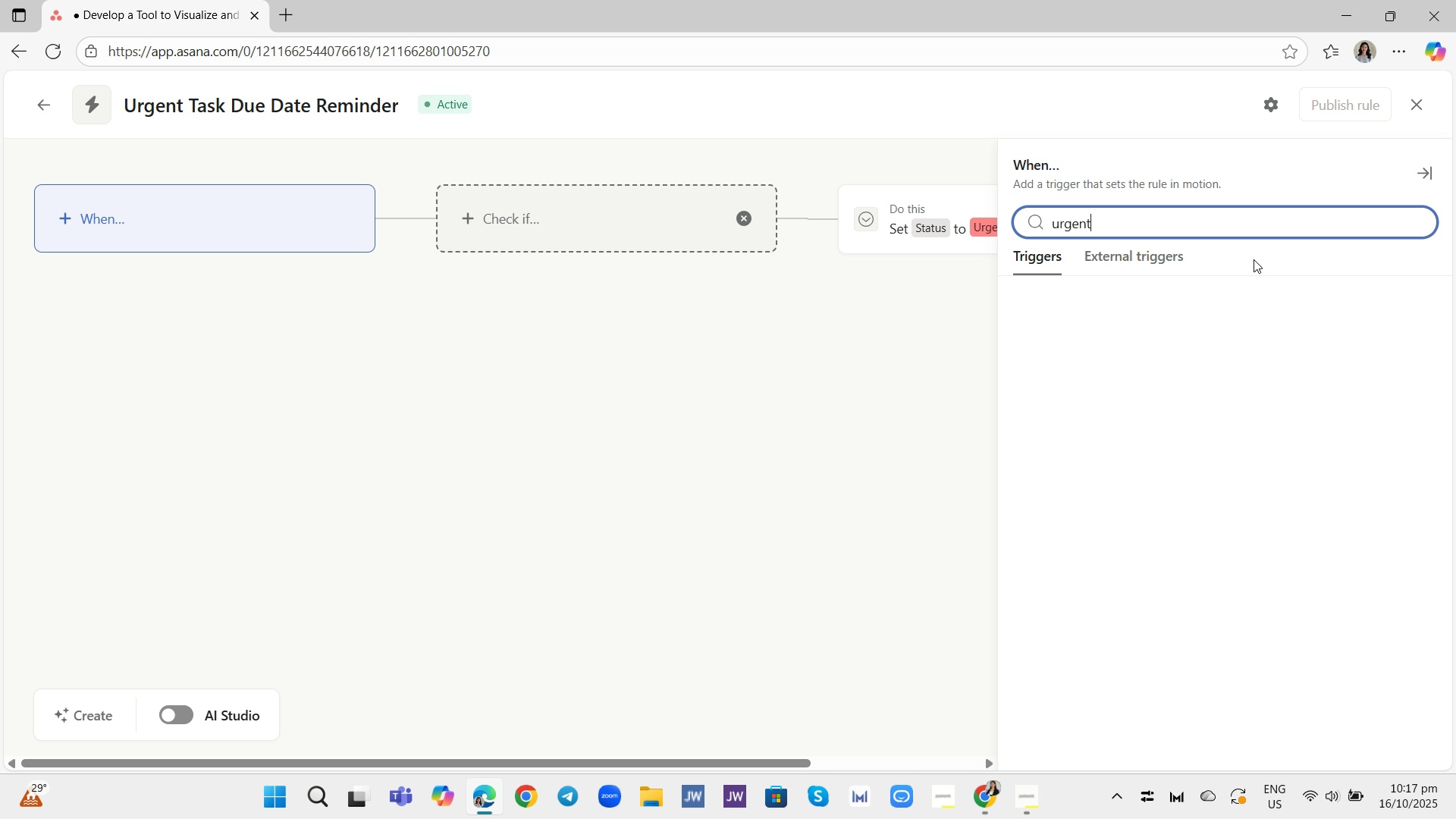 
key(Enter)
 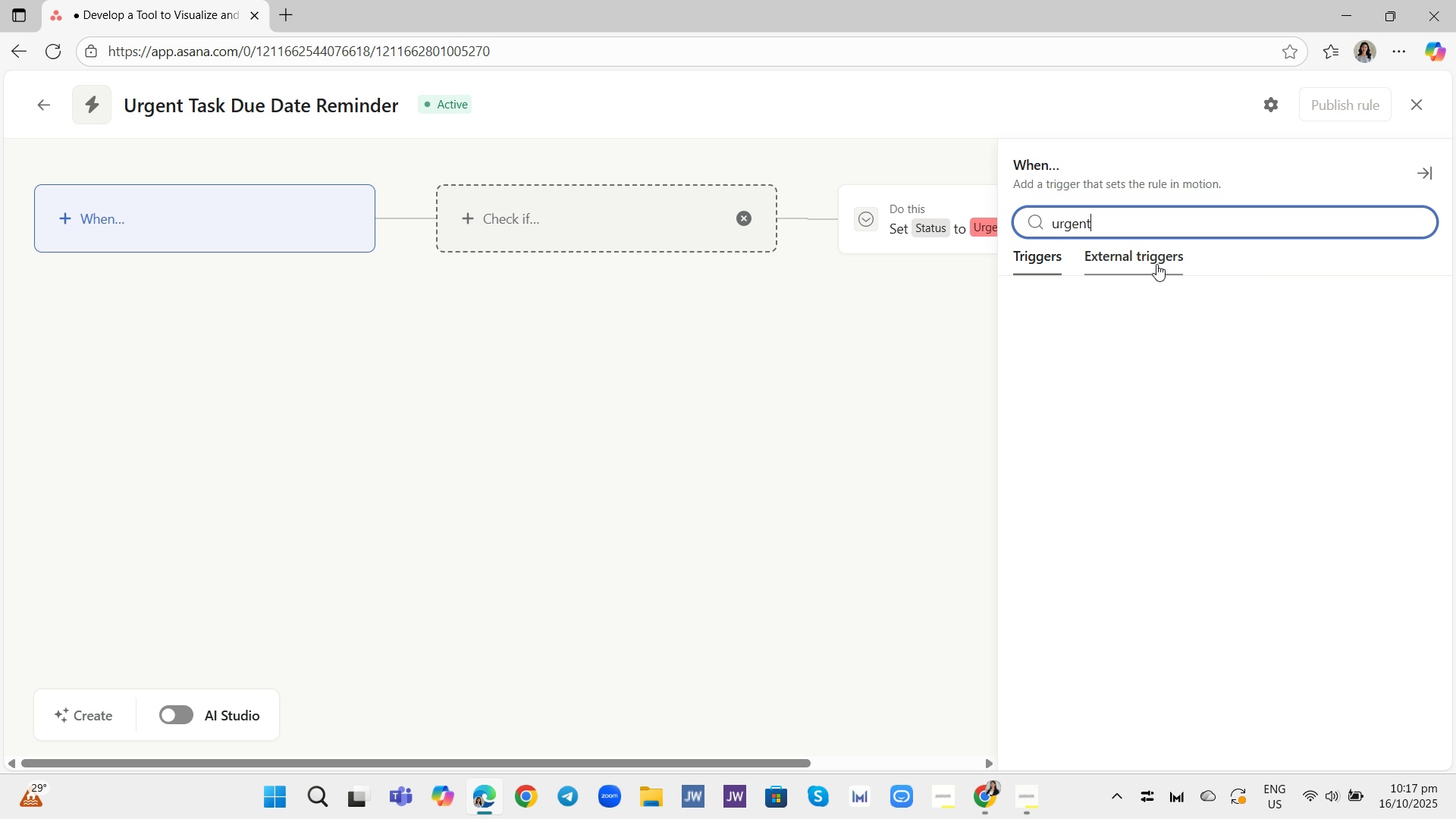 
left_click([1156, 264])
 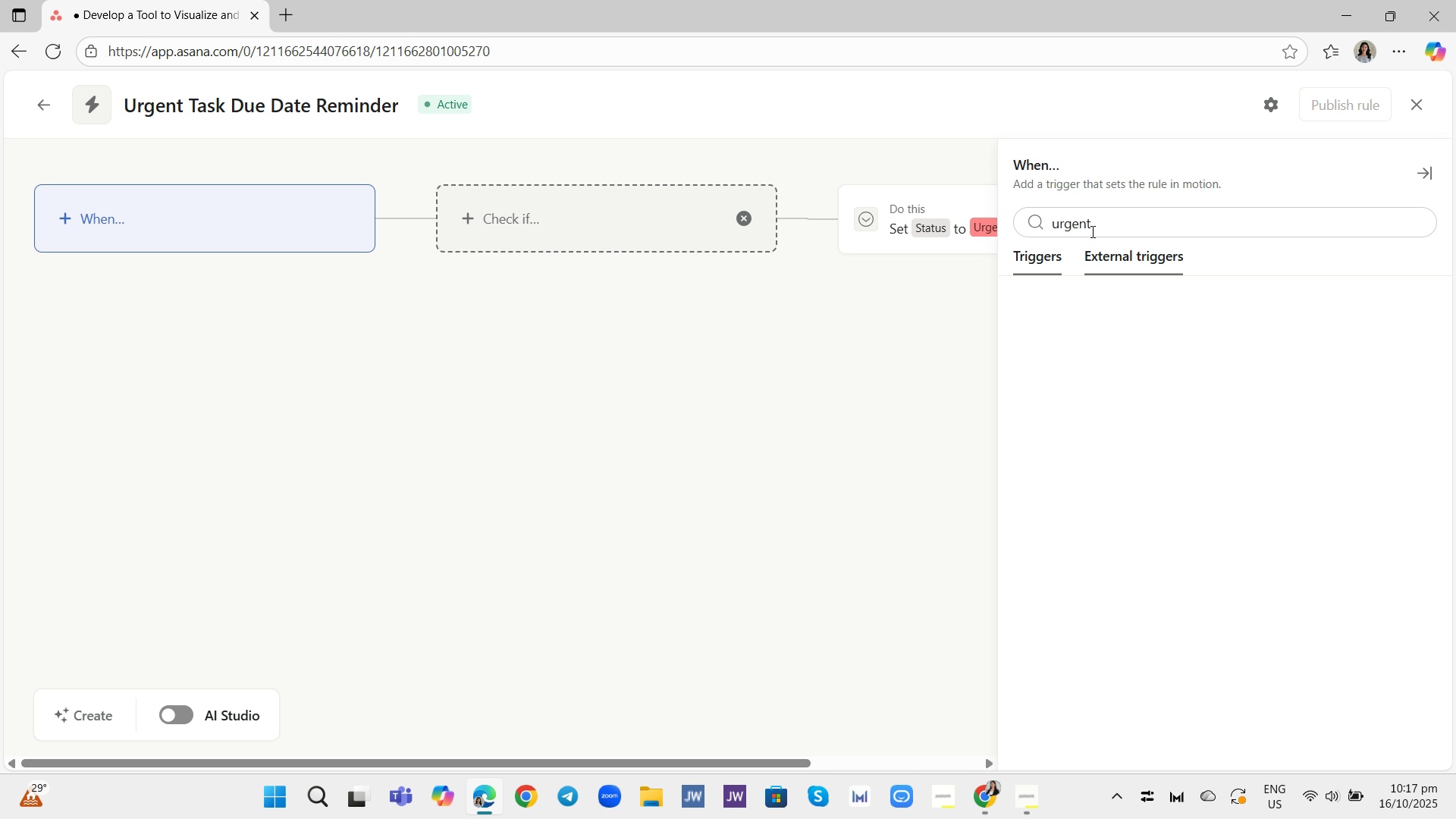 
left_click([1124, 206])
 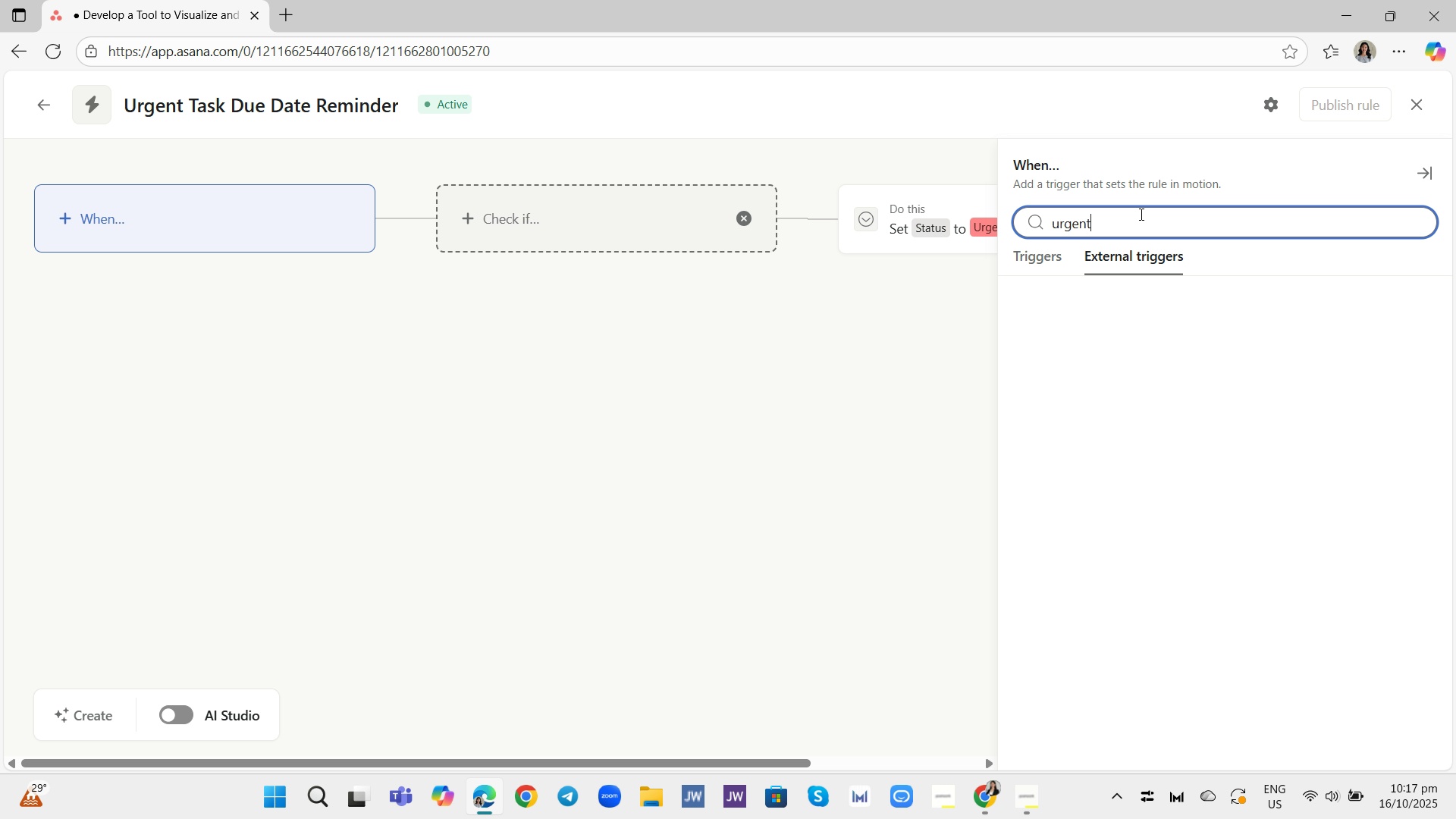 
double_click([1140, 214])
 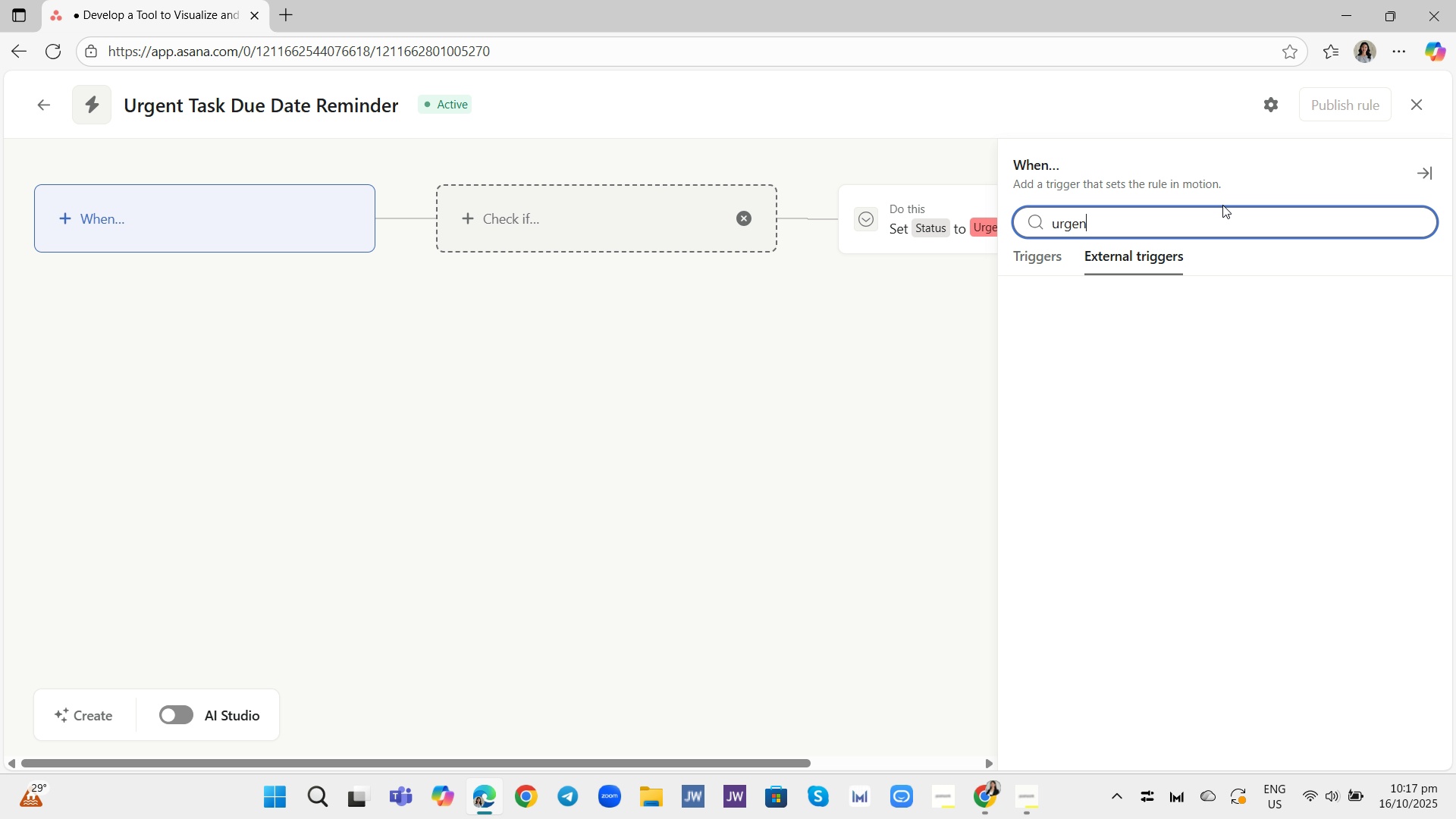 
hold_key(key=Backspace, duration=0.96)
 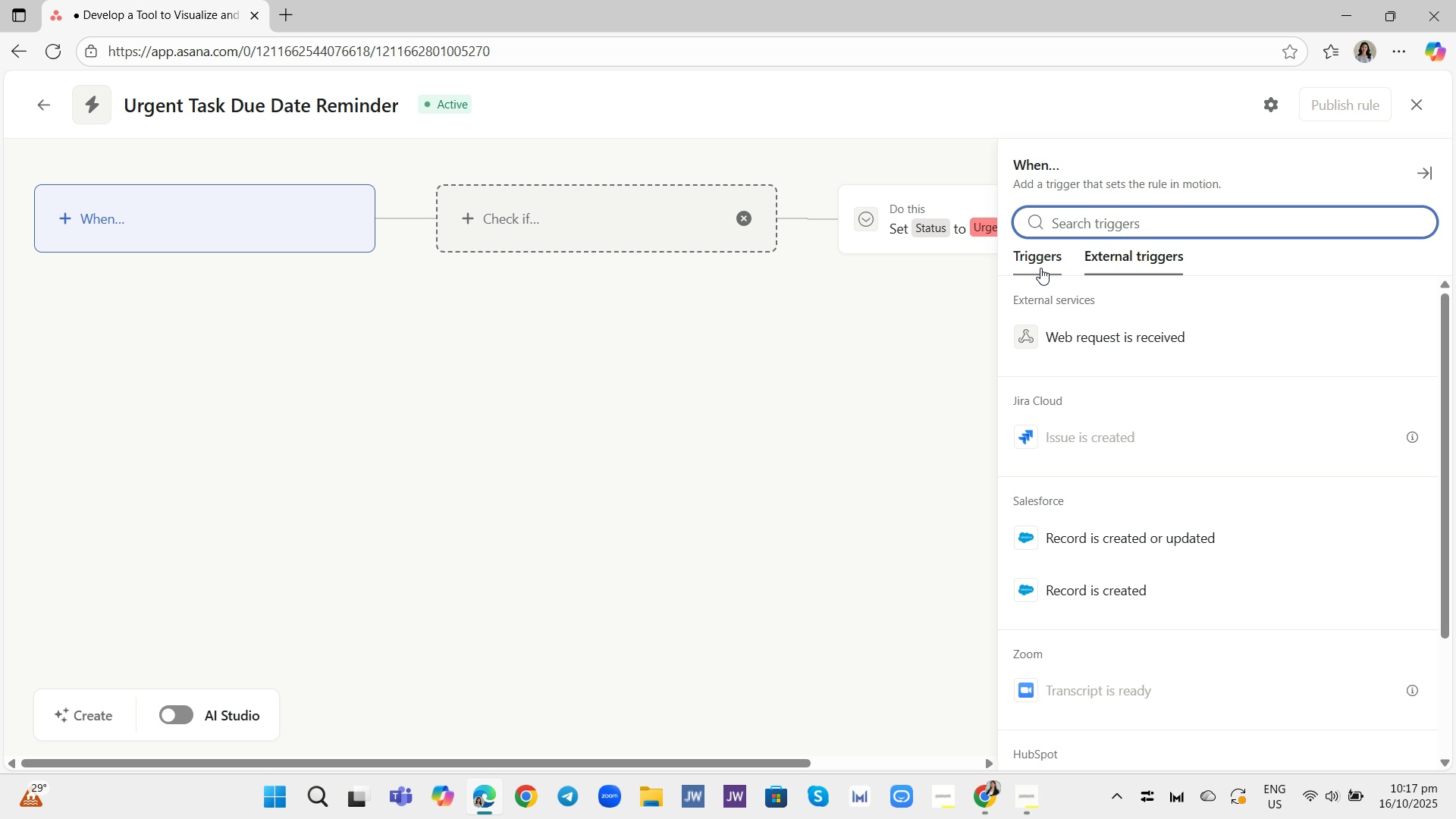 
left_click([1033, 254])
 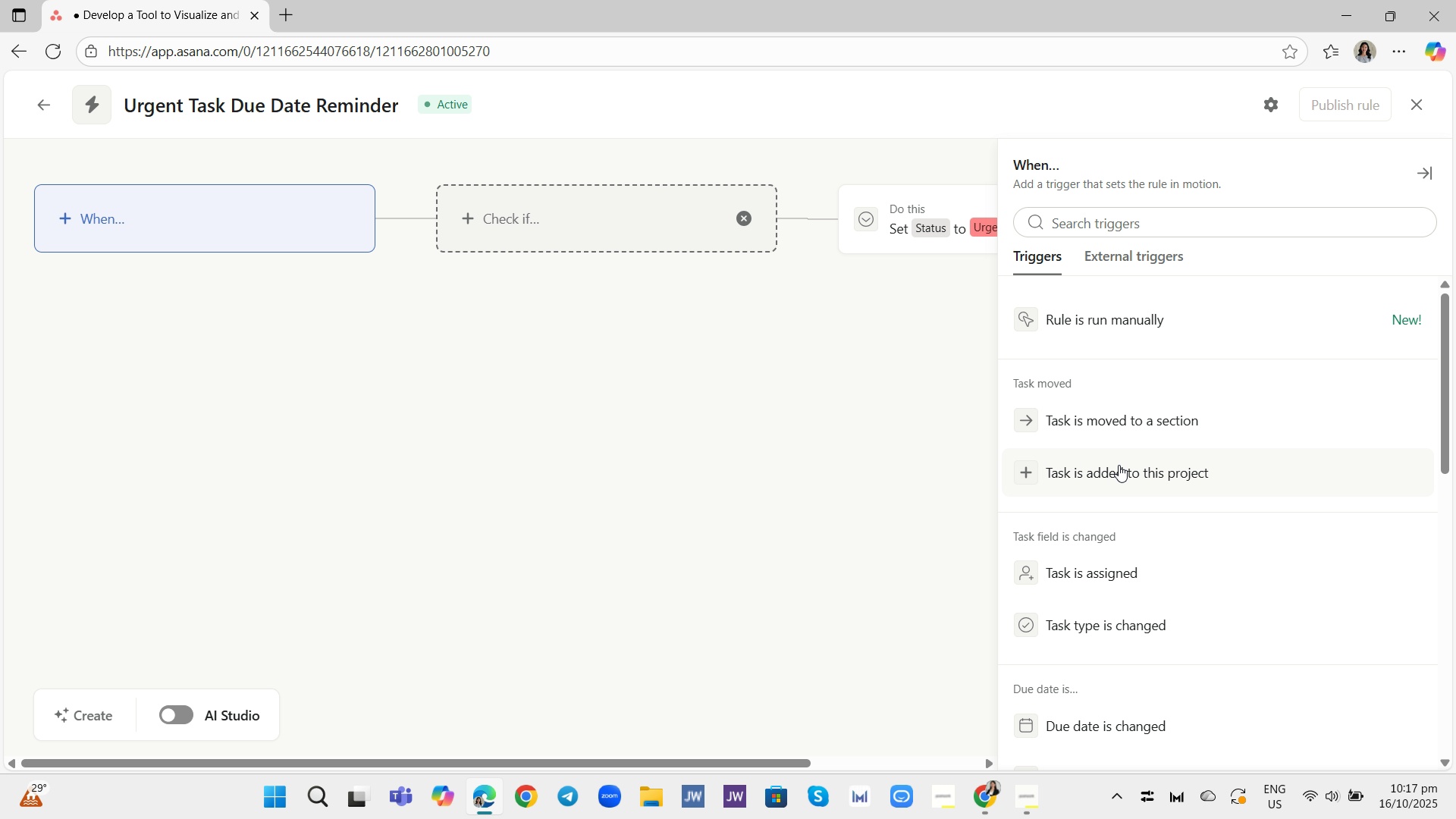 
scroll: coordinate [1115, 524], scroll_direction: down, amount: 6.0
 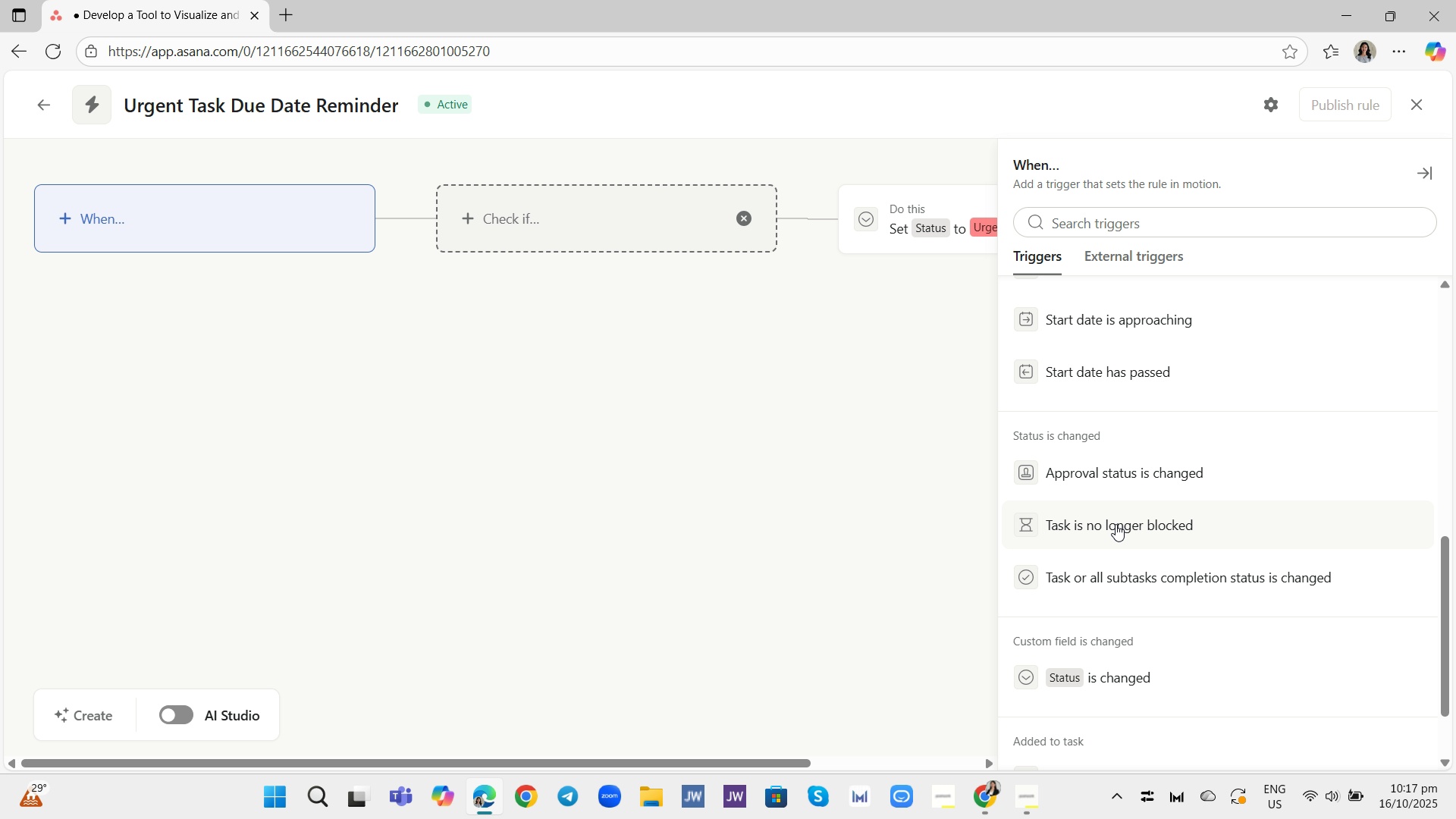 
scroll: coordinate [1116, 524], scroll_direction: down, amount: 1.0
 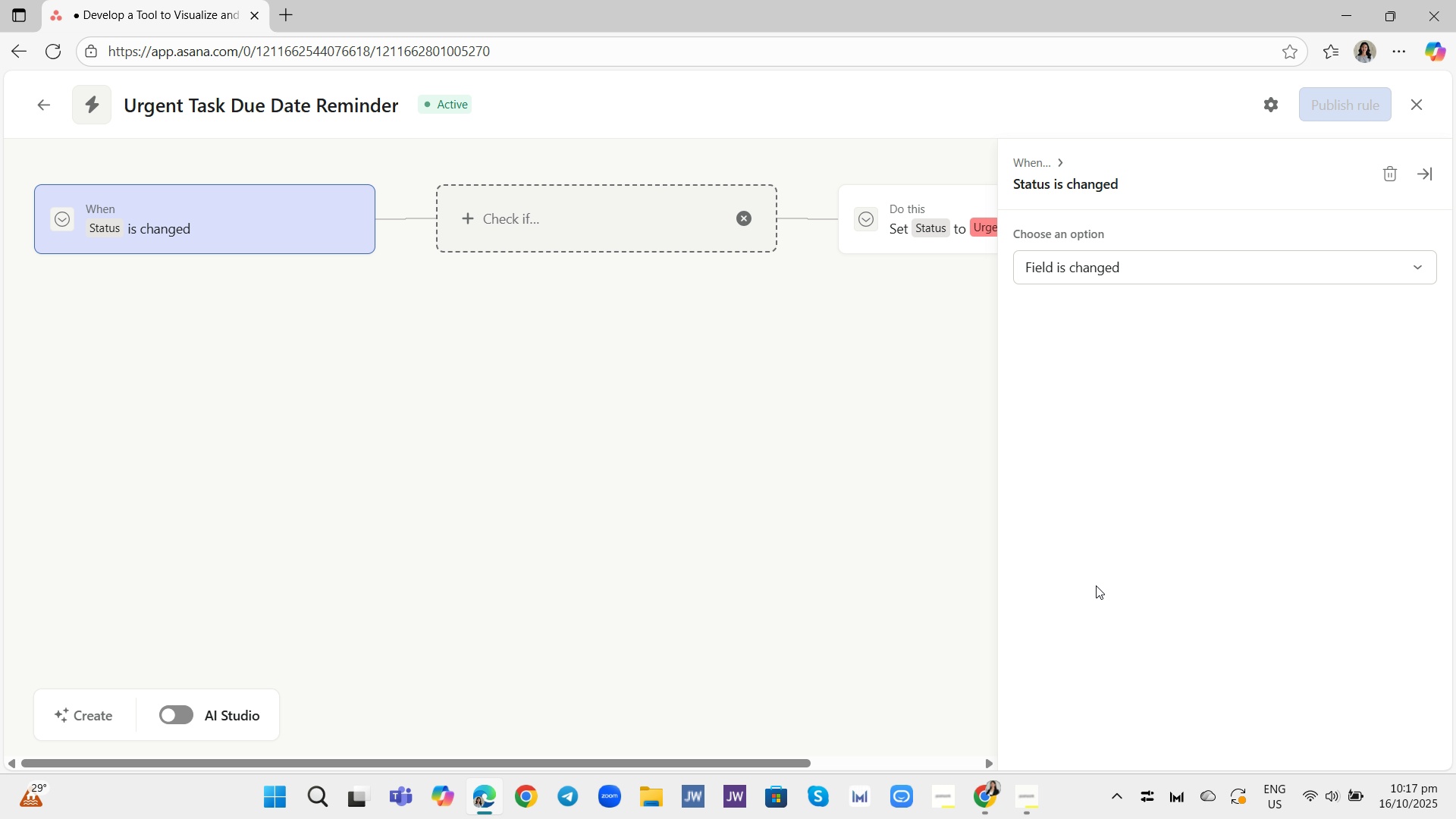 
left_click([1096, 585])
 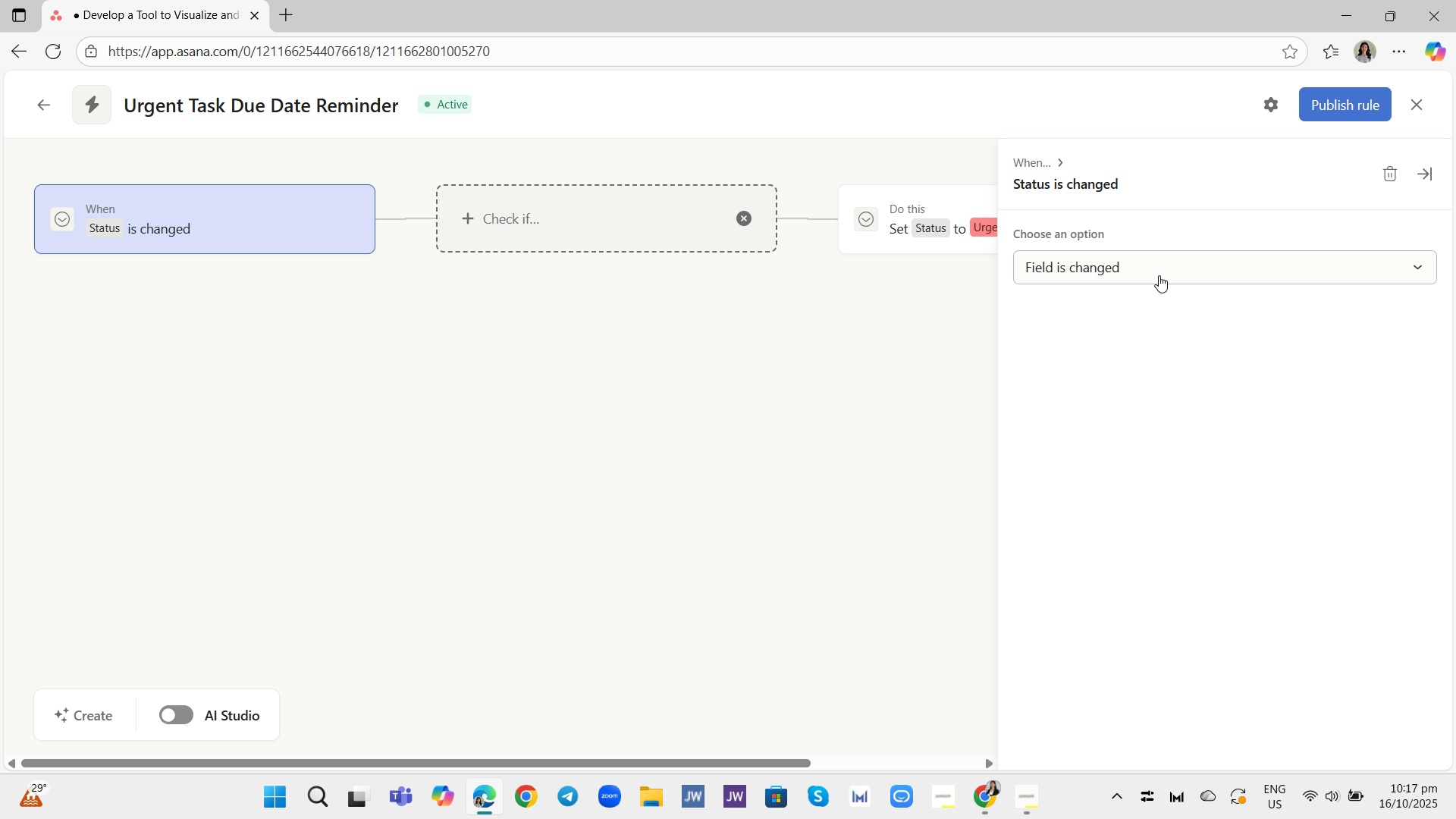 
left_click([1159, 275])
 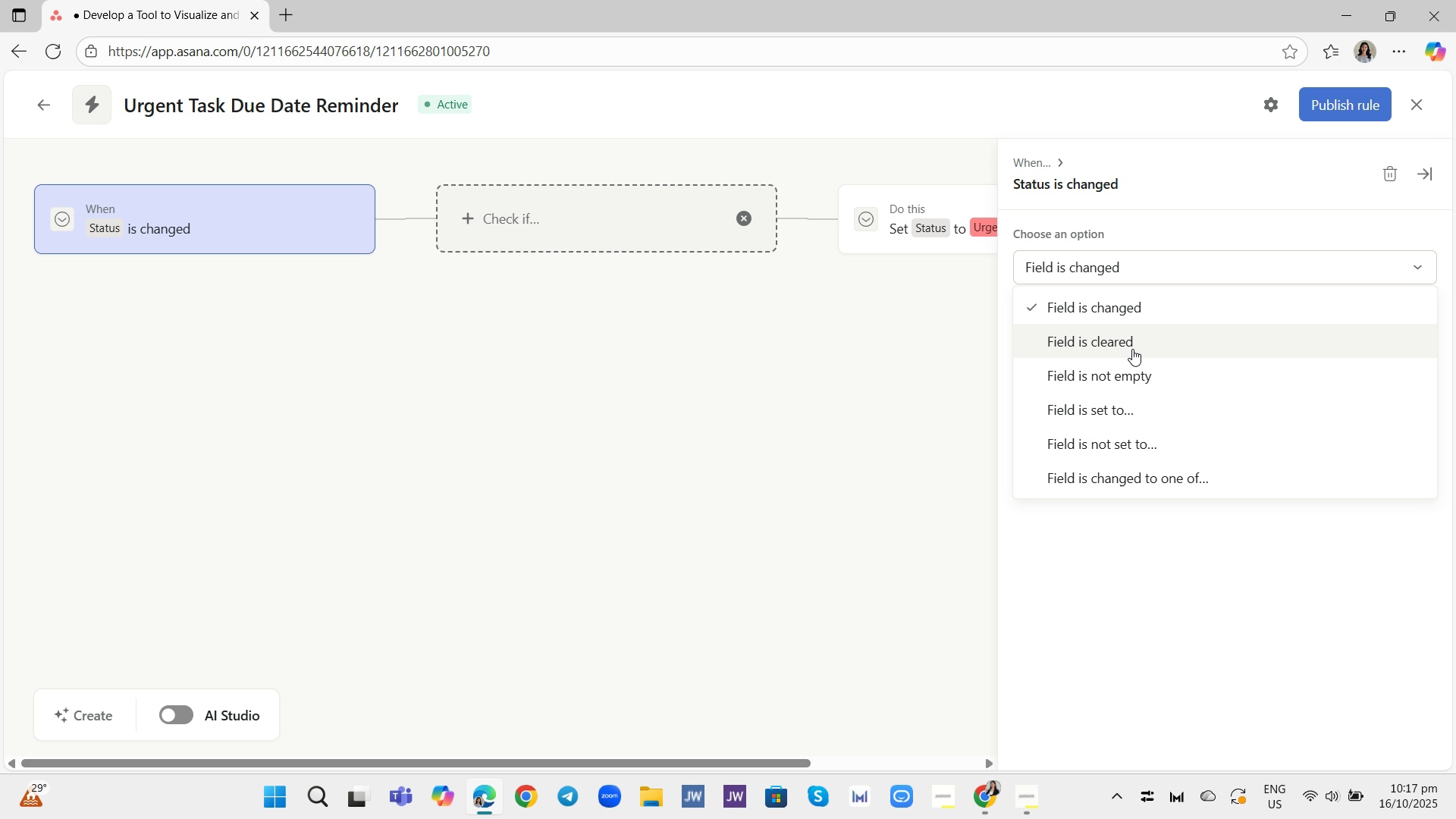 
mouse_move([1141, 376])
 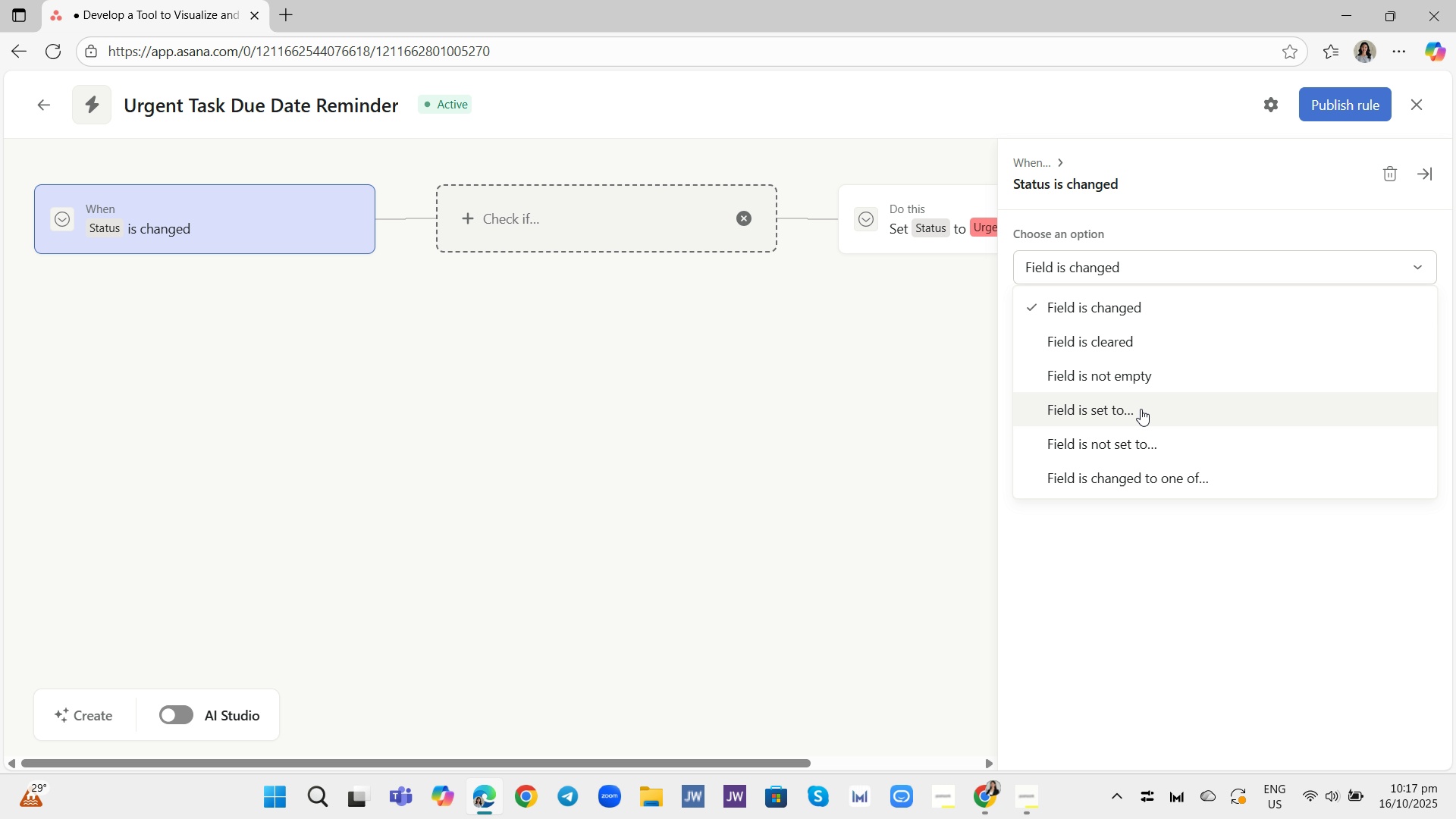 
mouse_move([1130, 425])
 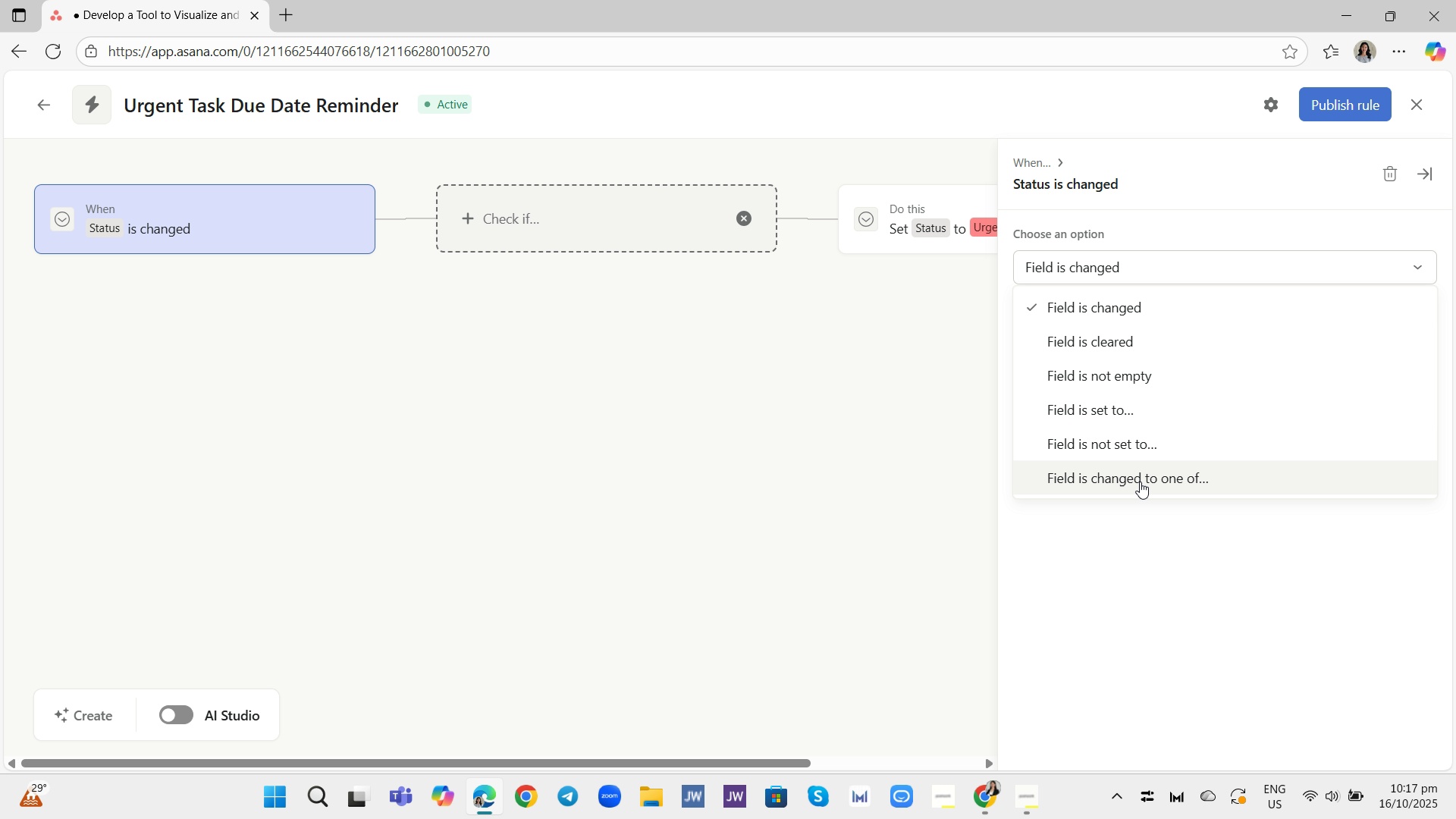 
wait(8.64)
 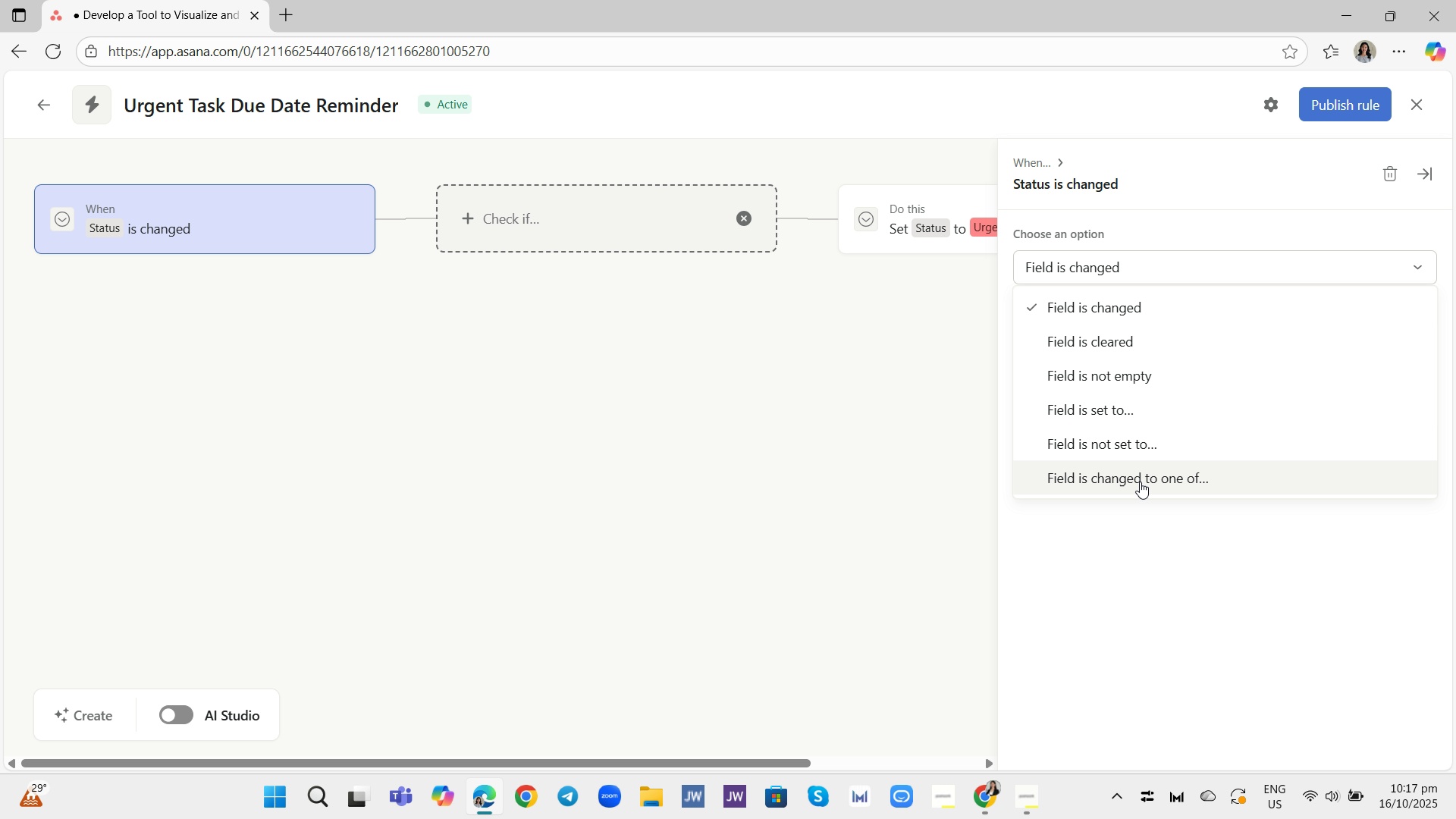 
left_click([1172, 359])
 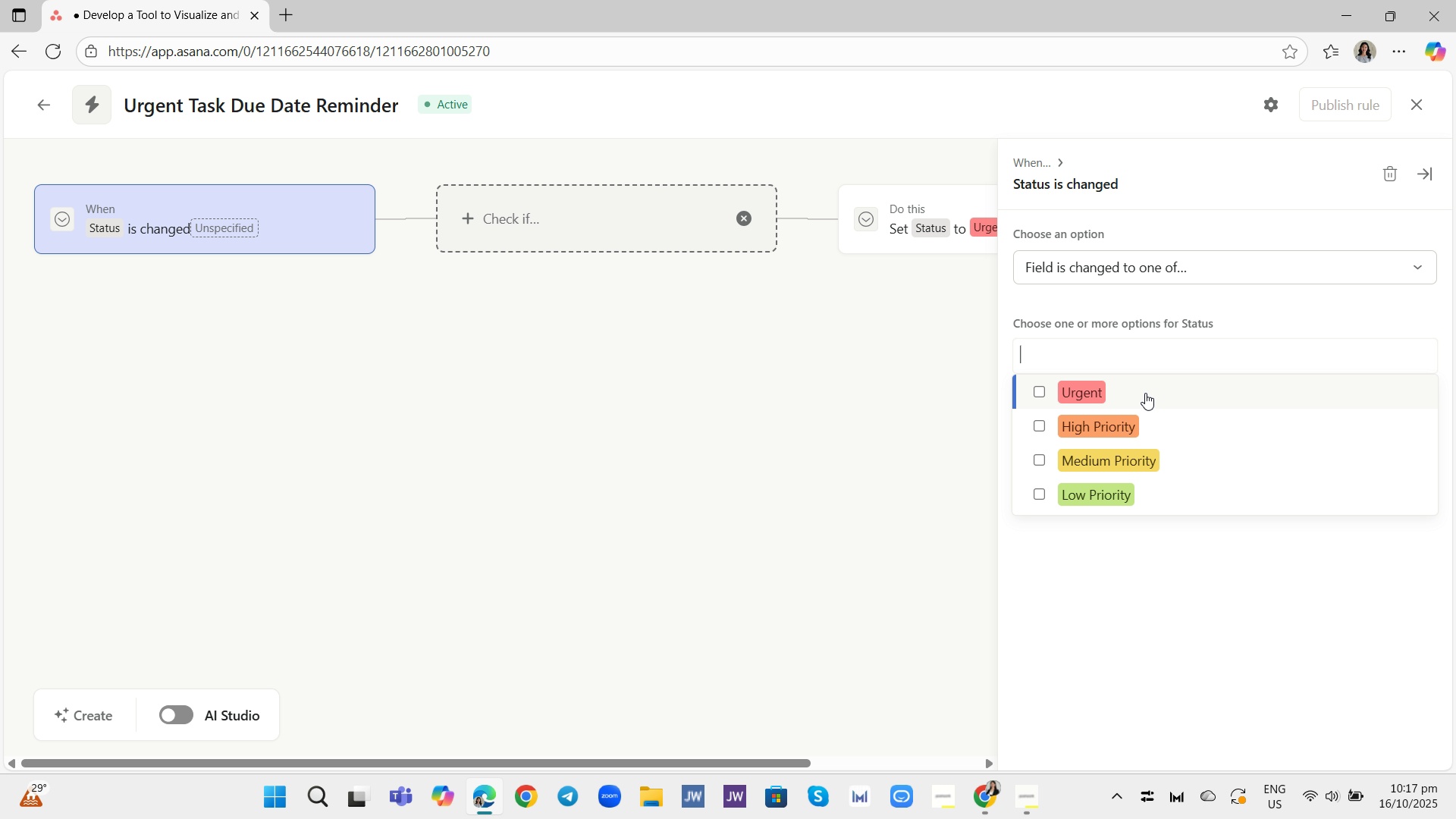 
left_click([1145, 393])
 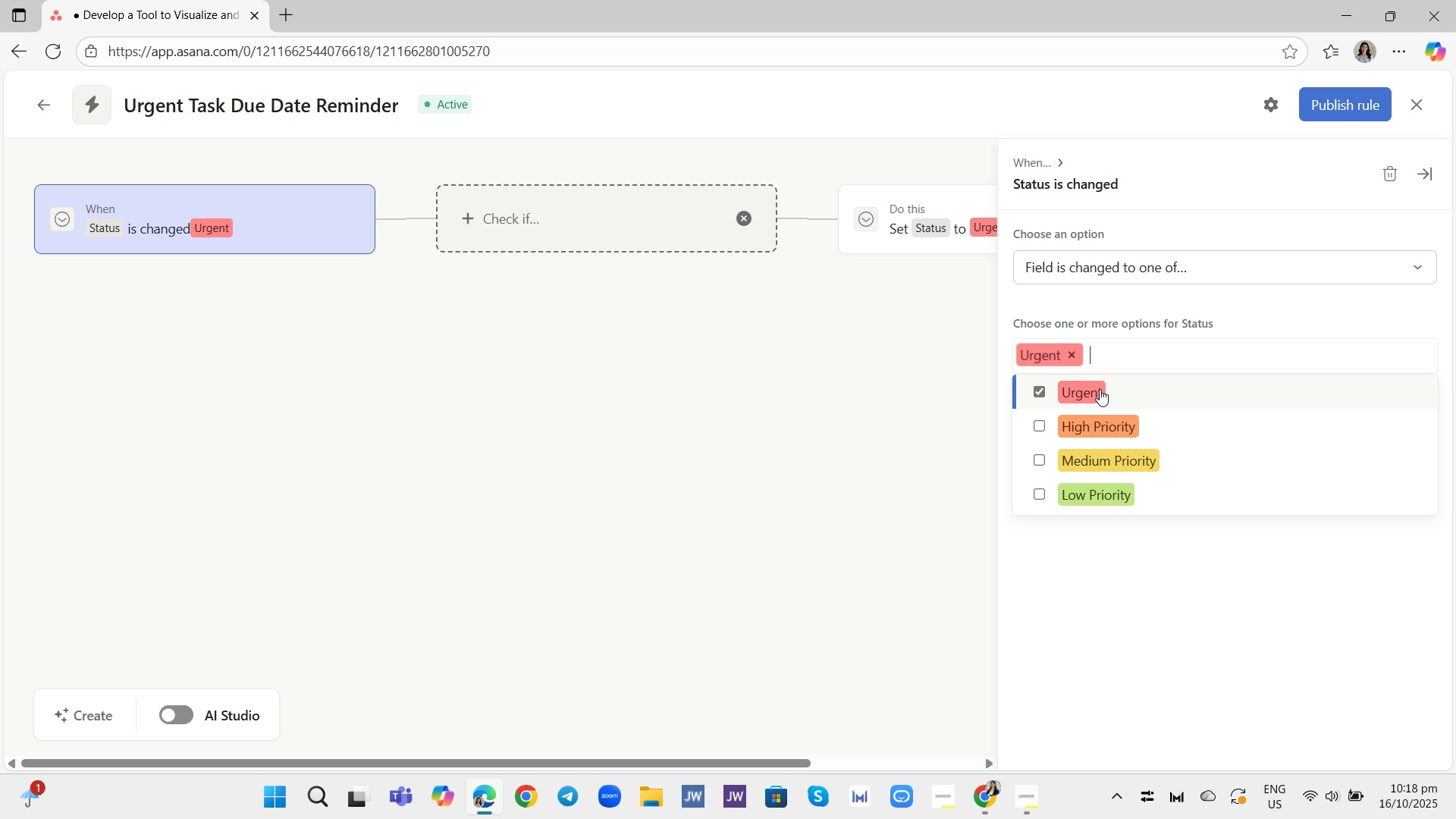 
wait(10.14)
 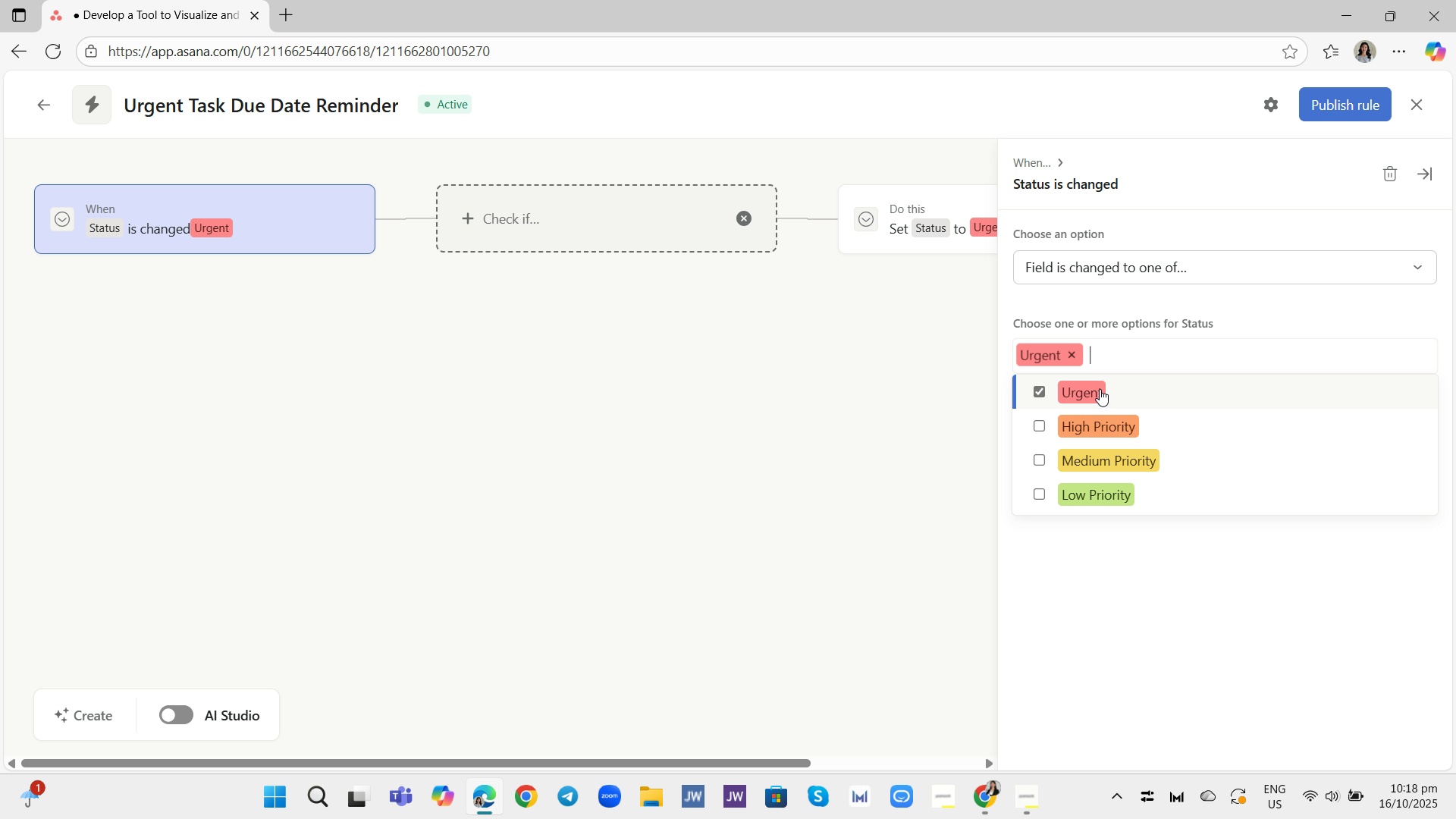 
left_click([909, 352])
 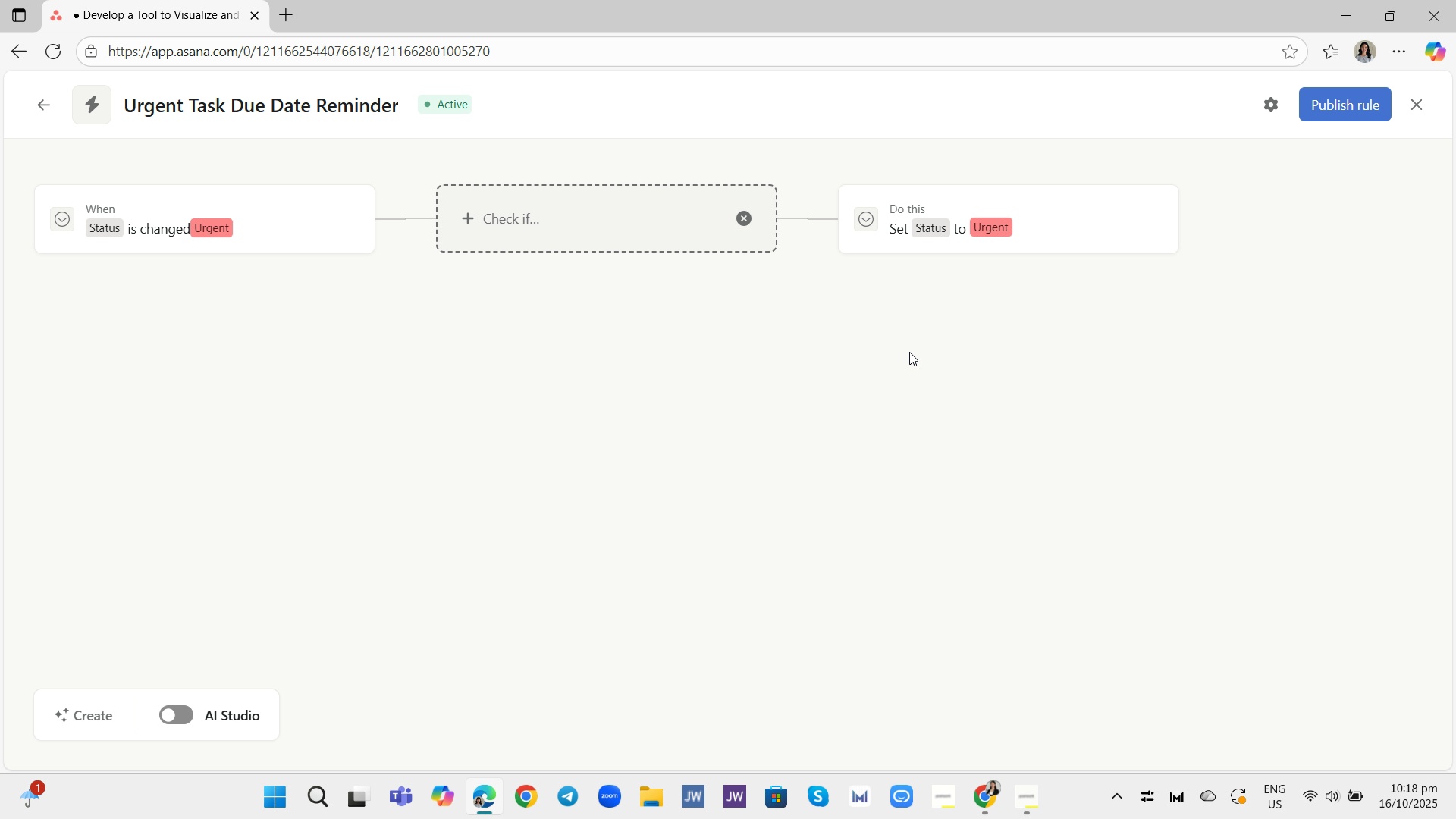 
wait(10.08)
 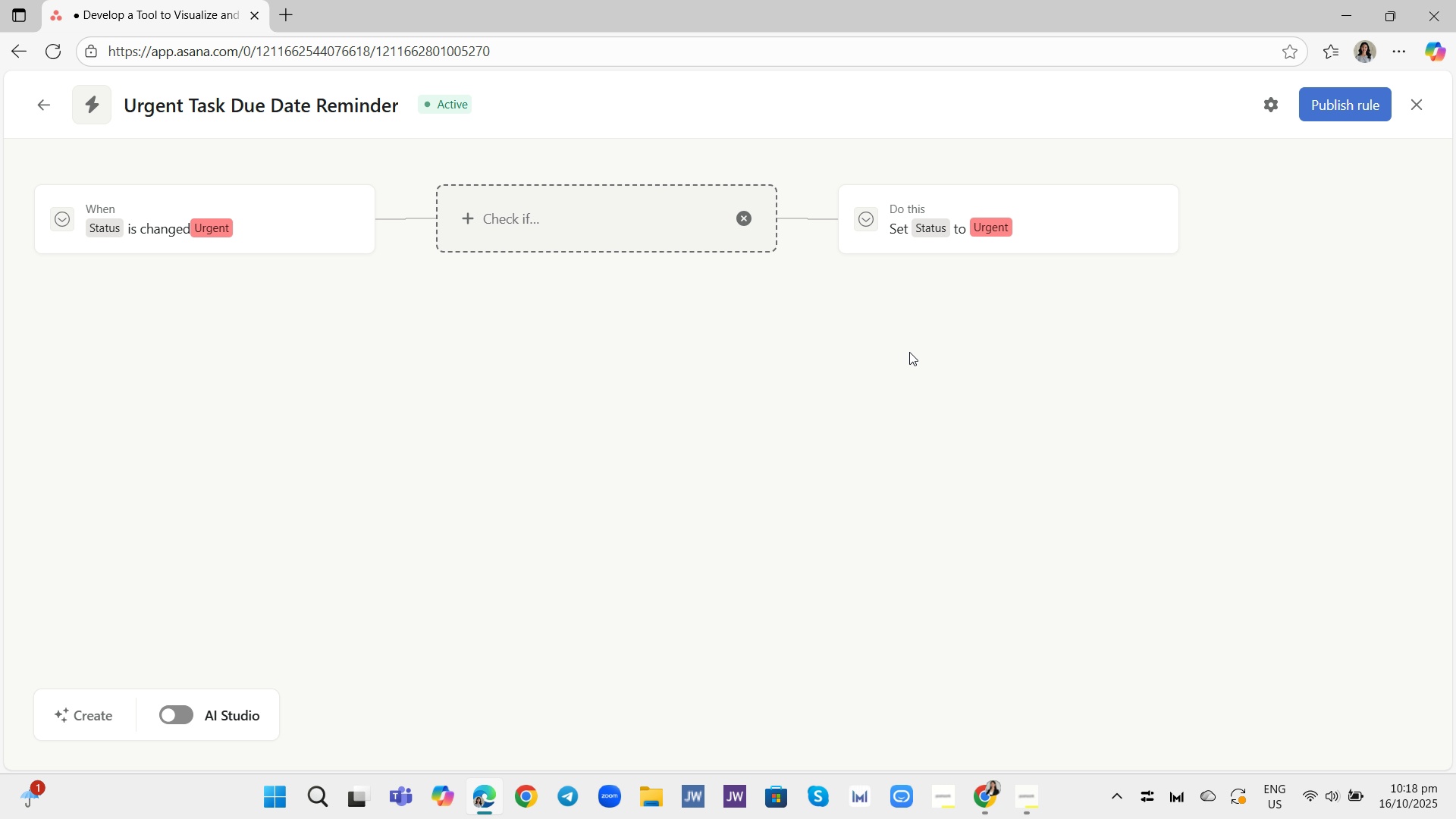 
mouse_move([920, 322])
 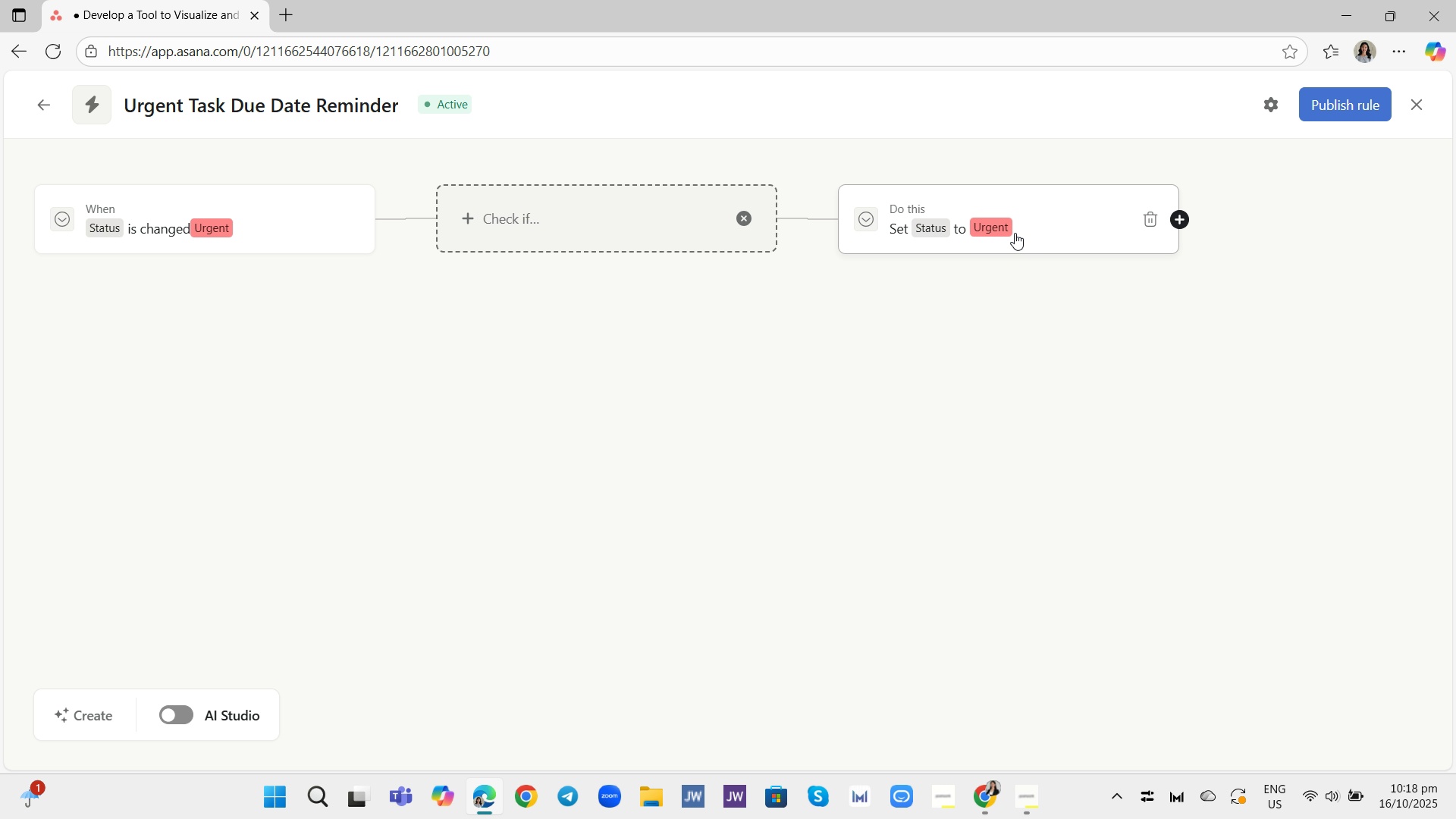 
left_click([1056, 208])
 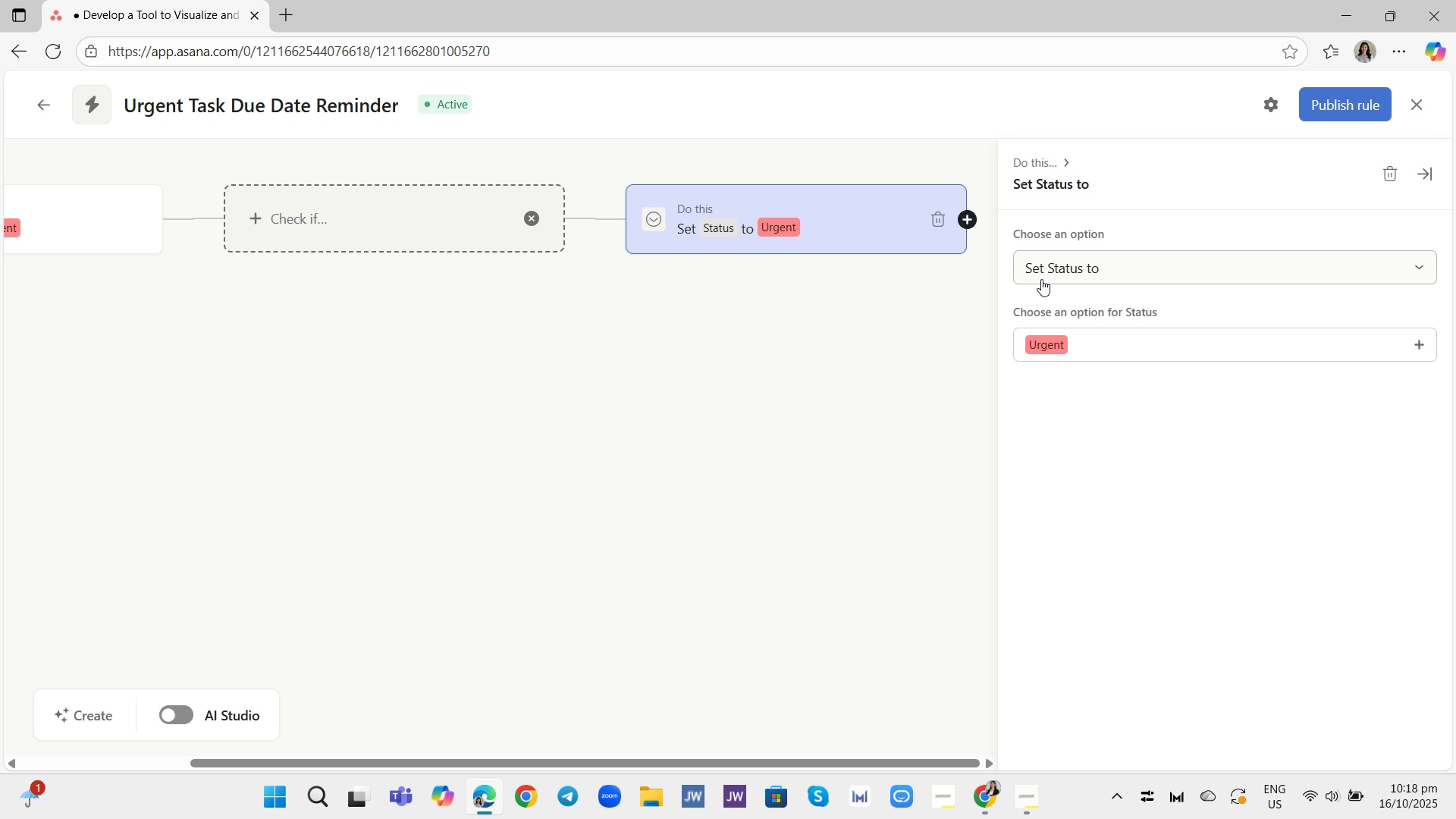 
mouse_move([946, 302])
 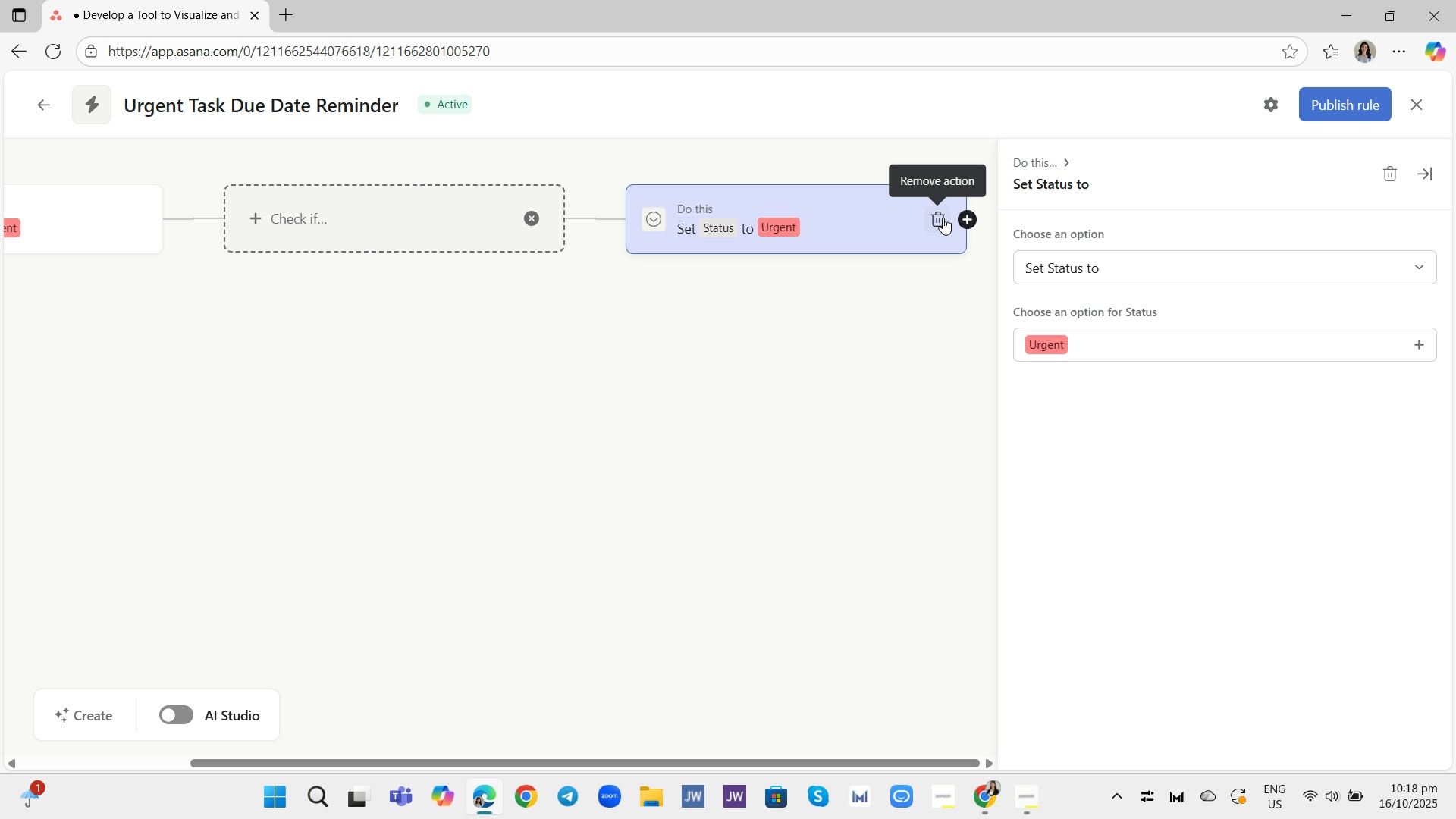 
left_click([942, 218])
 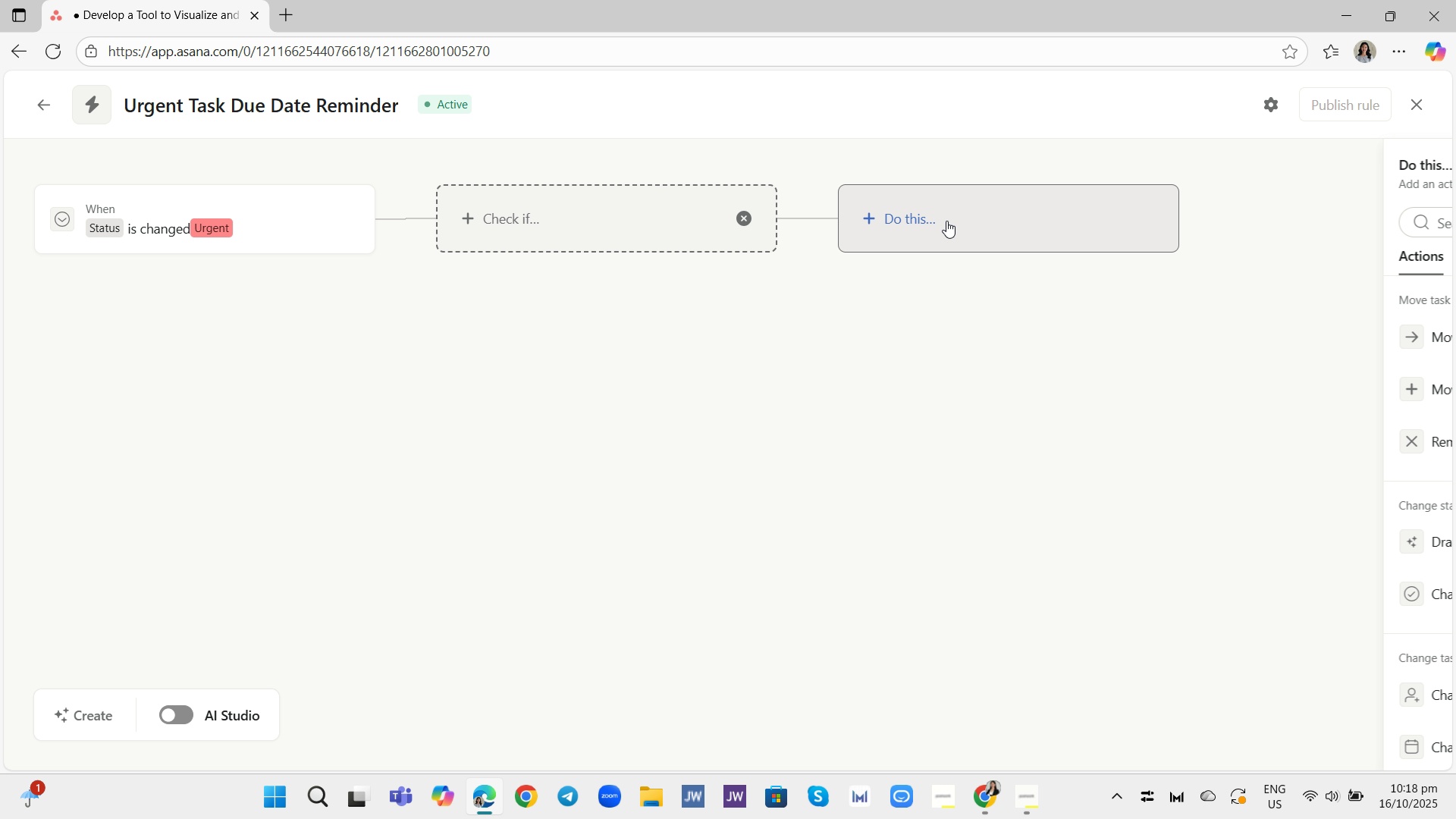 
left_click([946, 221])
 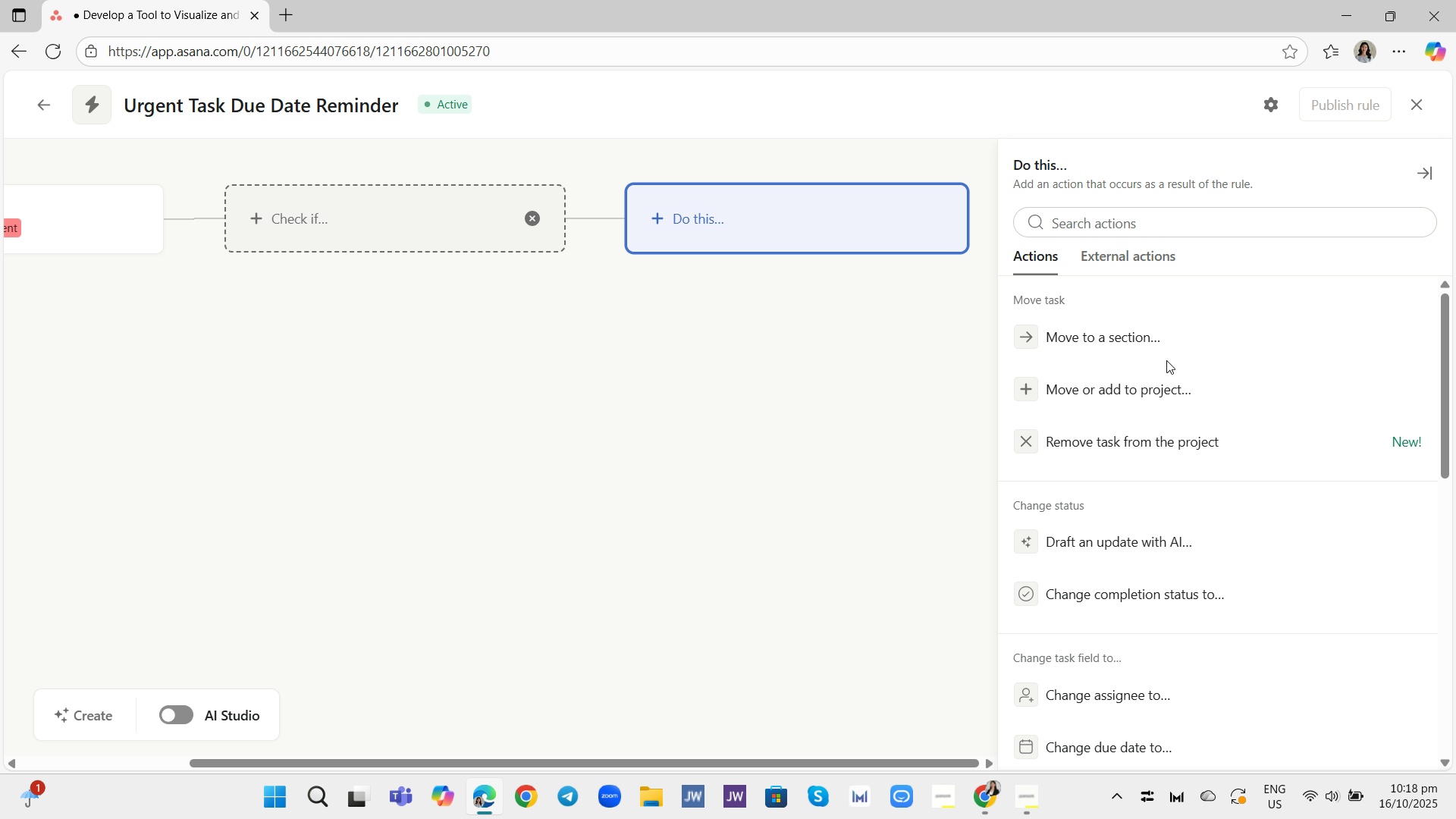 
scroll: coordinate [1167, 372], scroll_direction: down, amount: 10.0
 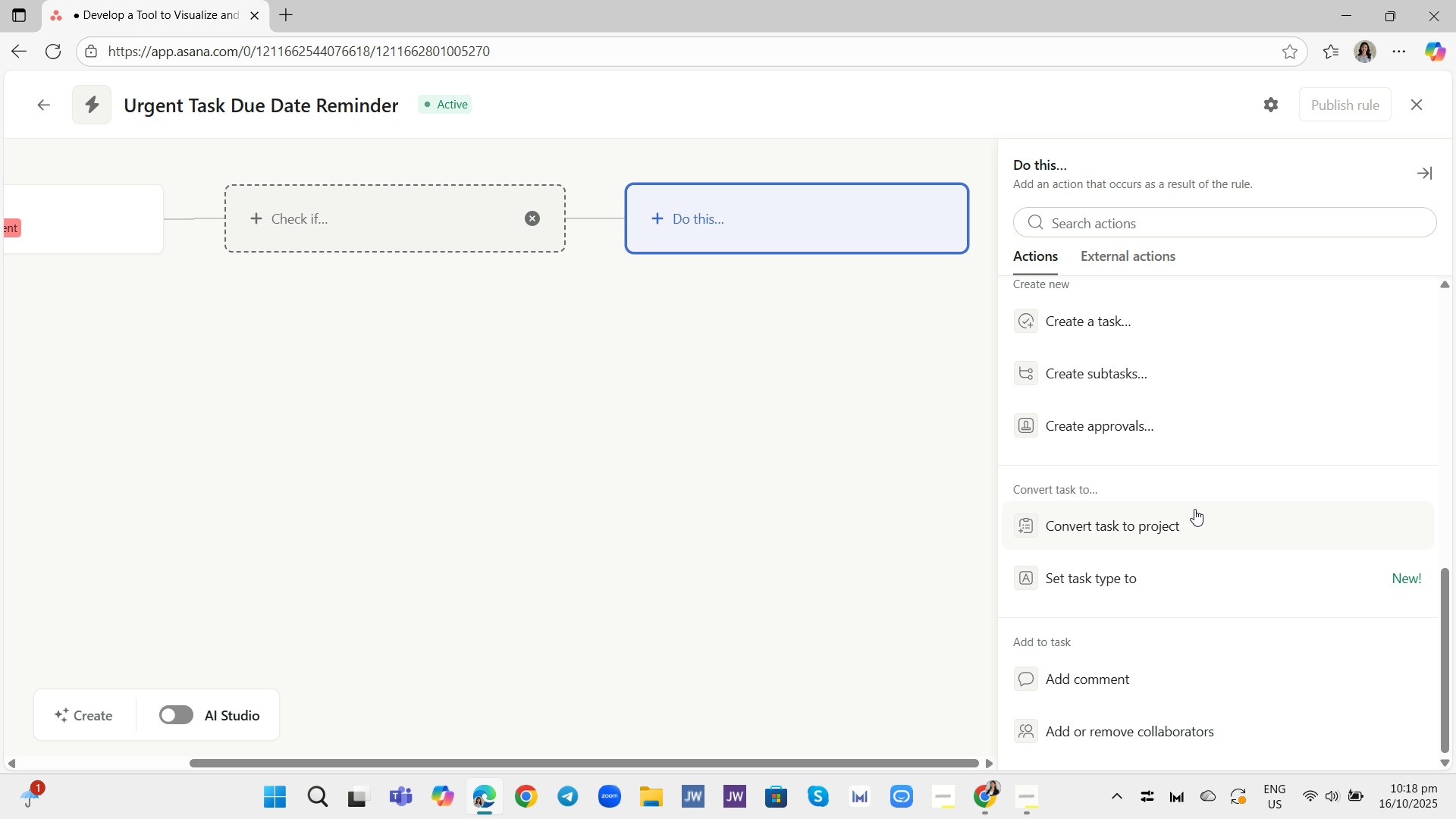 
wait(6.86)
 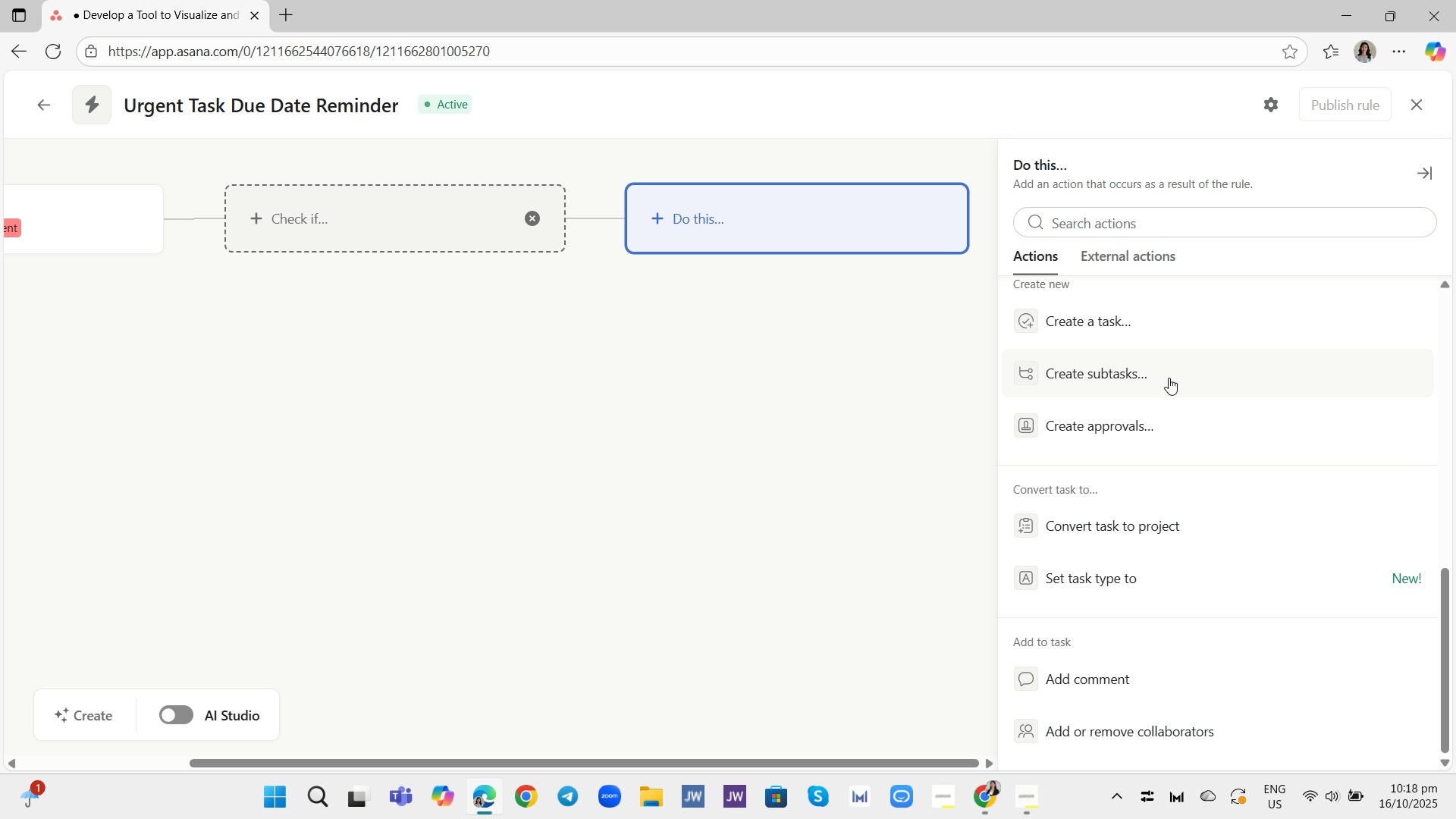 
scroll: coordinate [1178, 425], scroll_direction: up, amount: 2.0
 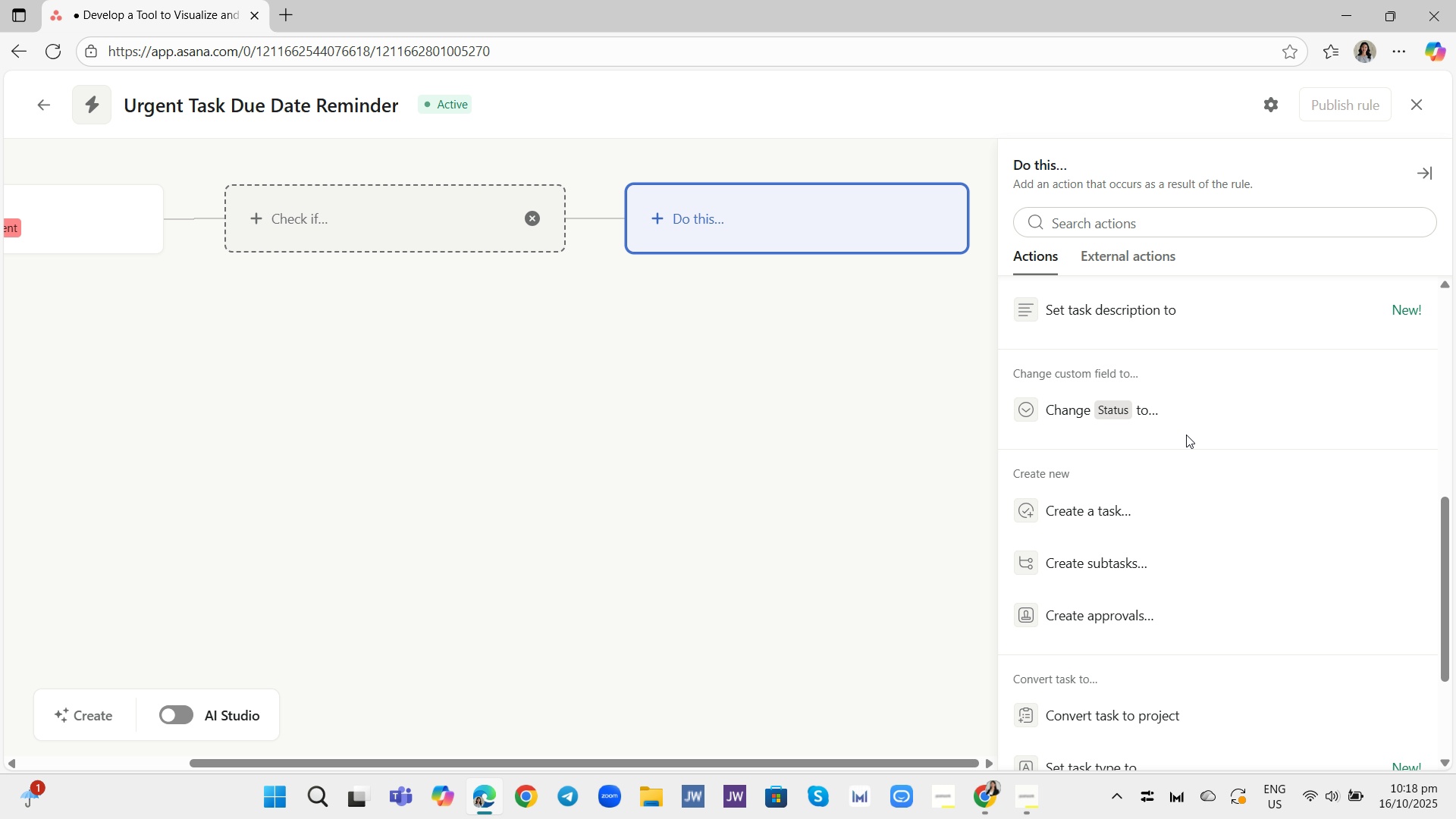 
wait(10.06)
 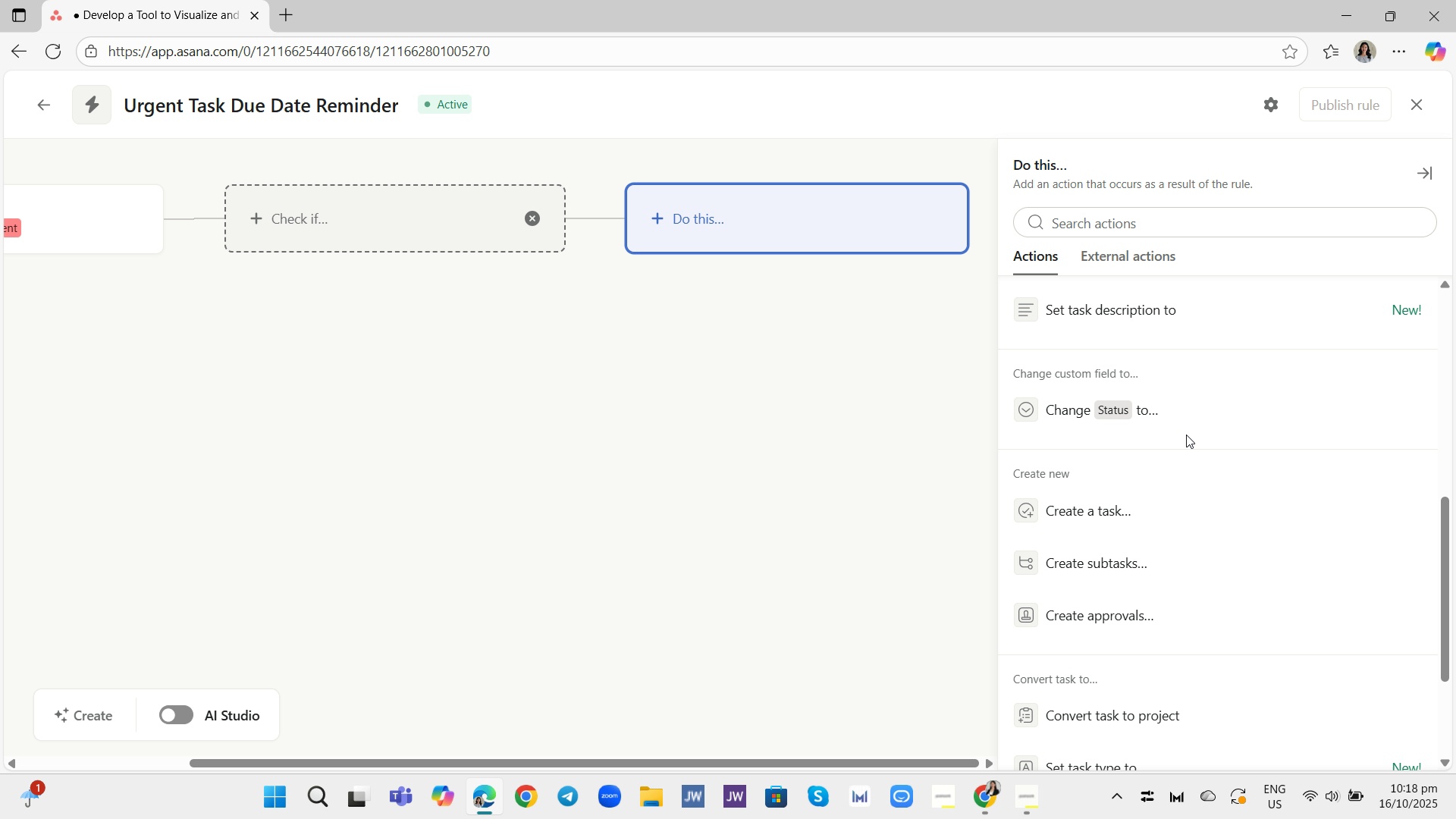 
mouse_move([1200, 410])
 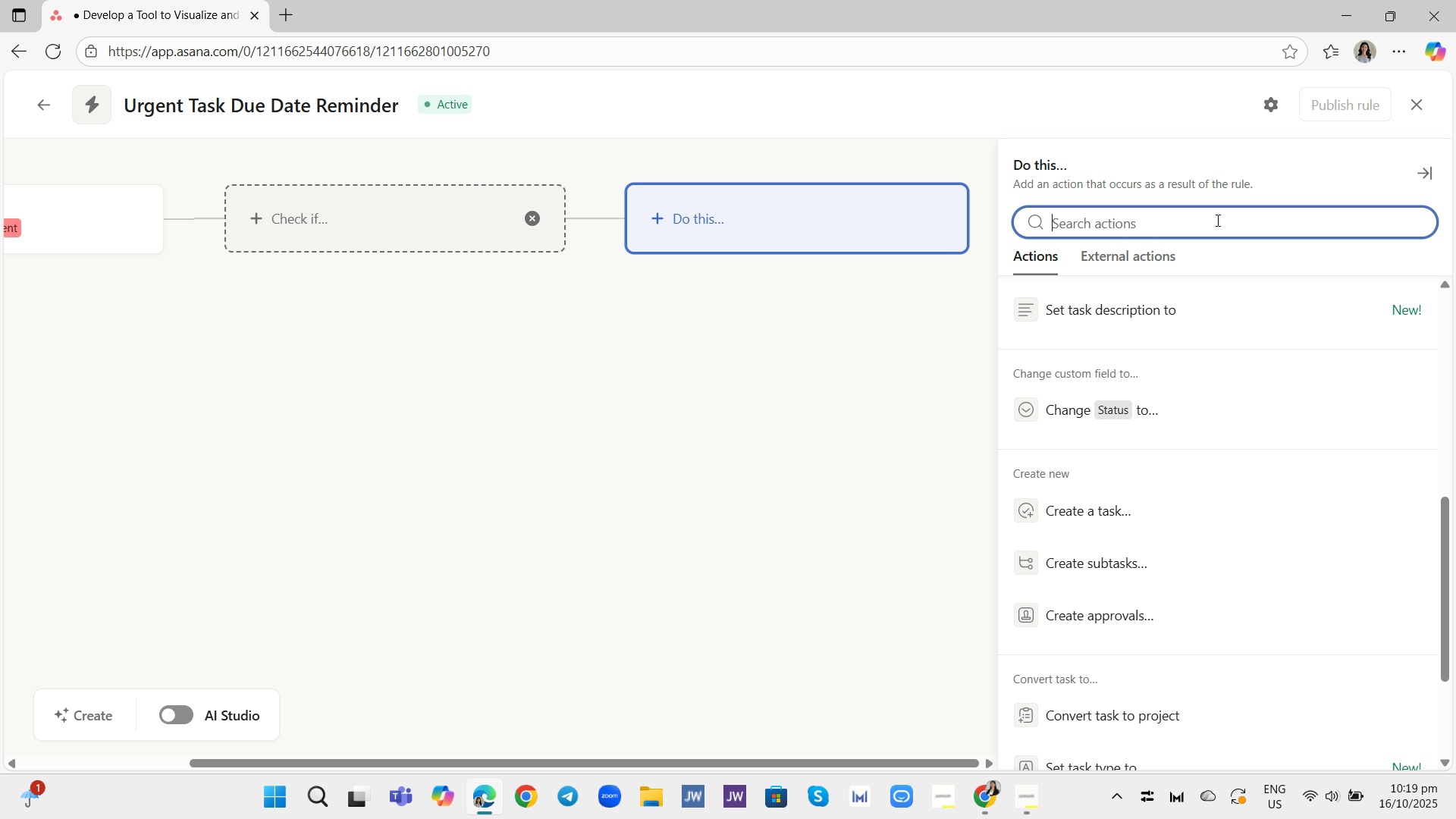 
left_click([1216, 220])
 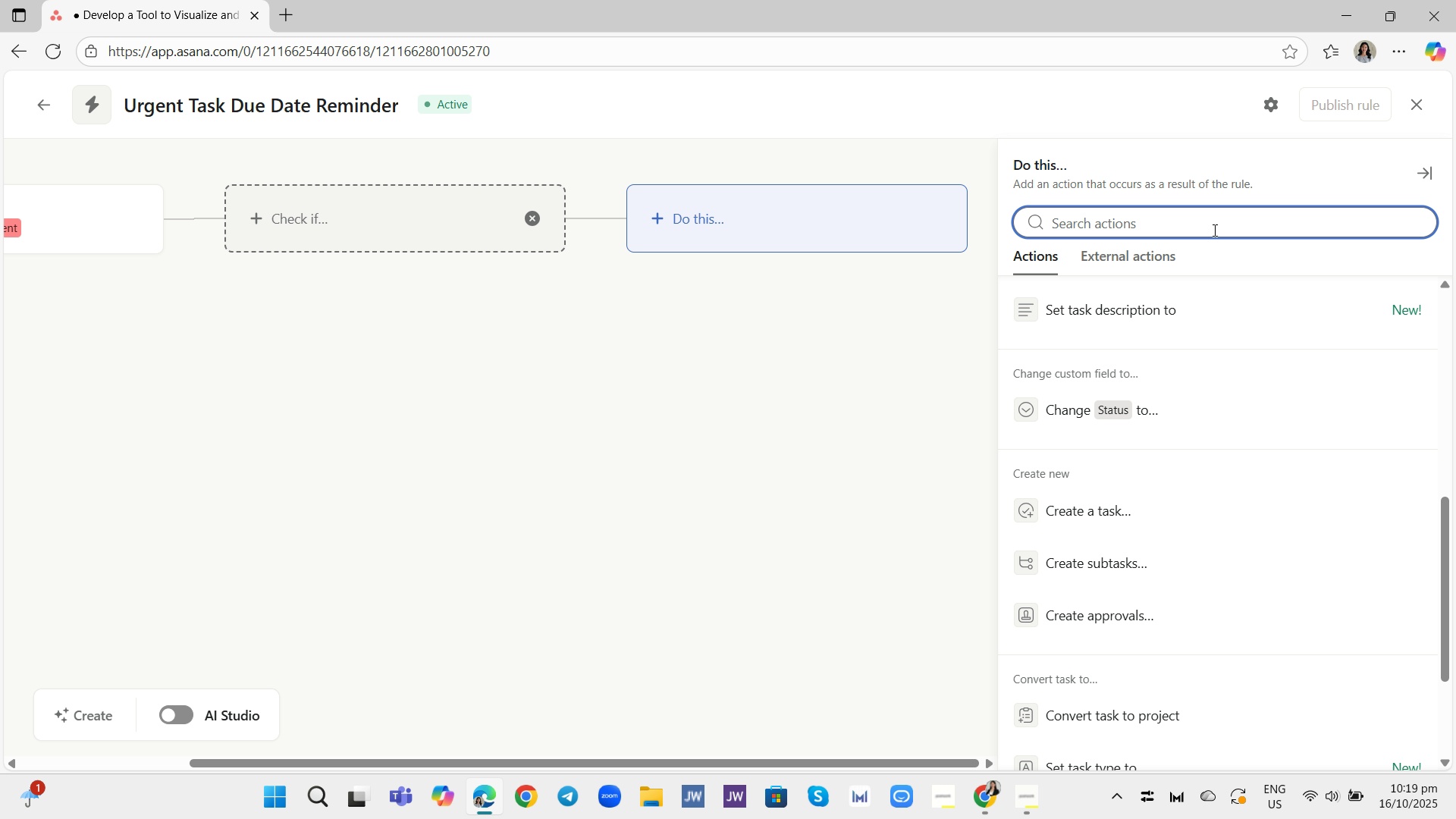 
type(rule)
 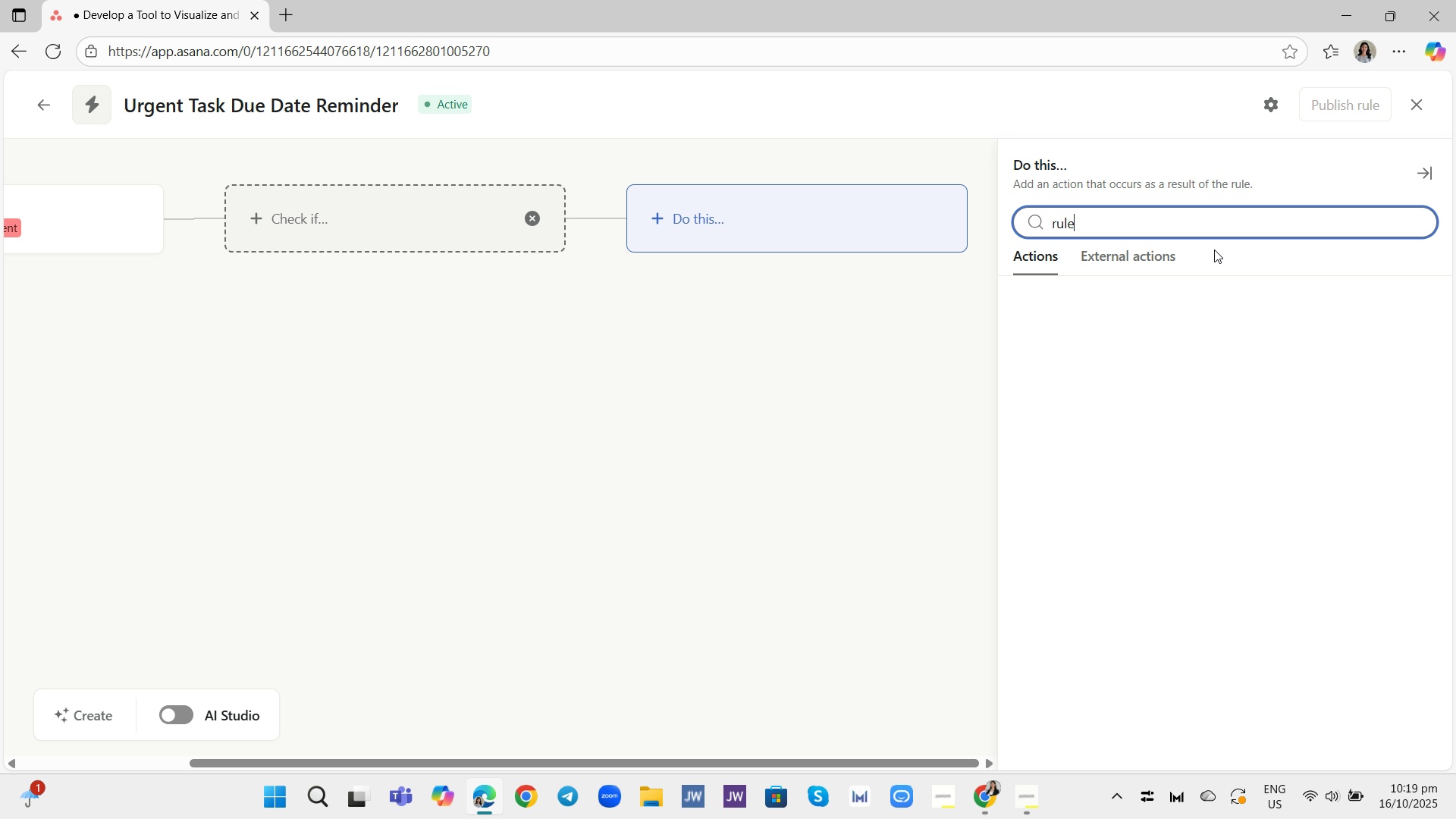 
hold_key(key=Backspace, duration=0.74)
 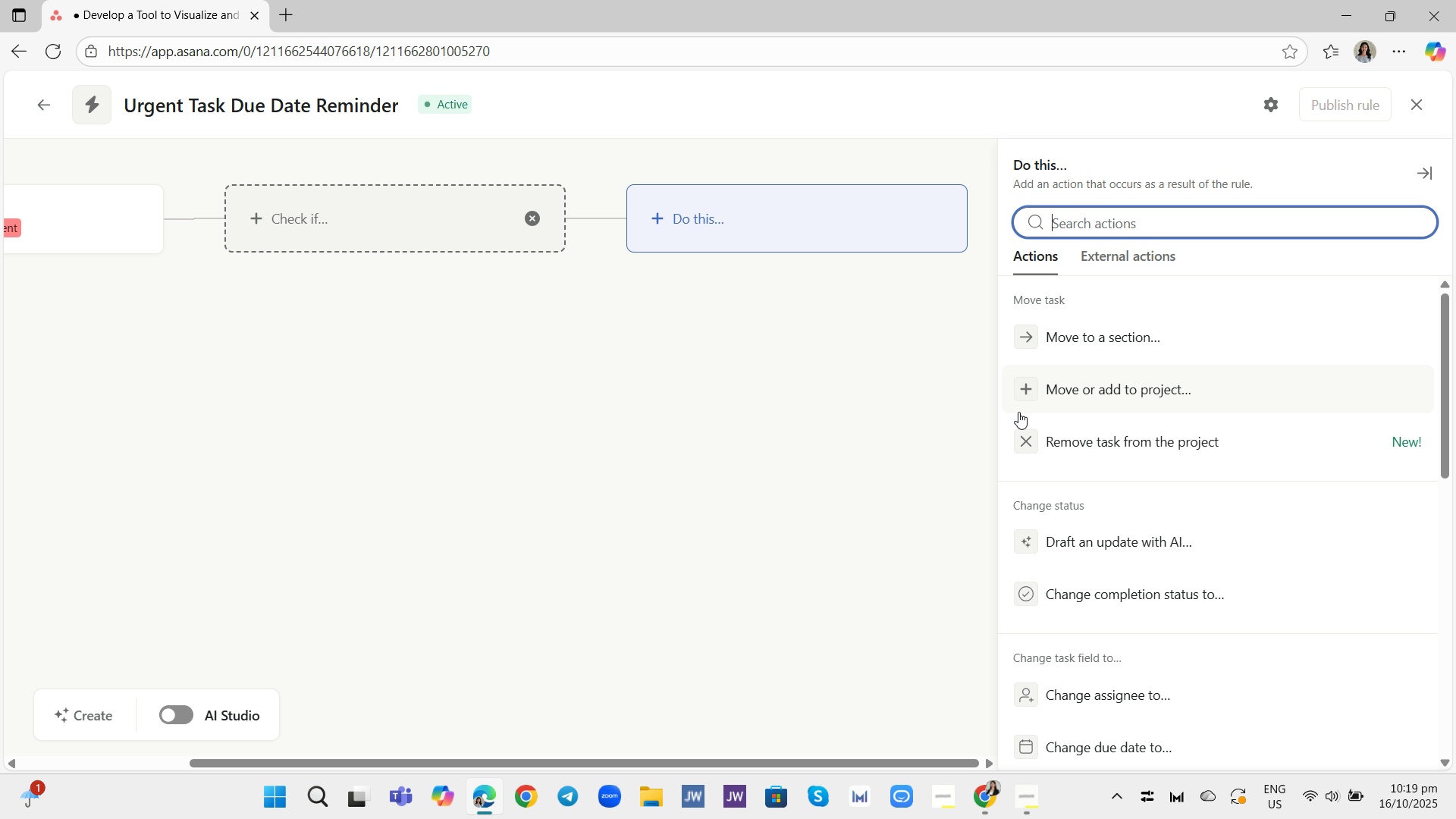 
wait(16.14)
 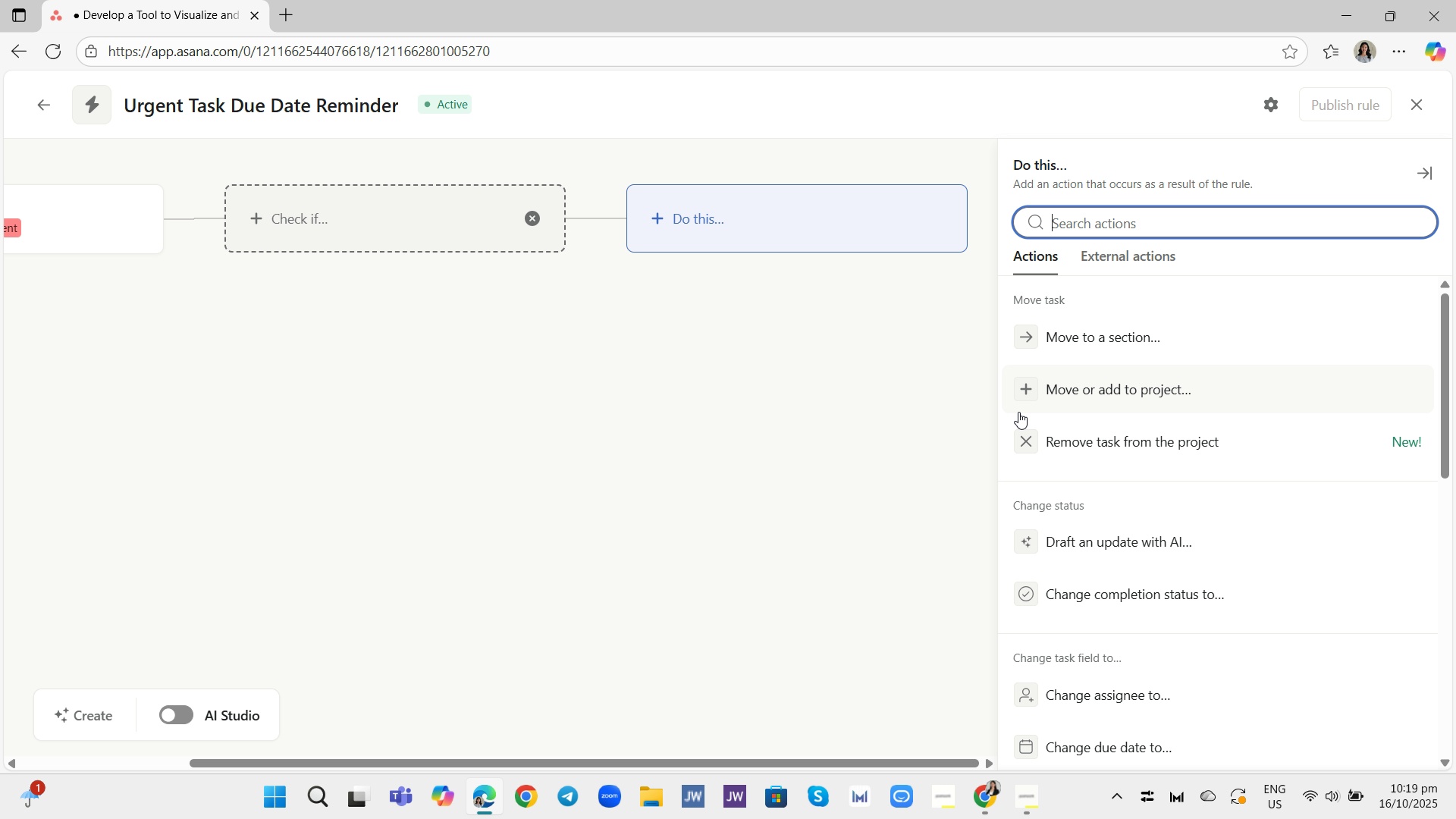 
scroll: coordinate [1212, 481], scroll_direction: down, amount: 13.0
 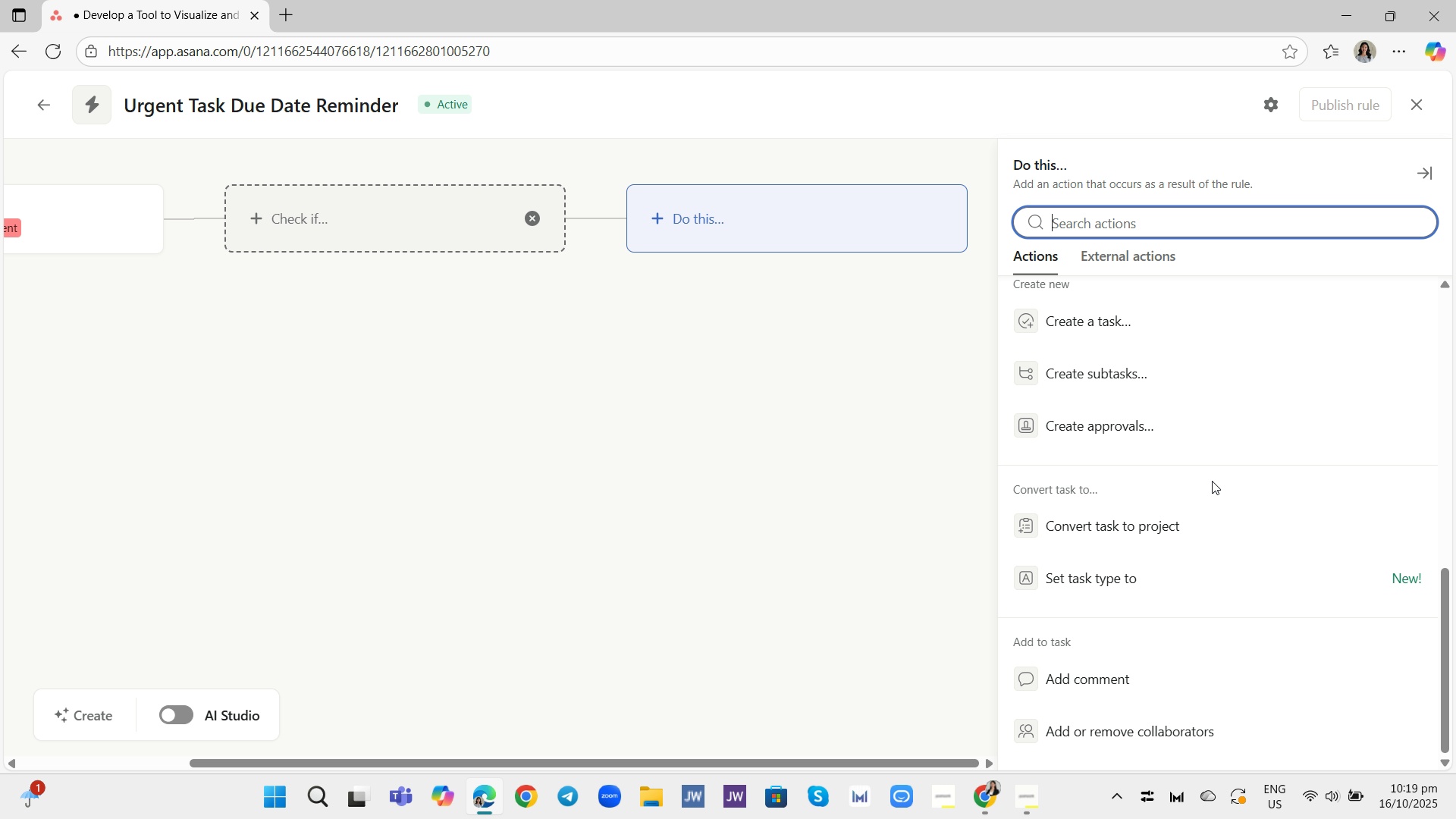 
wait(7.76)
 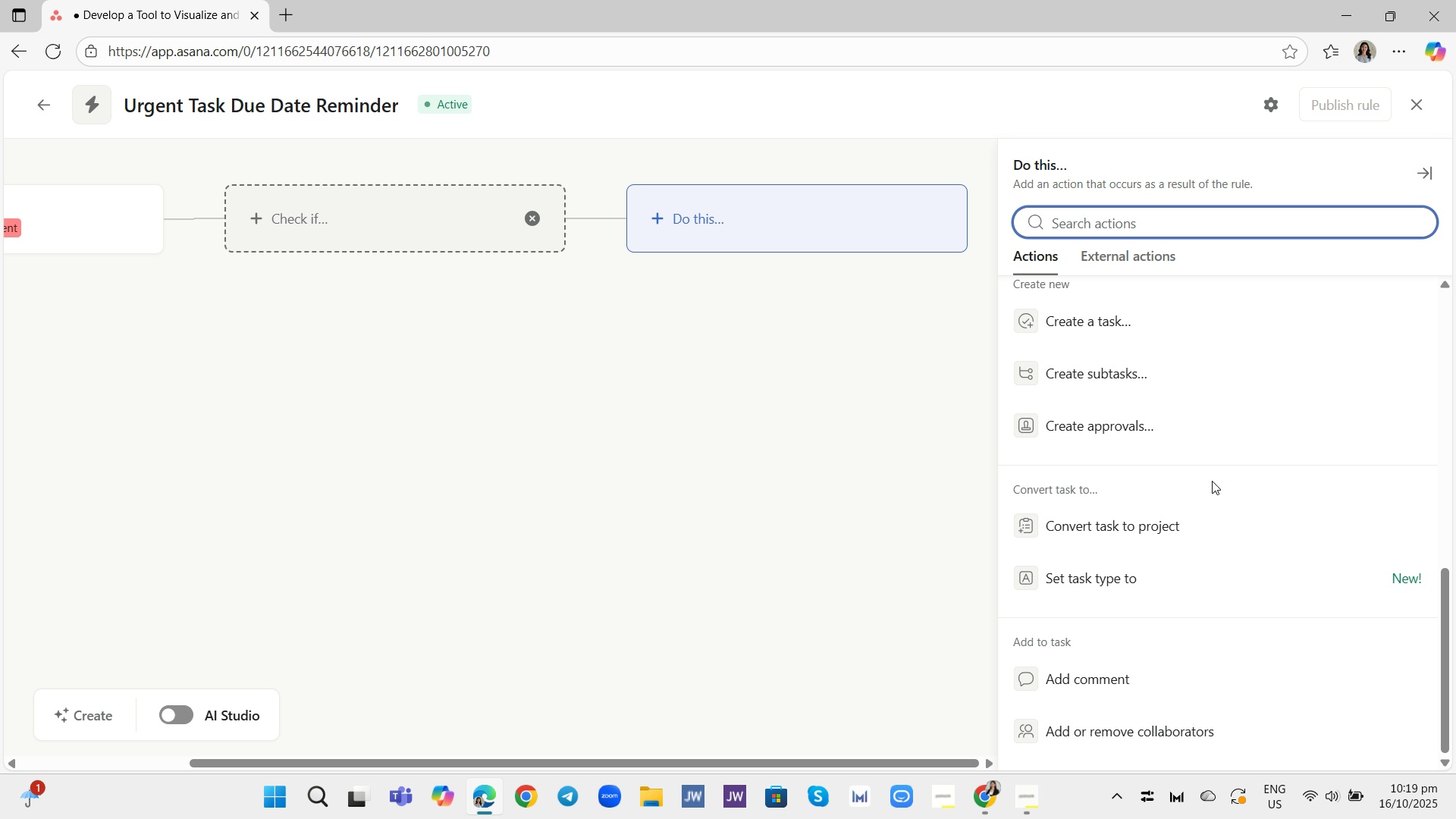 
scroll: coordinate [1207, 493], scroll_direction: down, amount: 1.0
 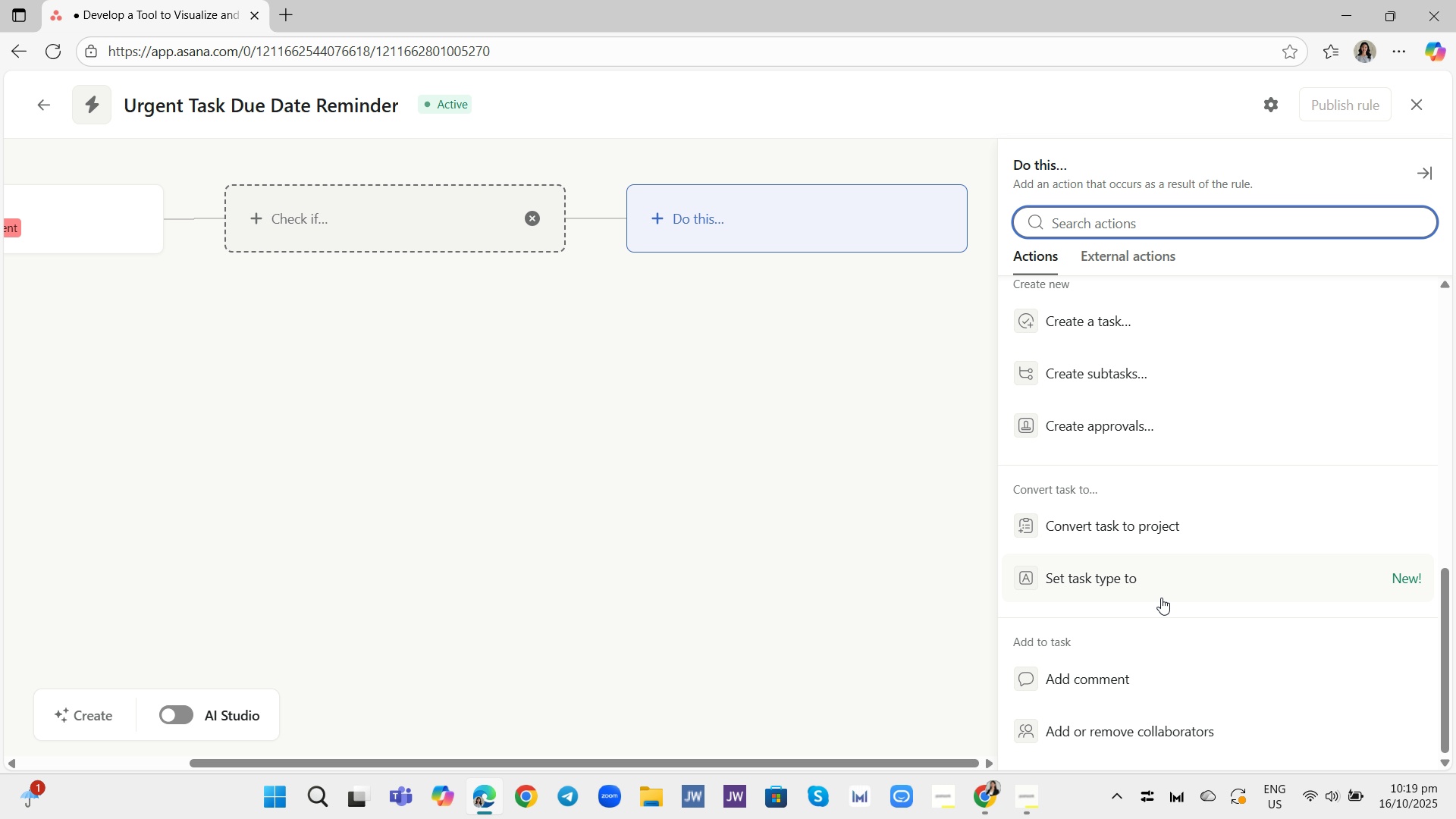 
scroll: coordinate [1196, 408], scroll_direction: up, amount: 4.0
 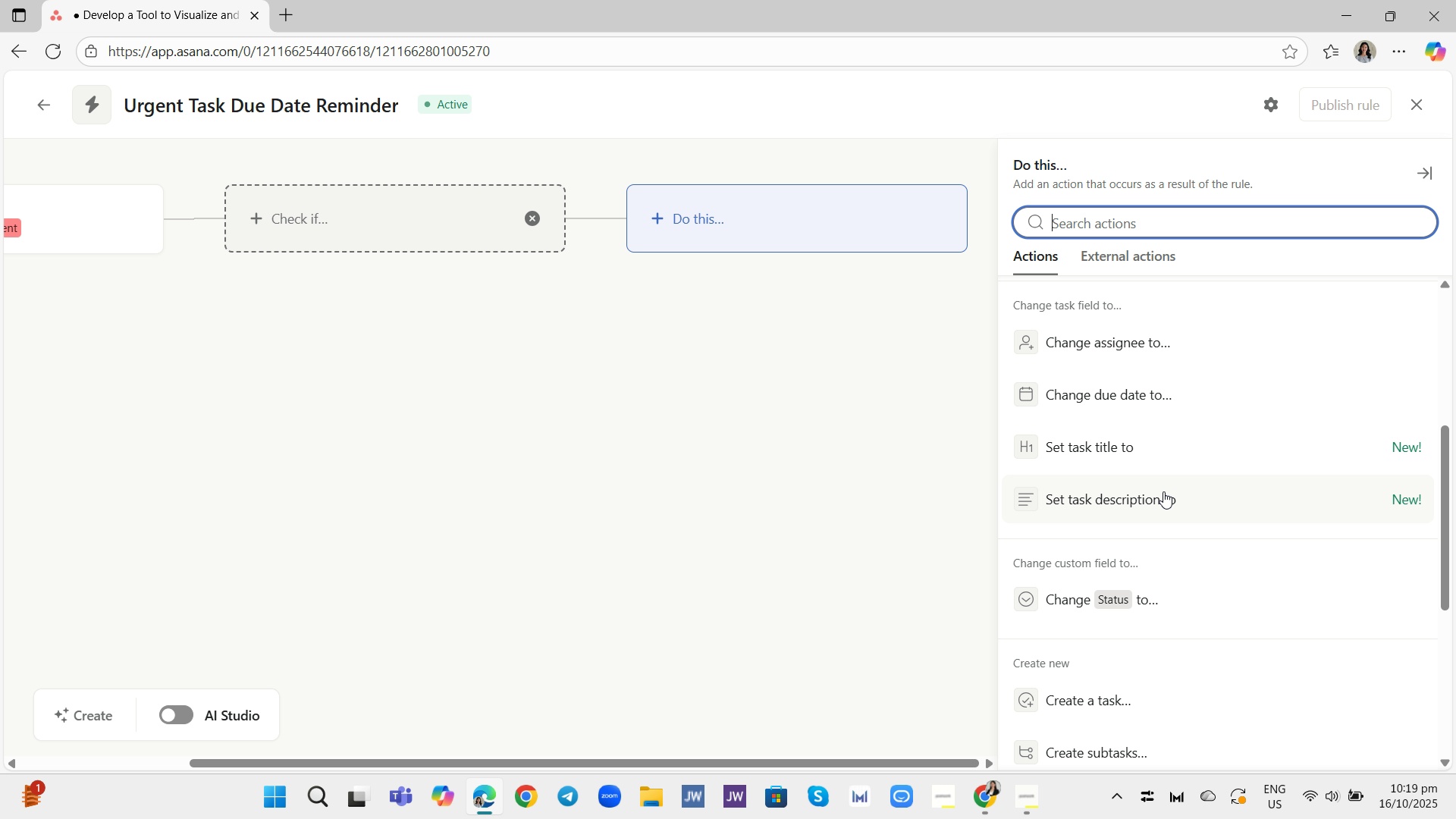 
wait(12.84)
 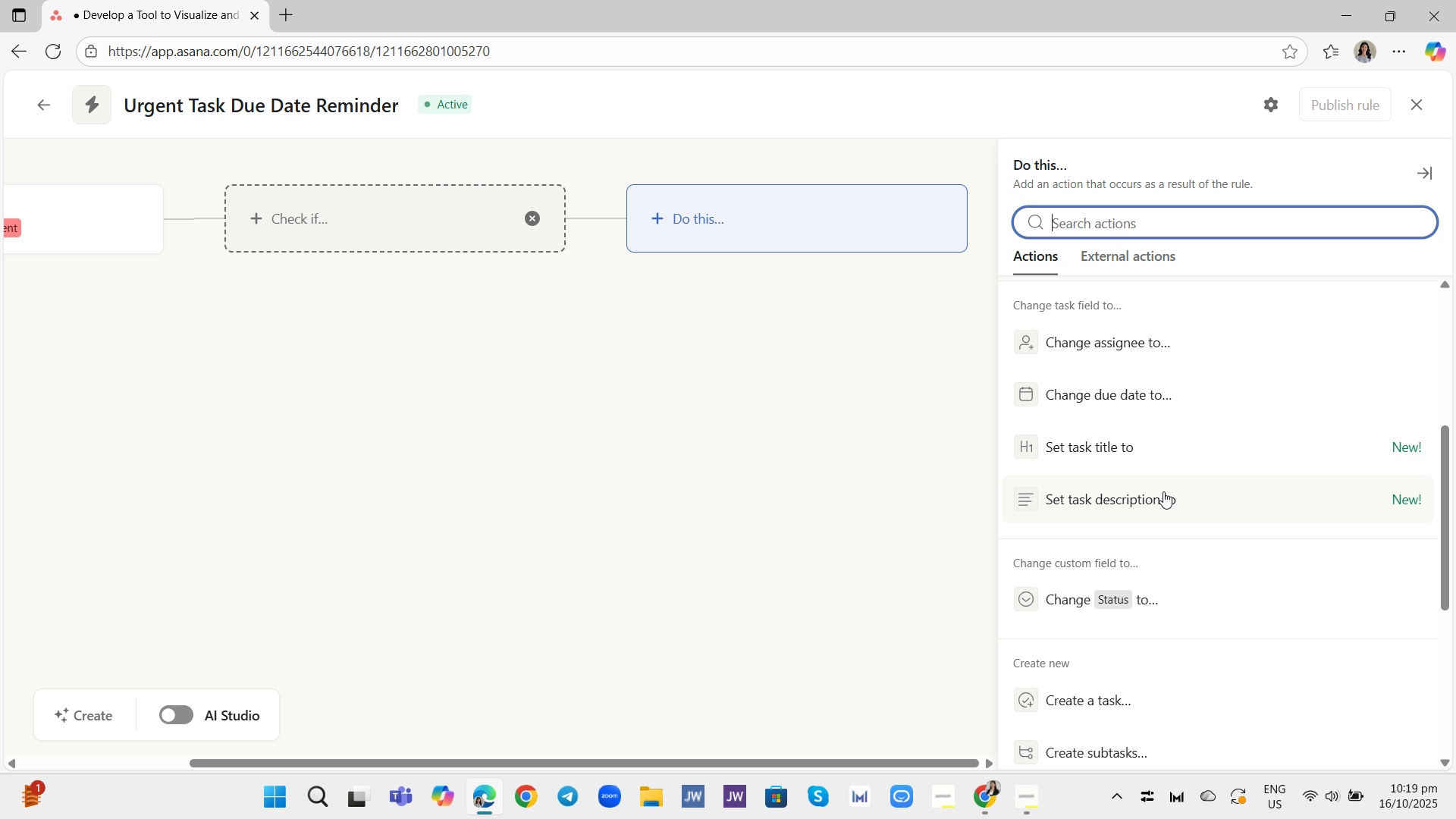 
scroll: coordinate [1178, 388], scroll_direction: up, amount: 4.0
 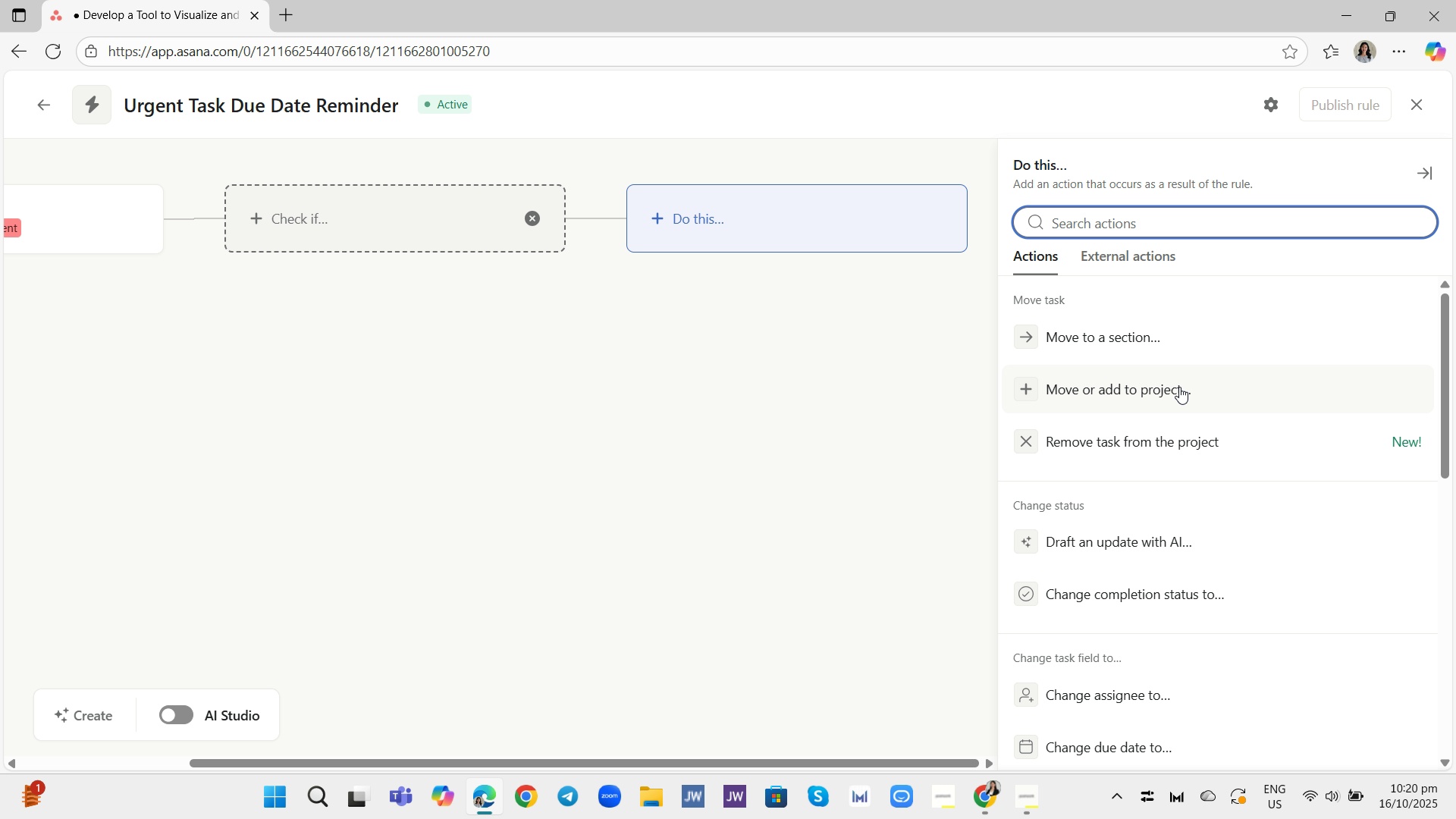 
scroll: coordinate [1181, 399], scroll_direction: down, amount: 3.0
 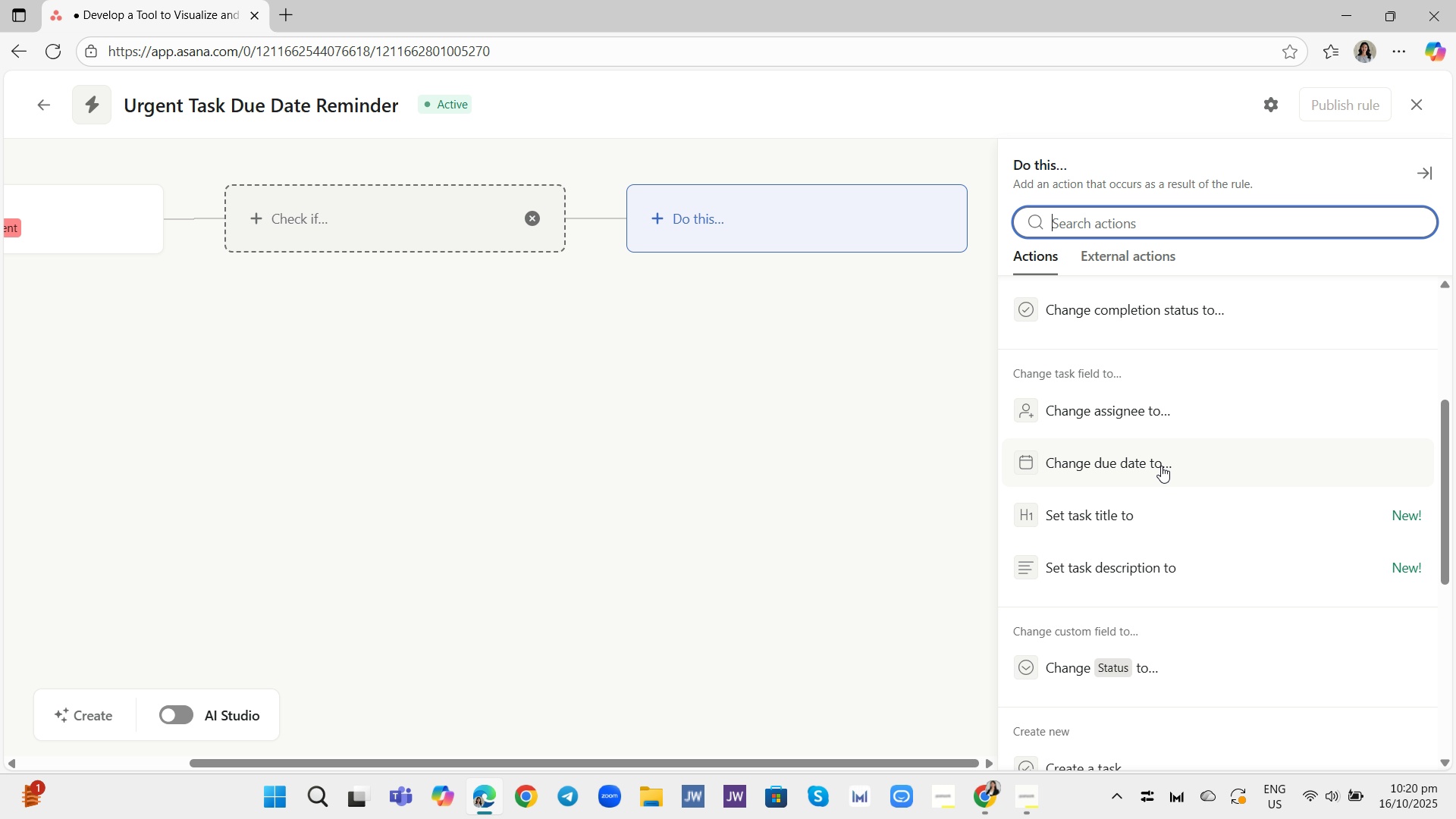 
wait(16.03)
 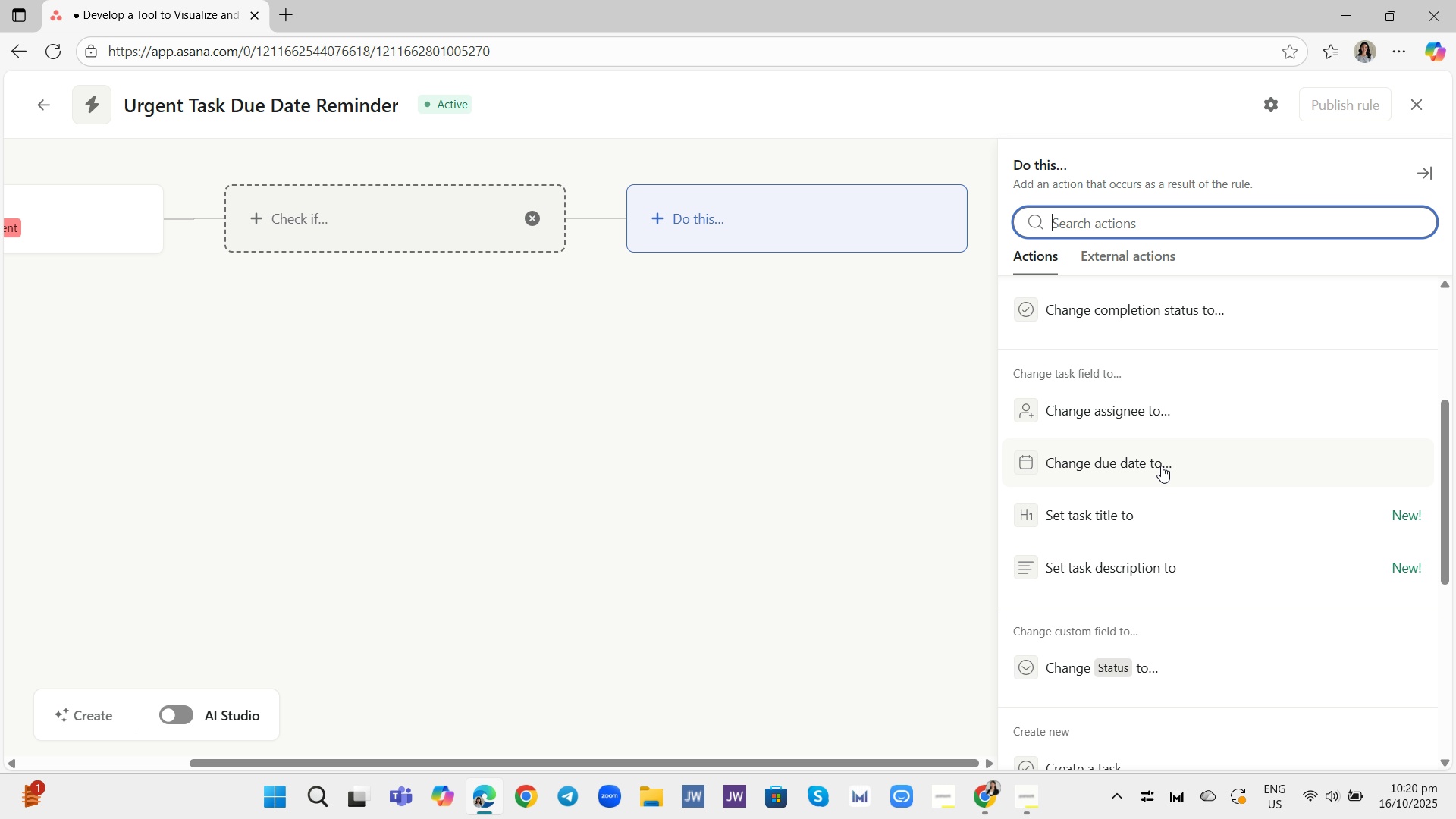 
scroll: coordinate [1129, 575], scroll_direction: down, amount: 2.0
 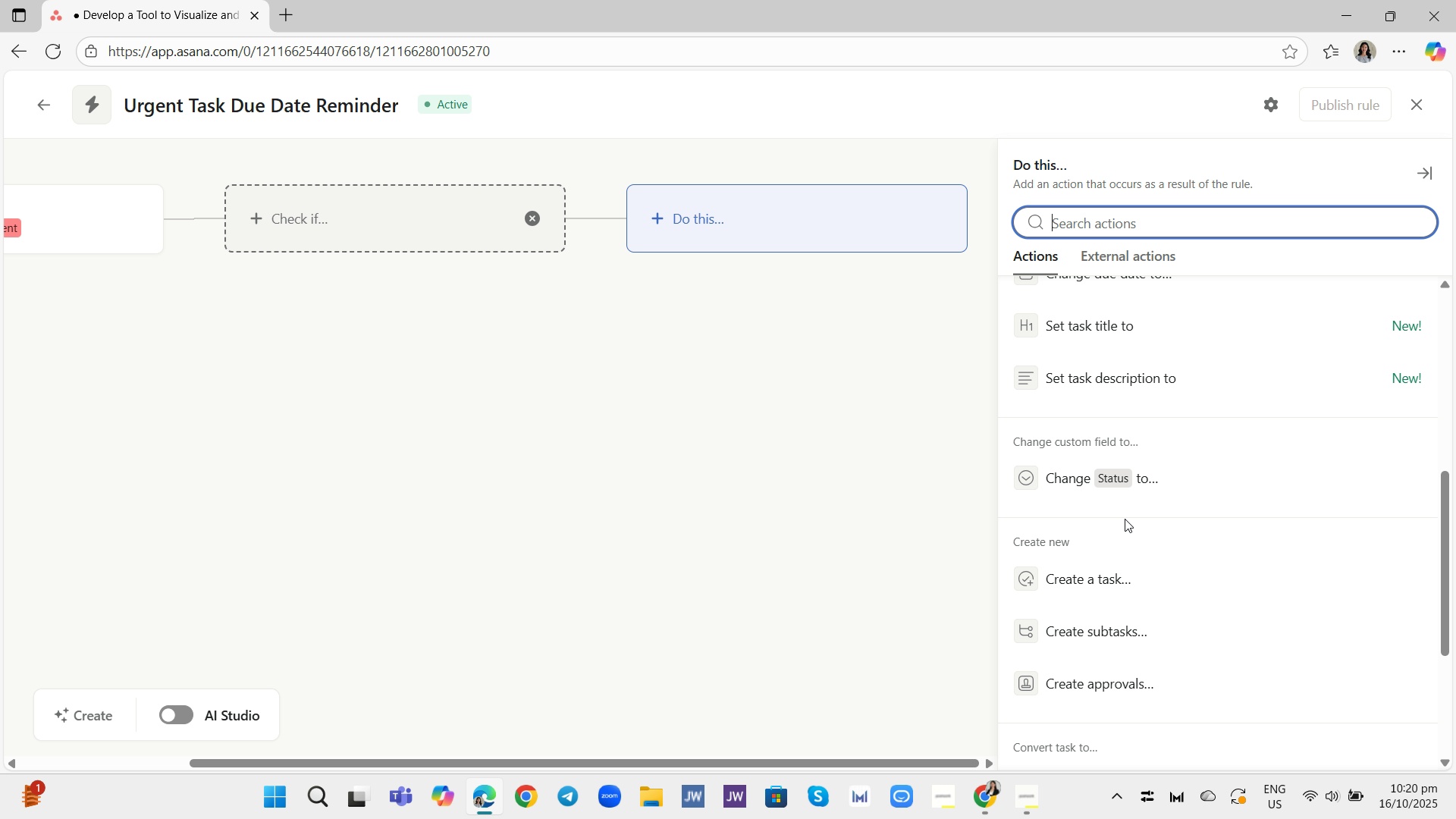 
wait(5.76)
 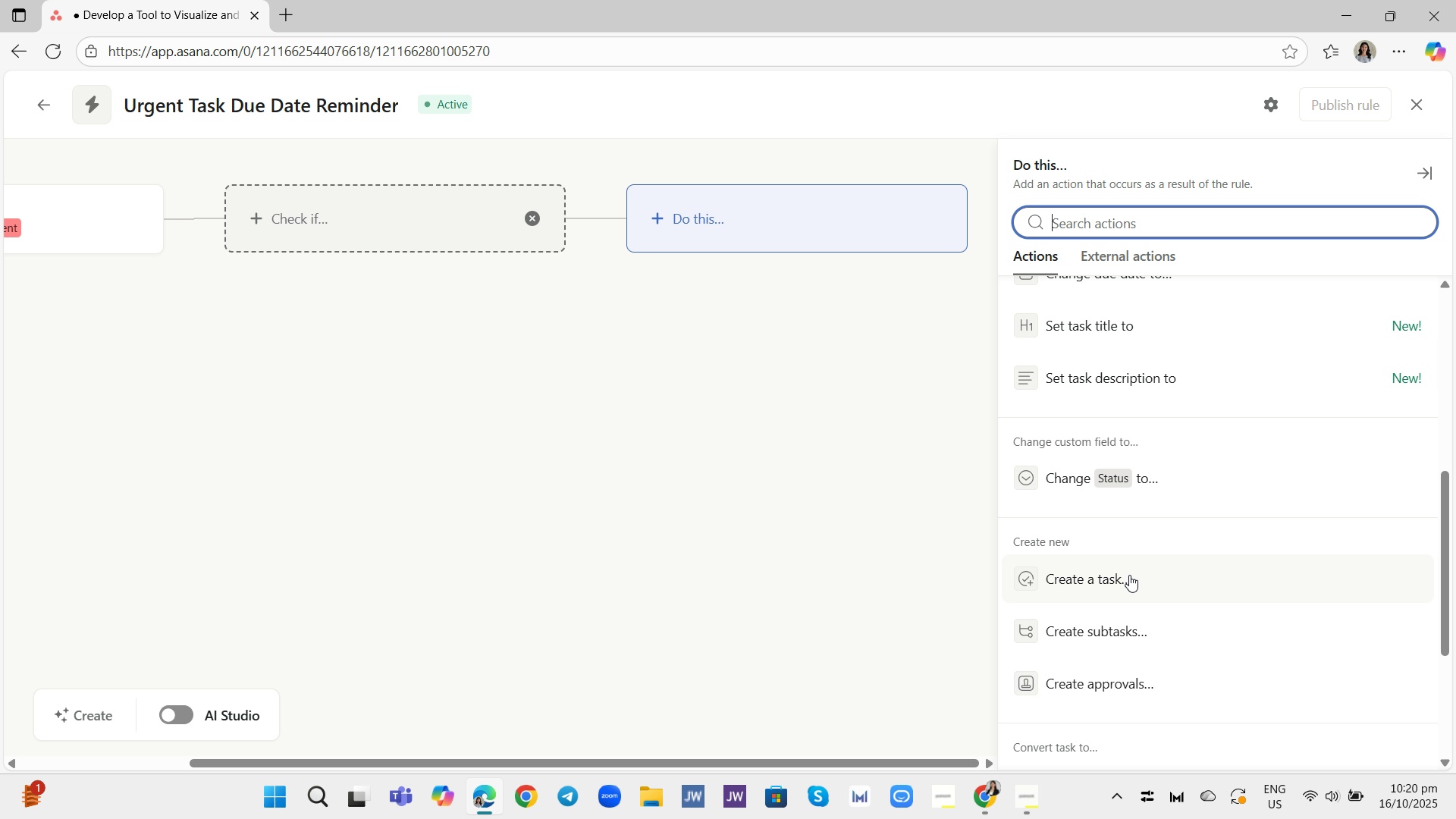 
scroll: coordinate [1137, 529], scroll_direction: down, amount: 1.0
 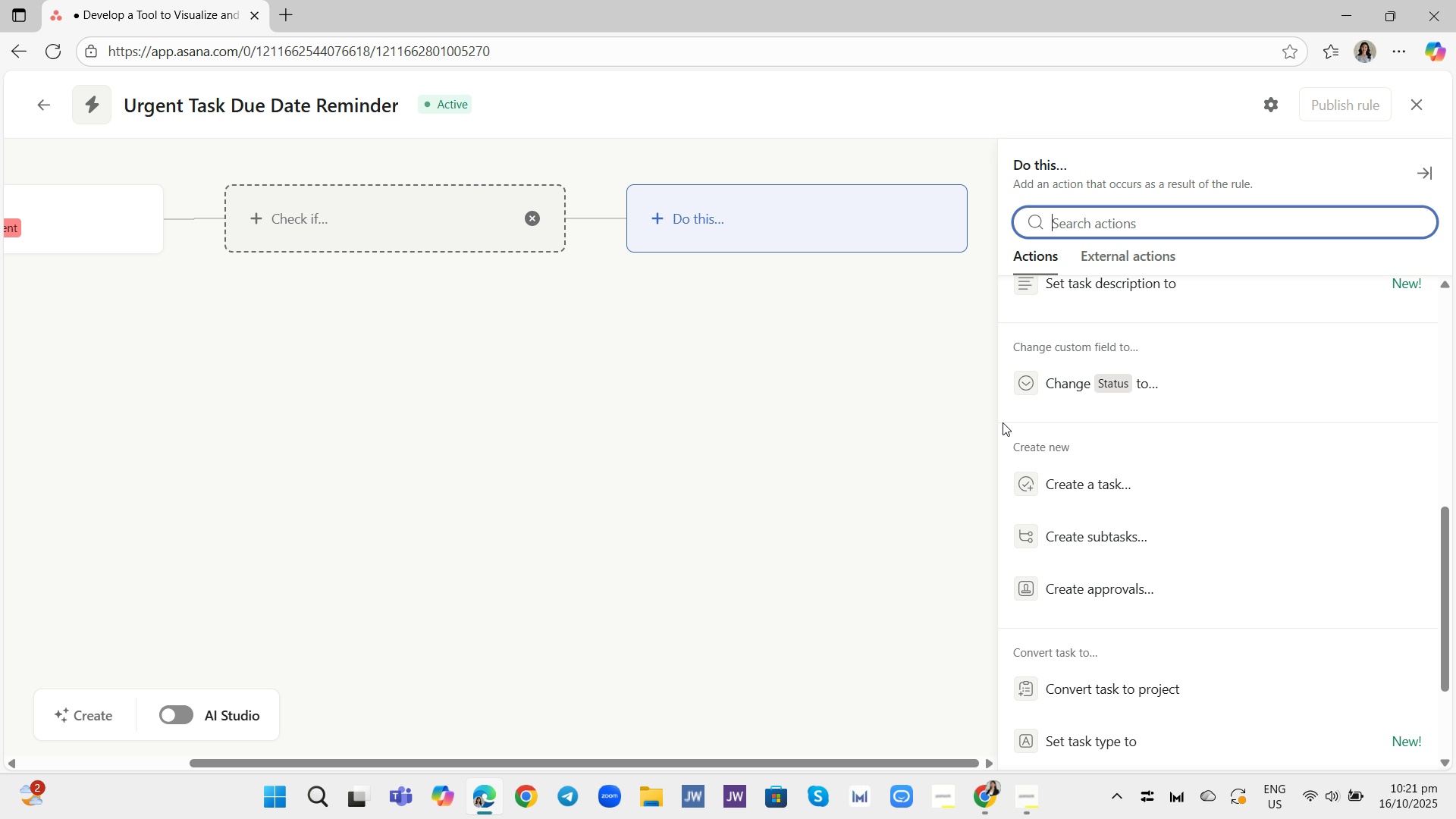 
wait(43.01)
 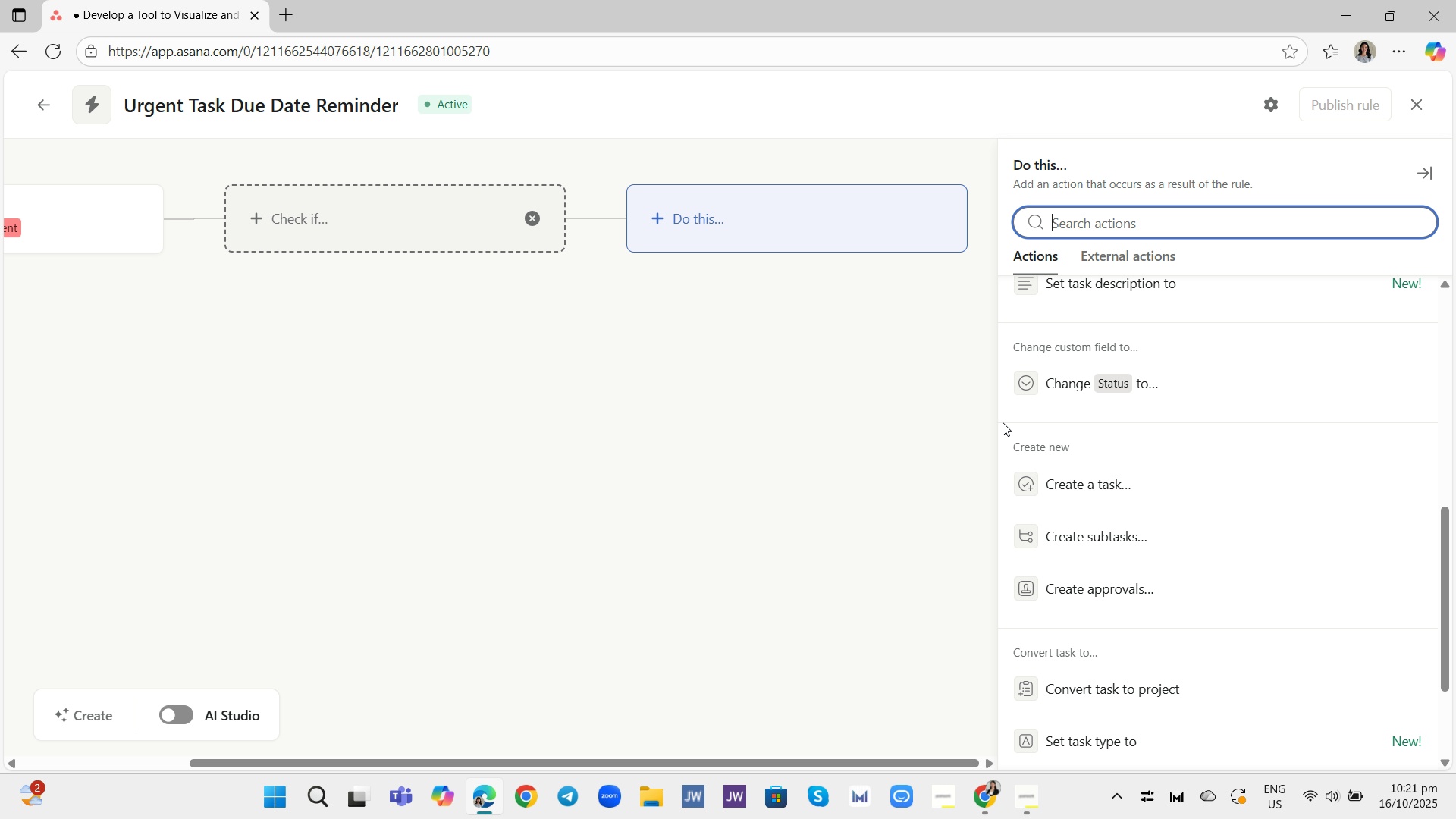 
scroll: coordinate [1194, 538], scroll_direction: down, amount: 1.0
 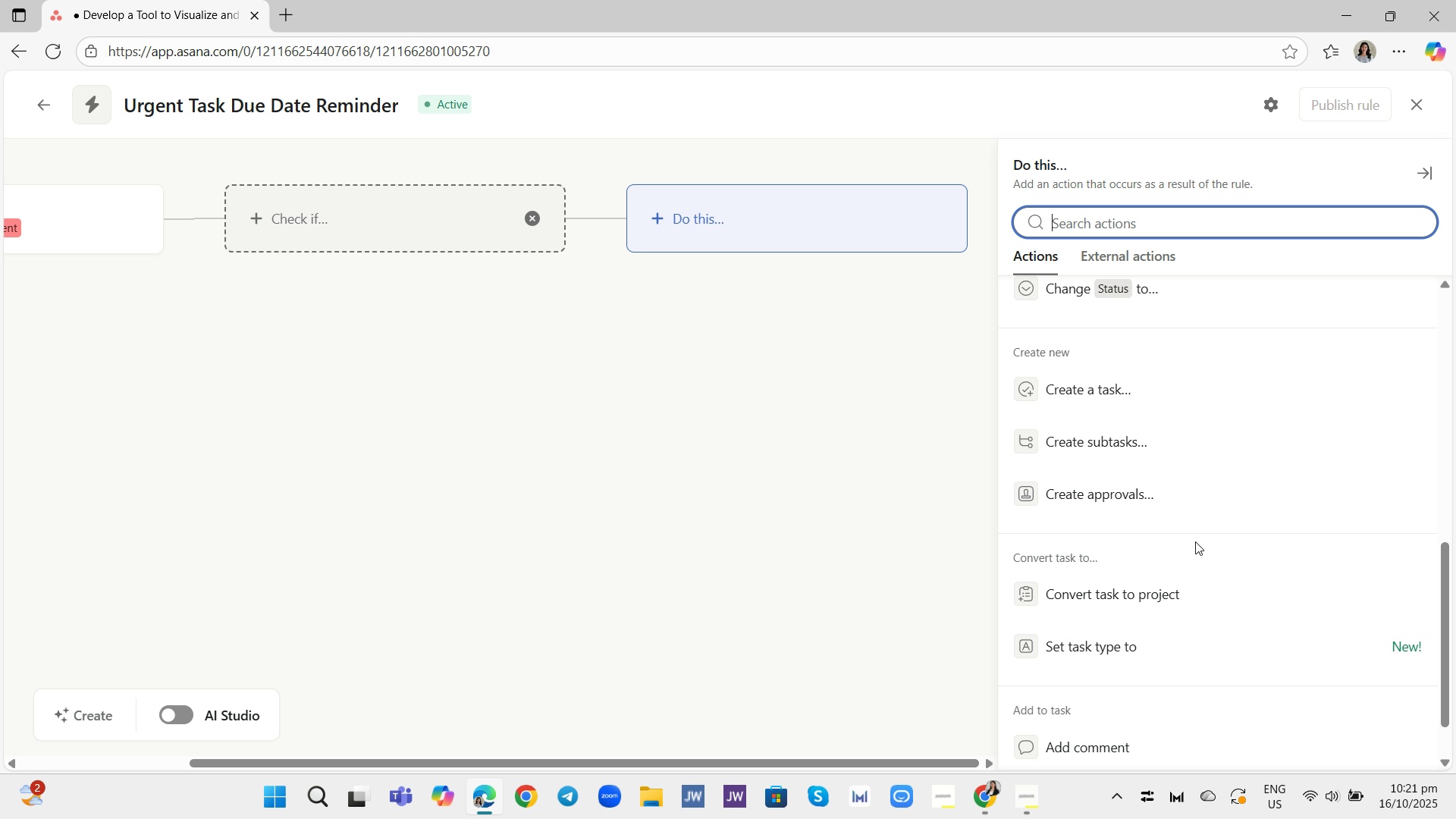 
scroll: coordinate [1203, 403], scroll_direction: up, amount: 2.0
 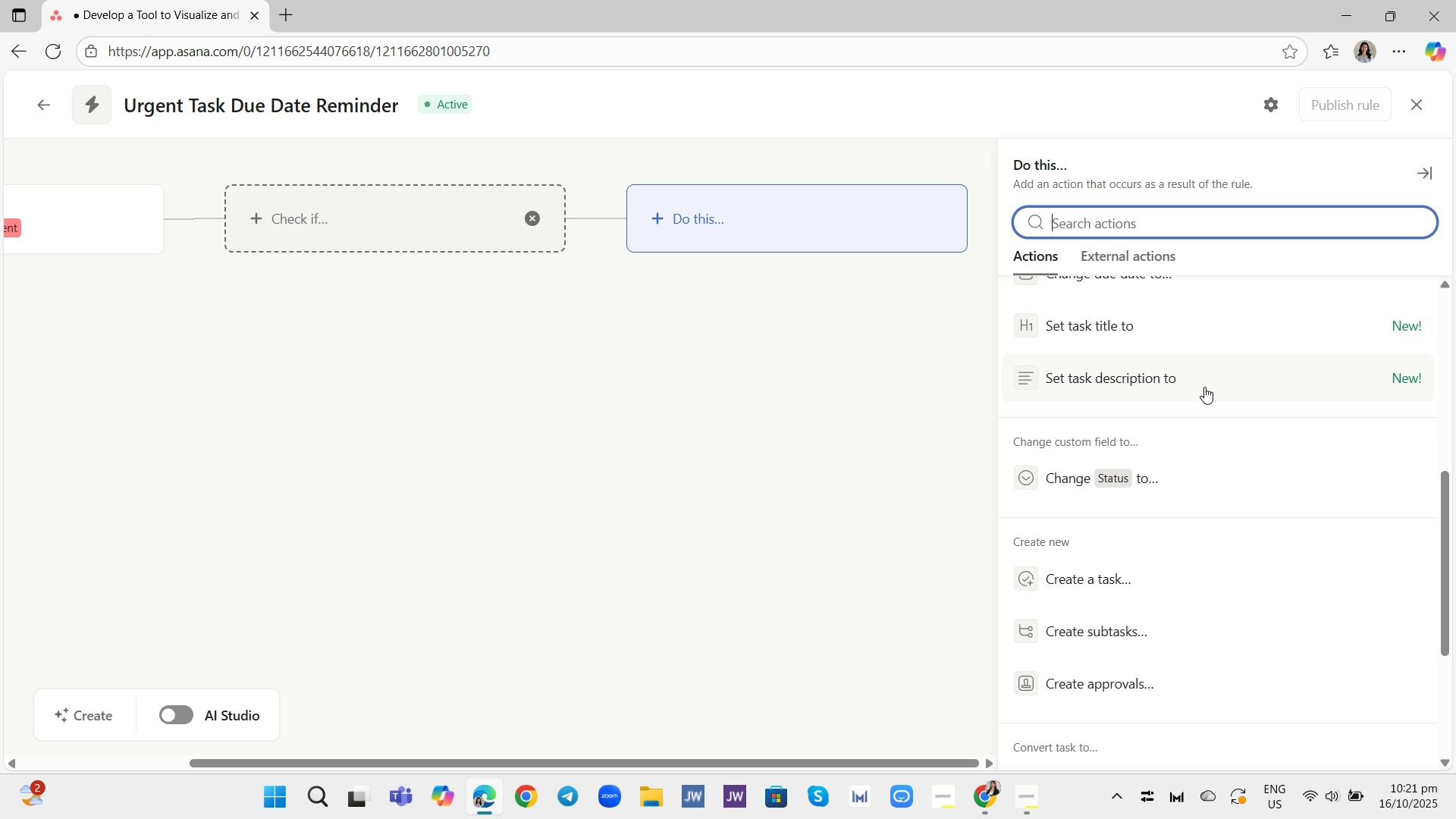 
left_click([1204, 387])
 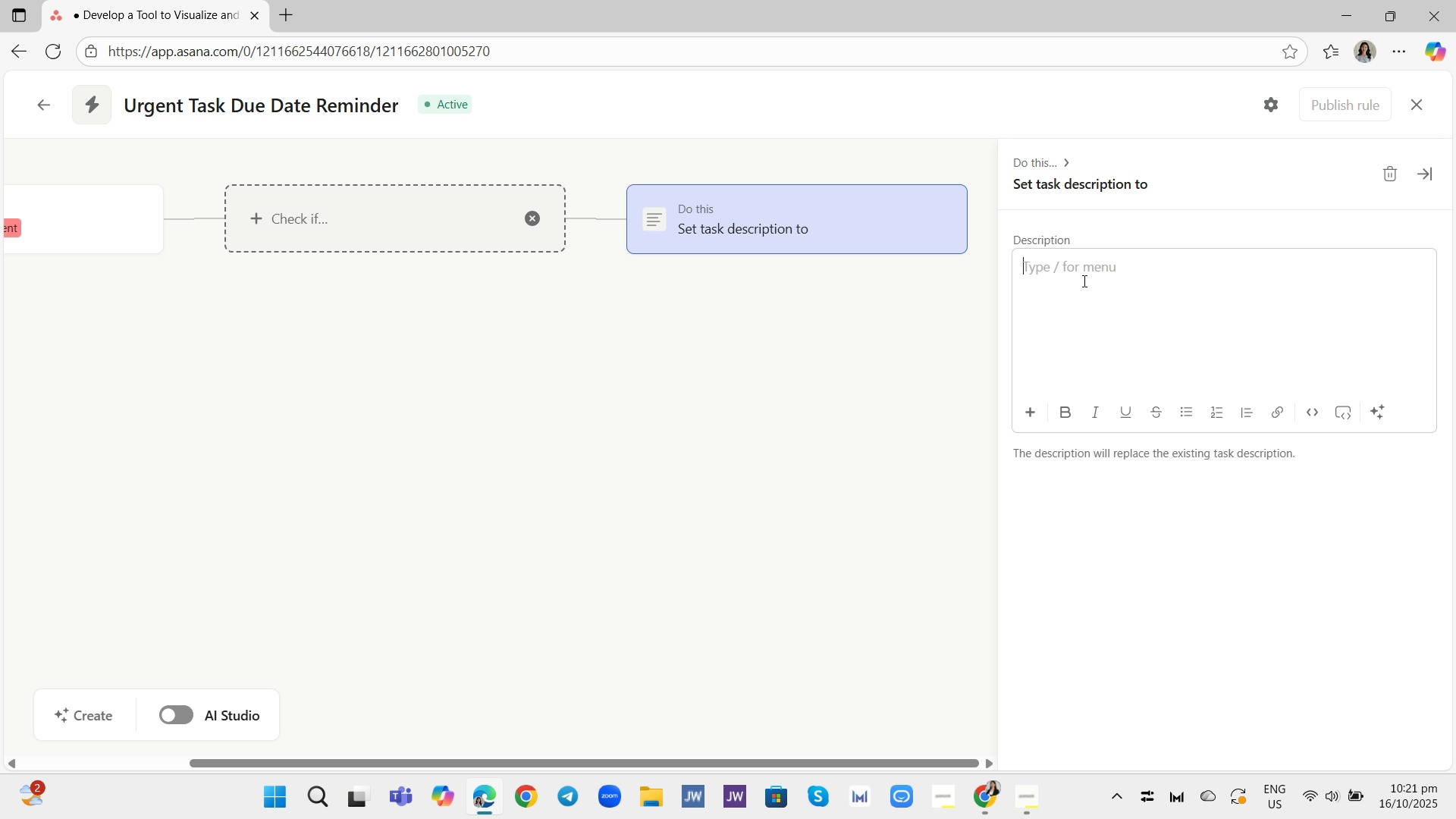 
left_click([1083, 281])
 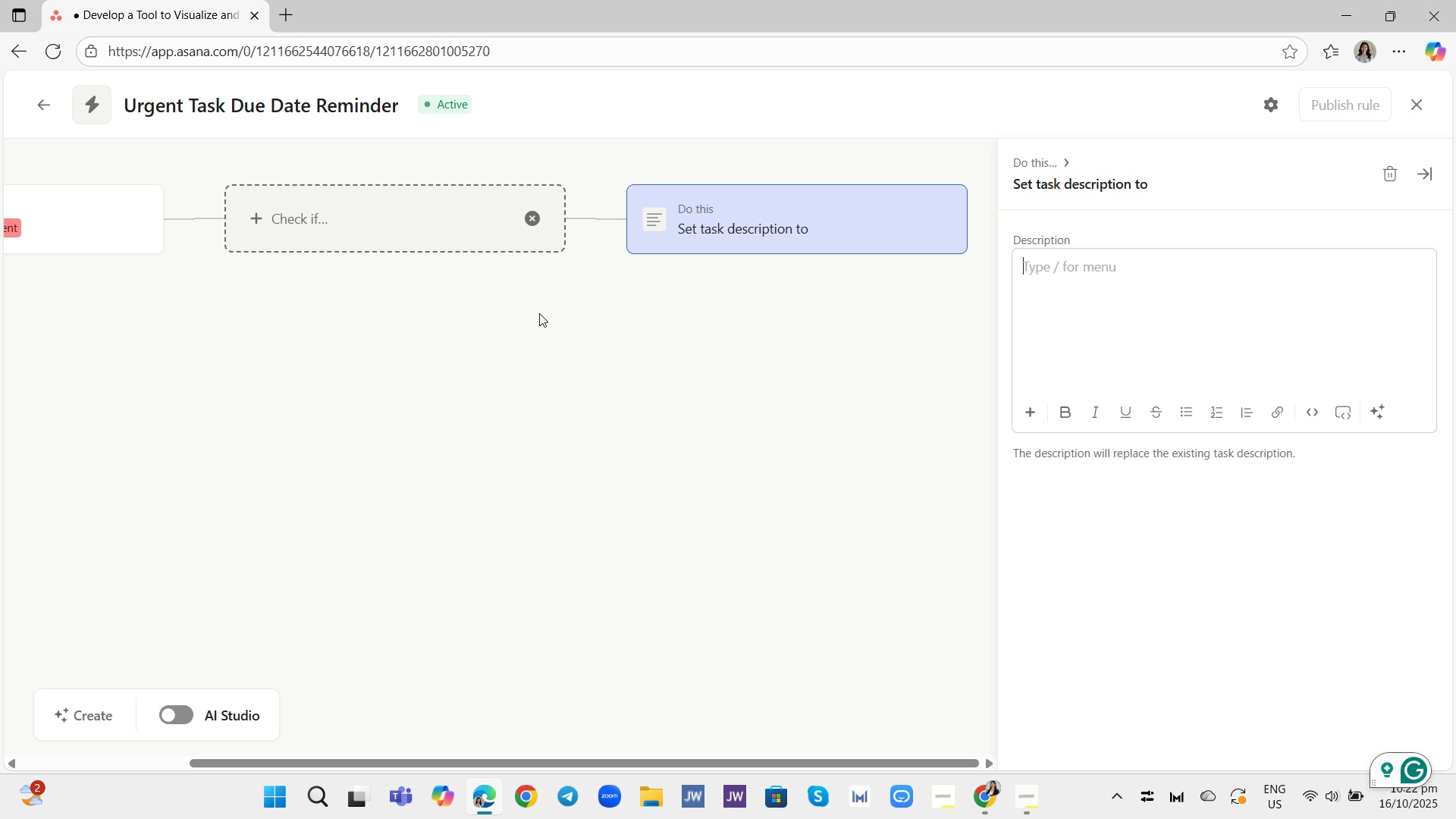 
wait(44.35)
 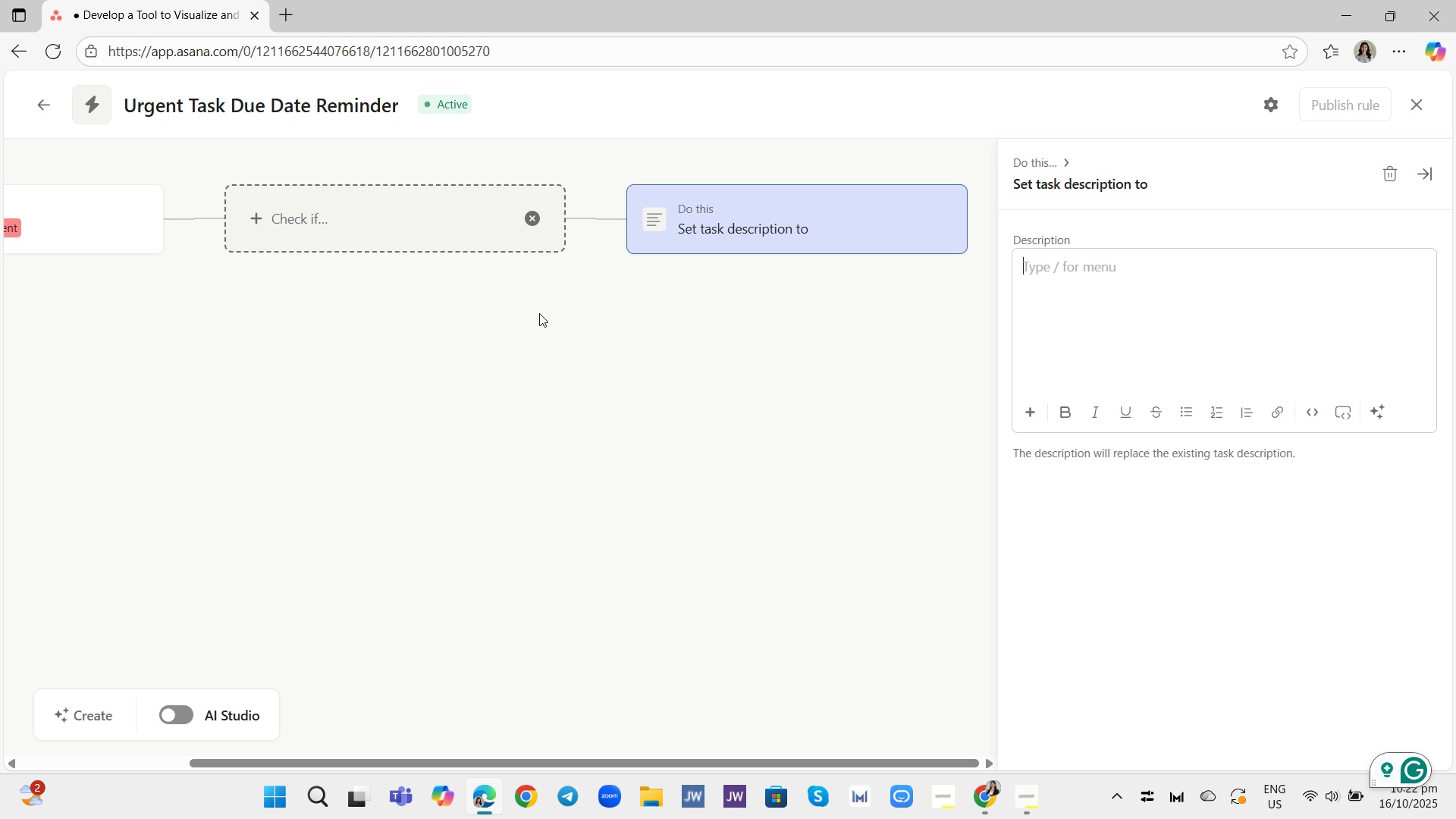 
left_click_drag(start_coordinate=[631, 764], to_coordinate=[425, 749])
 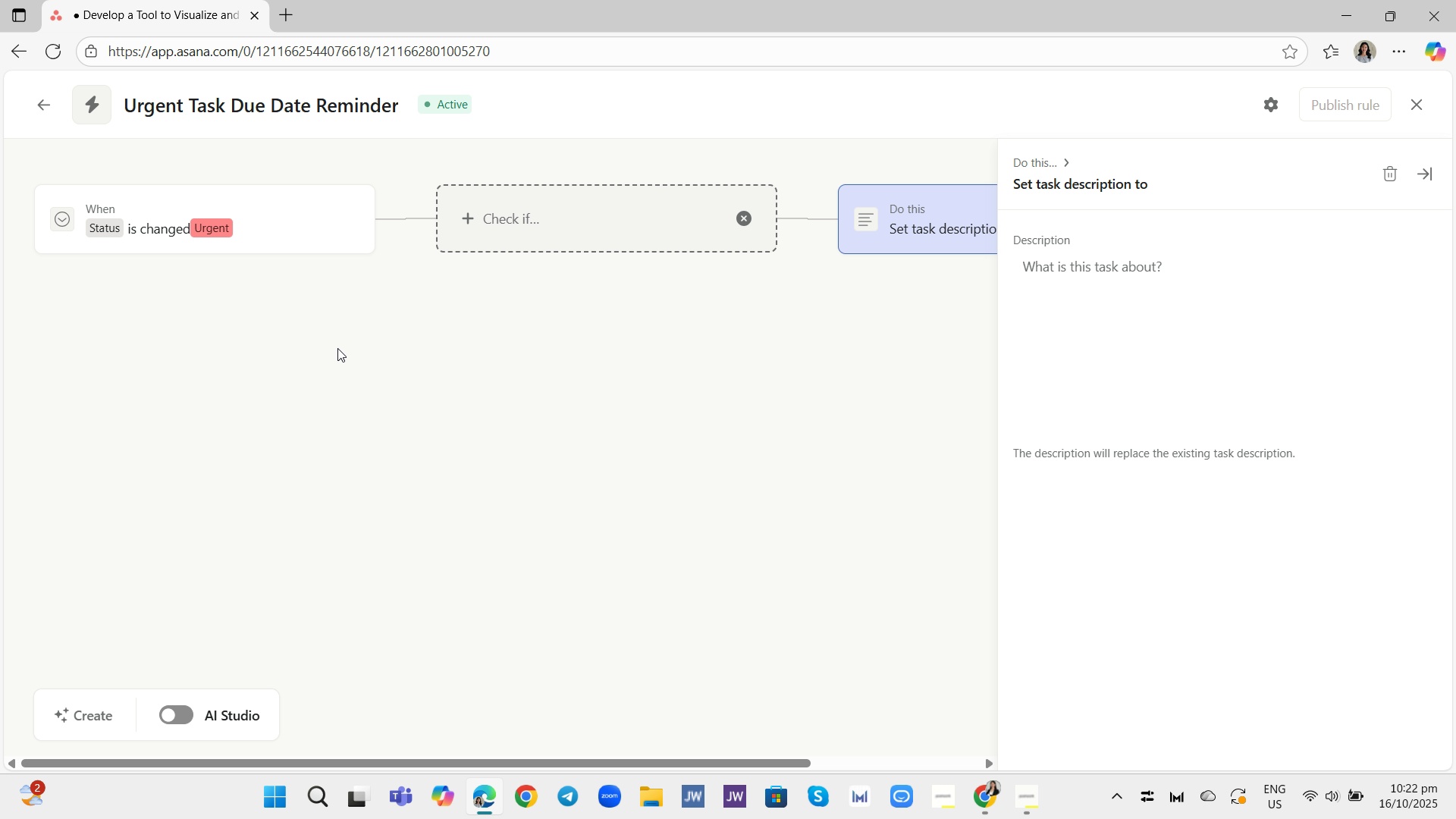 
wait(27.35)
 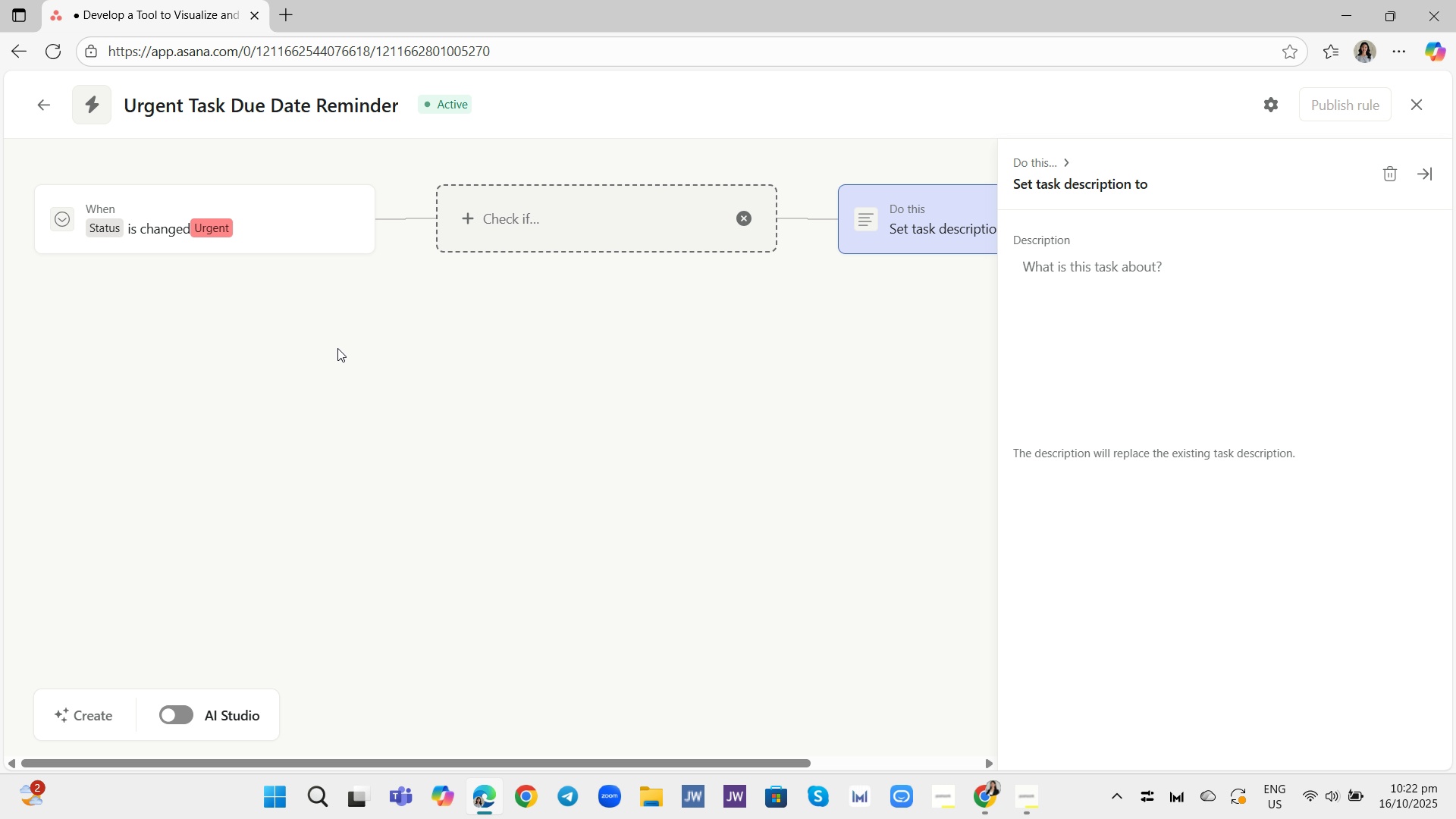 
left_click([1073, 278])
 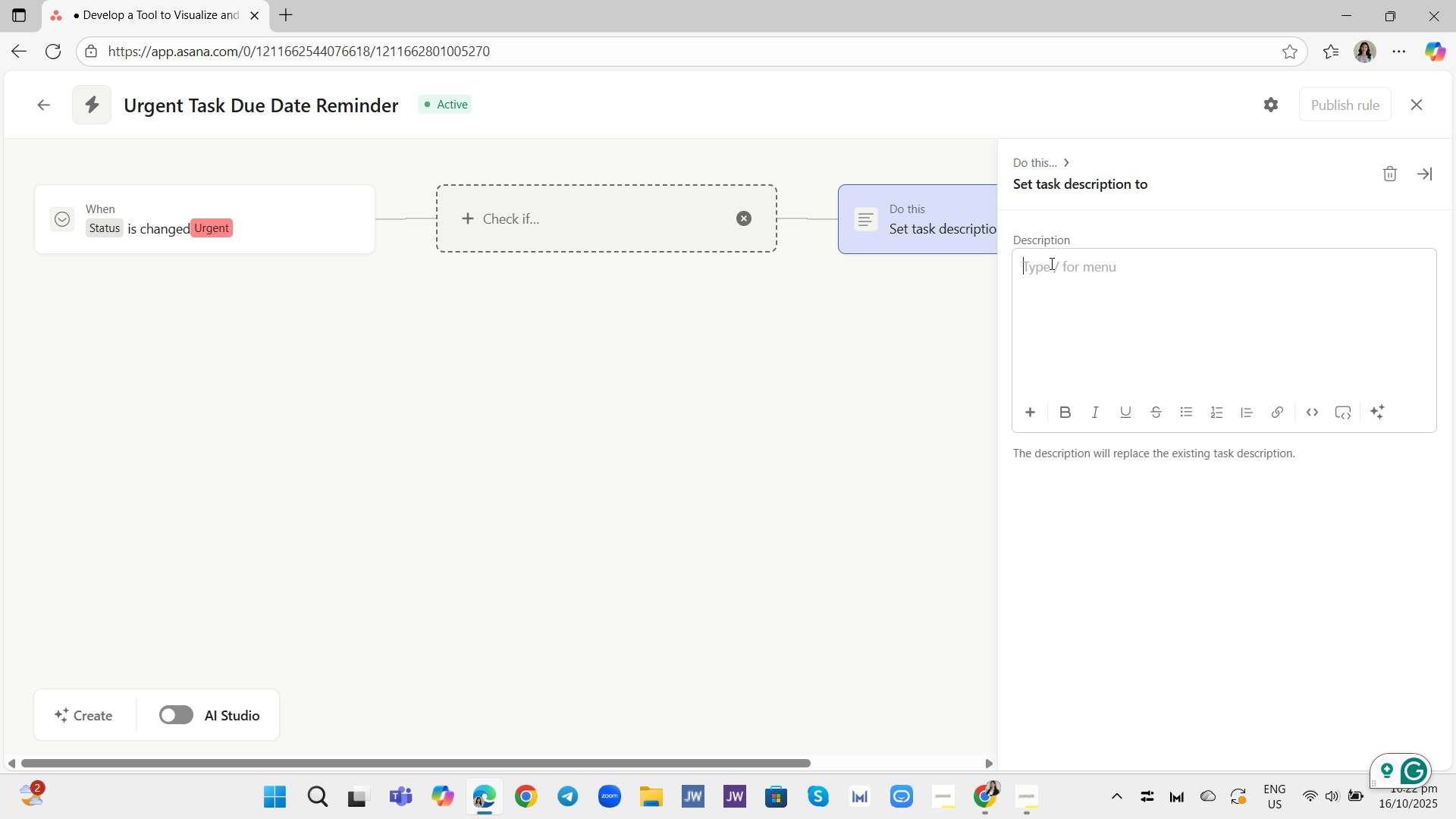 
wait(22.75)
 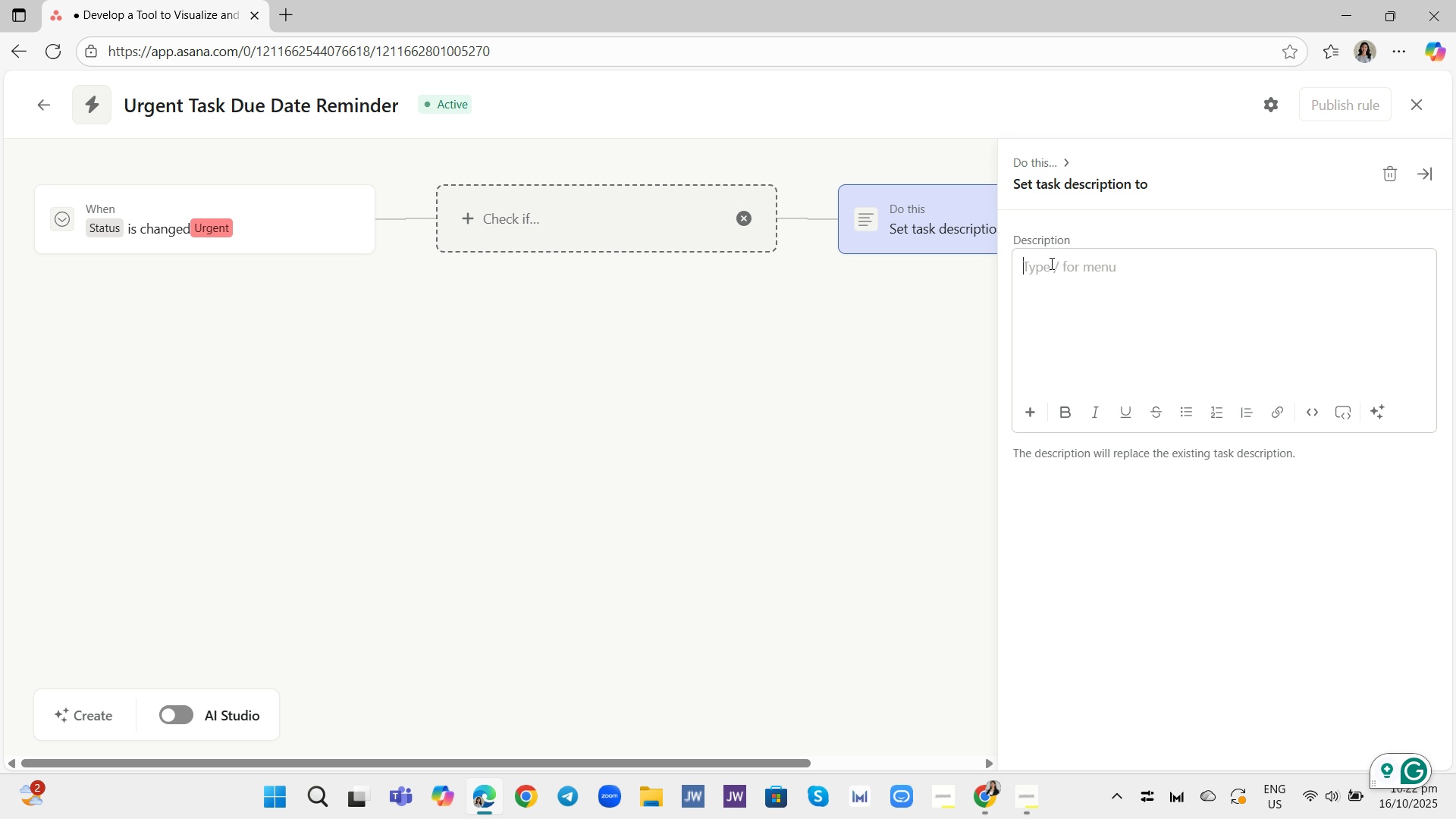 
left_click([1154, 284])
 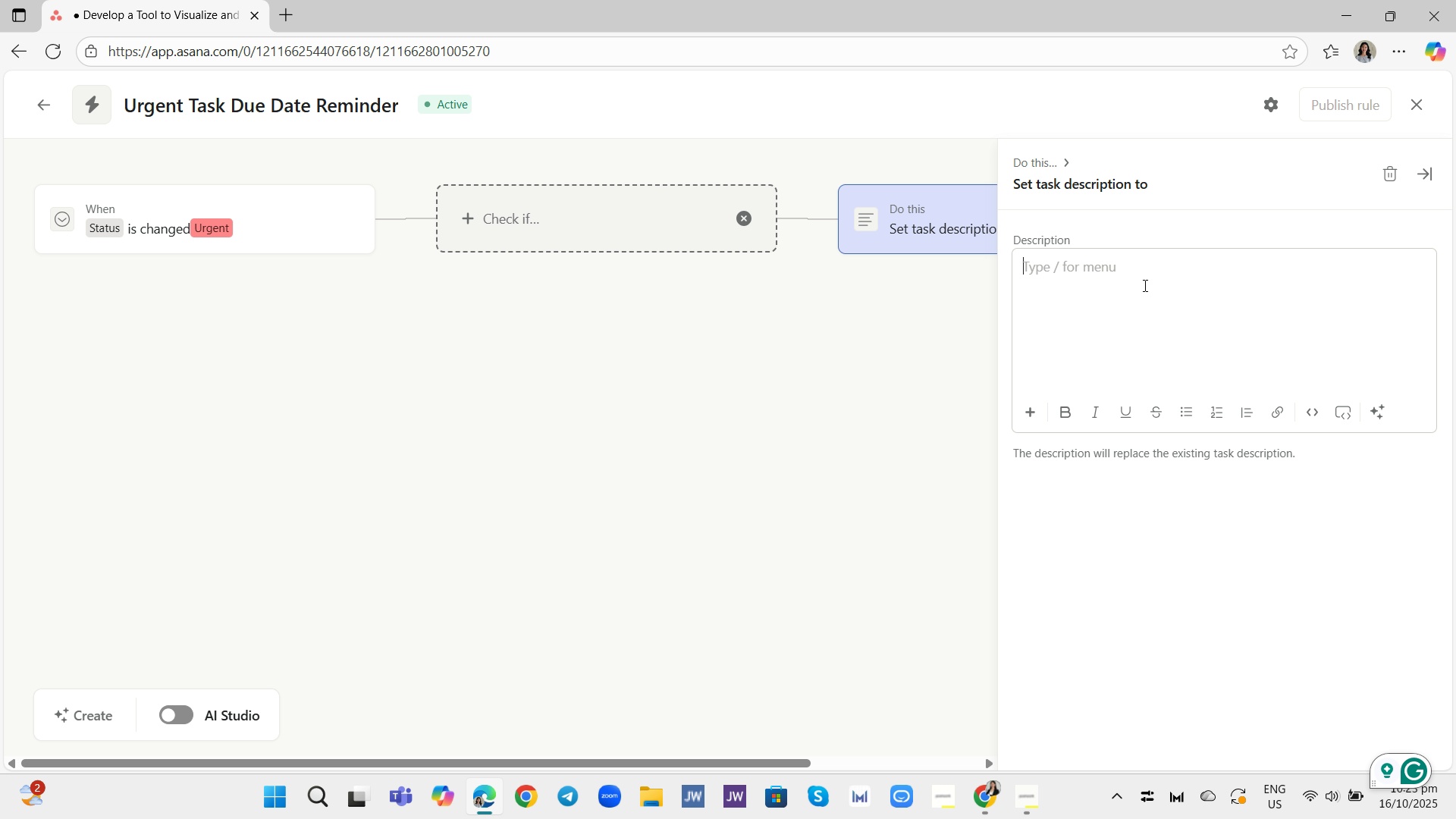 
wait(9.77)
 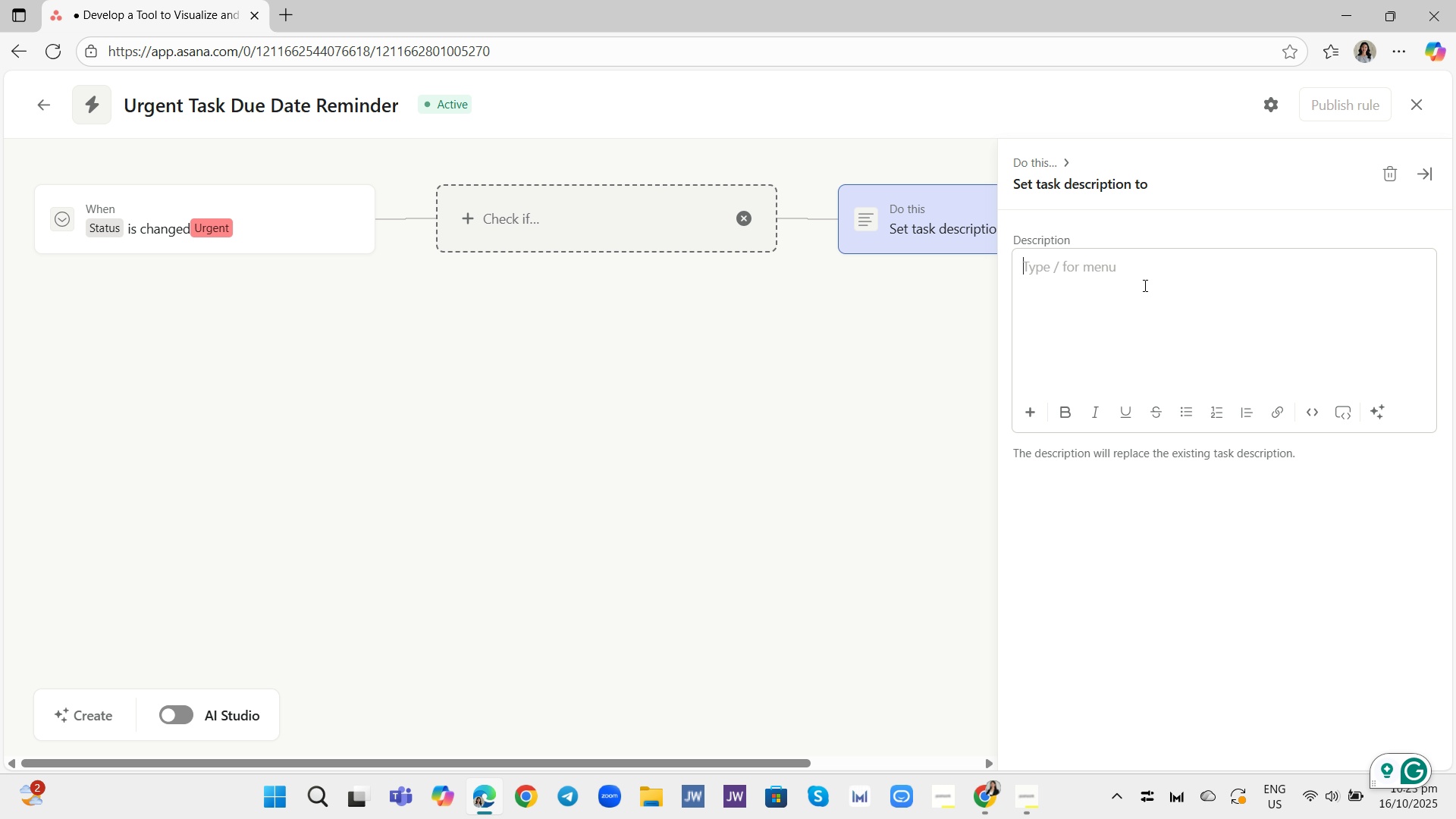 
left_click([1080, 277])
 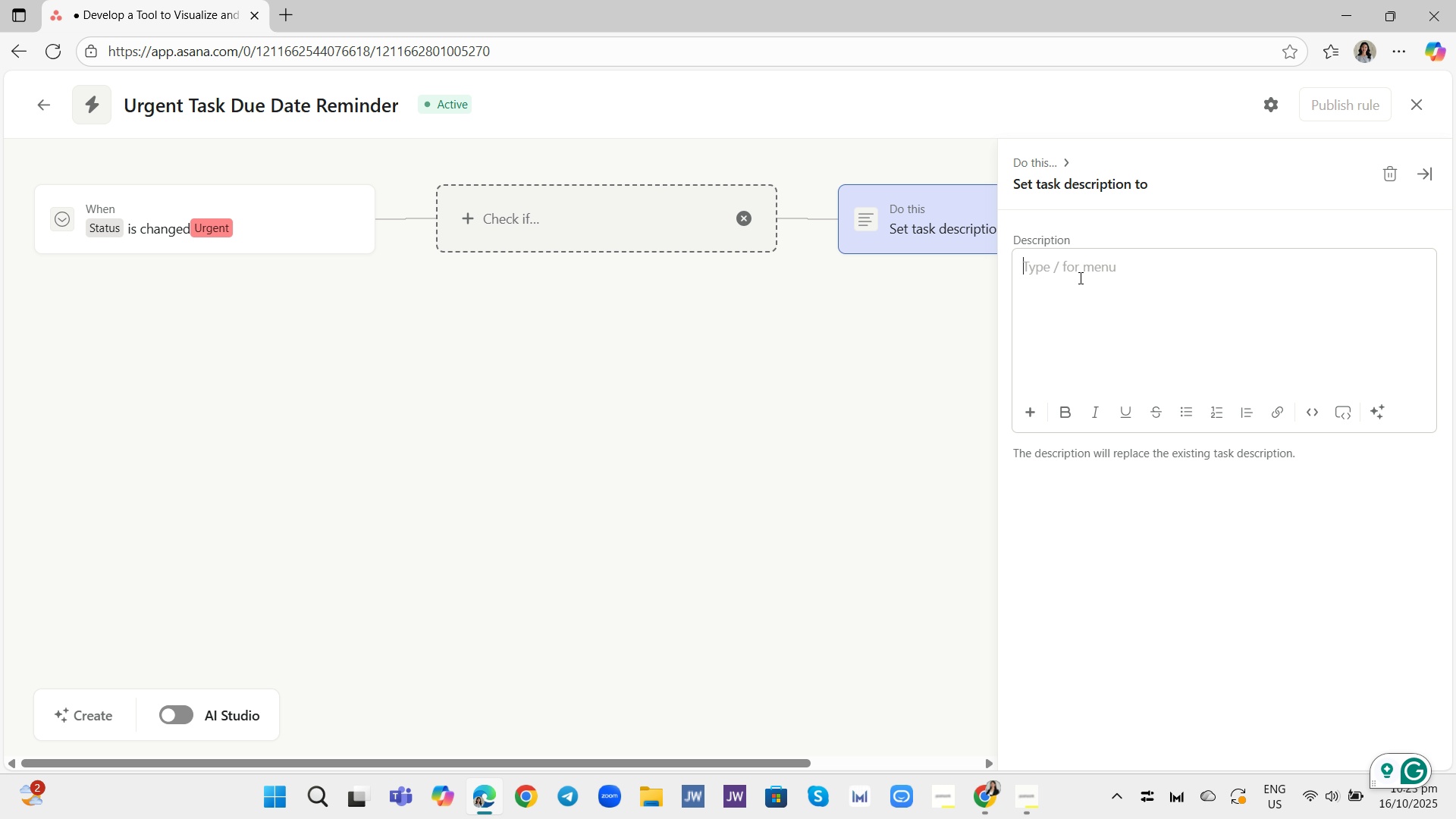 
type(urgrnt)
key(Backspace)
key(Backspace)
key(Backspace)
type(ent Reminder: )
 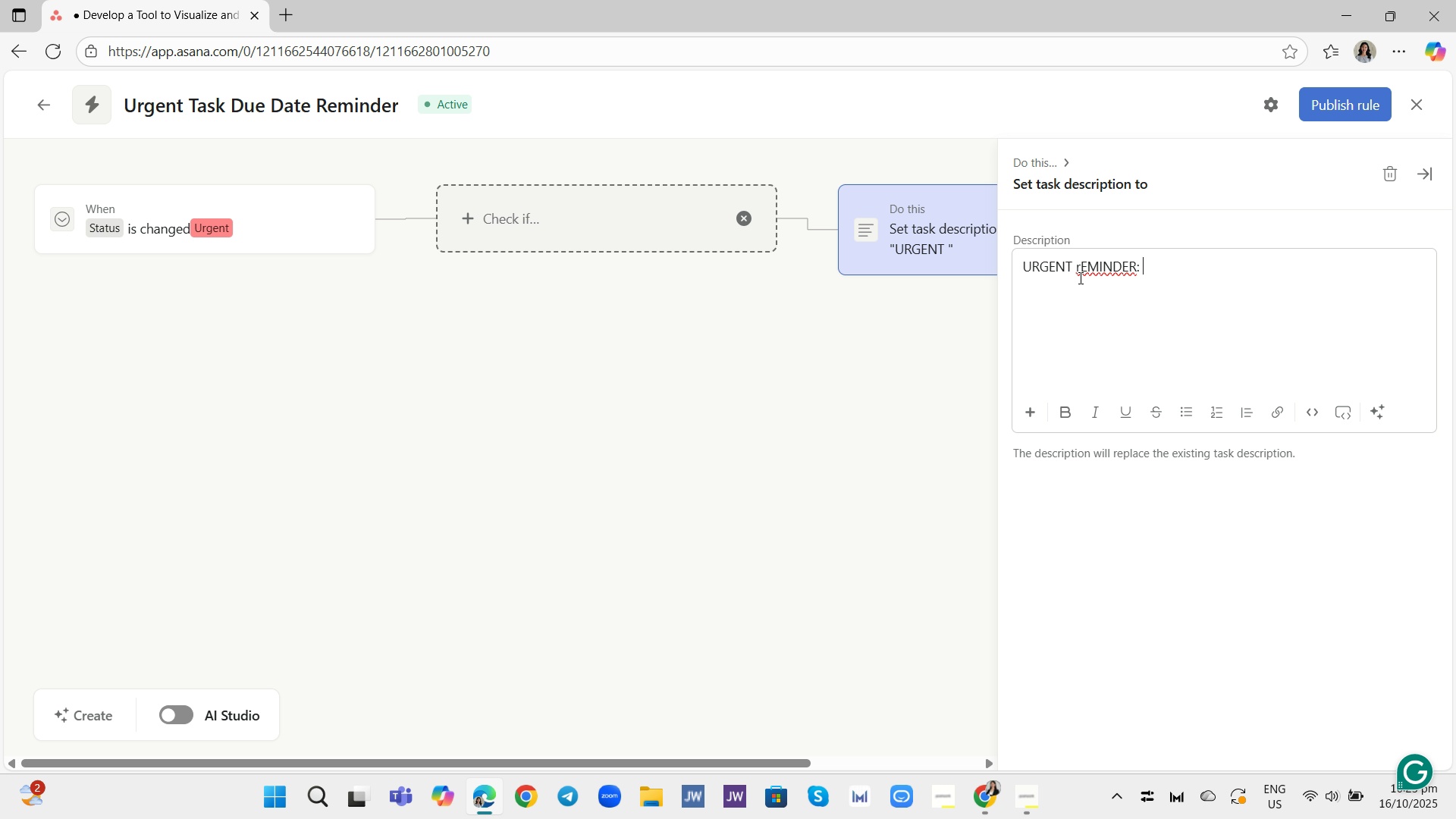 
left_click([1081, 265])
 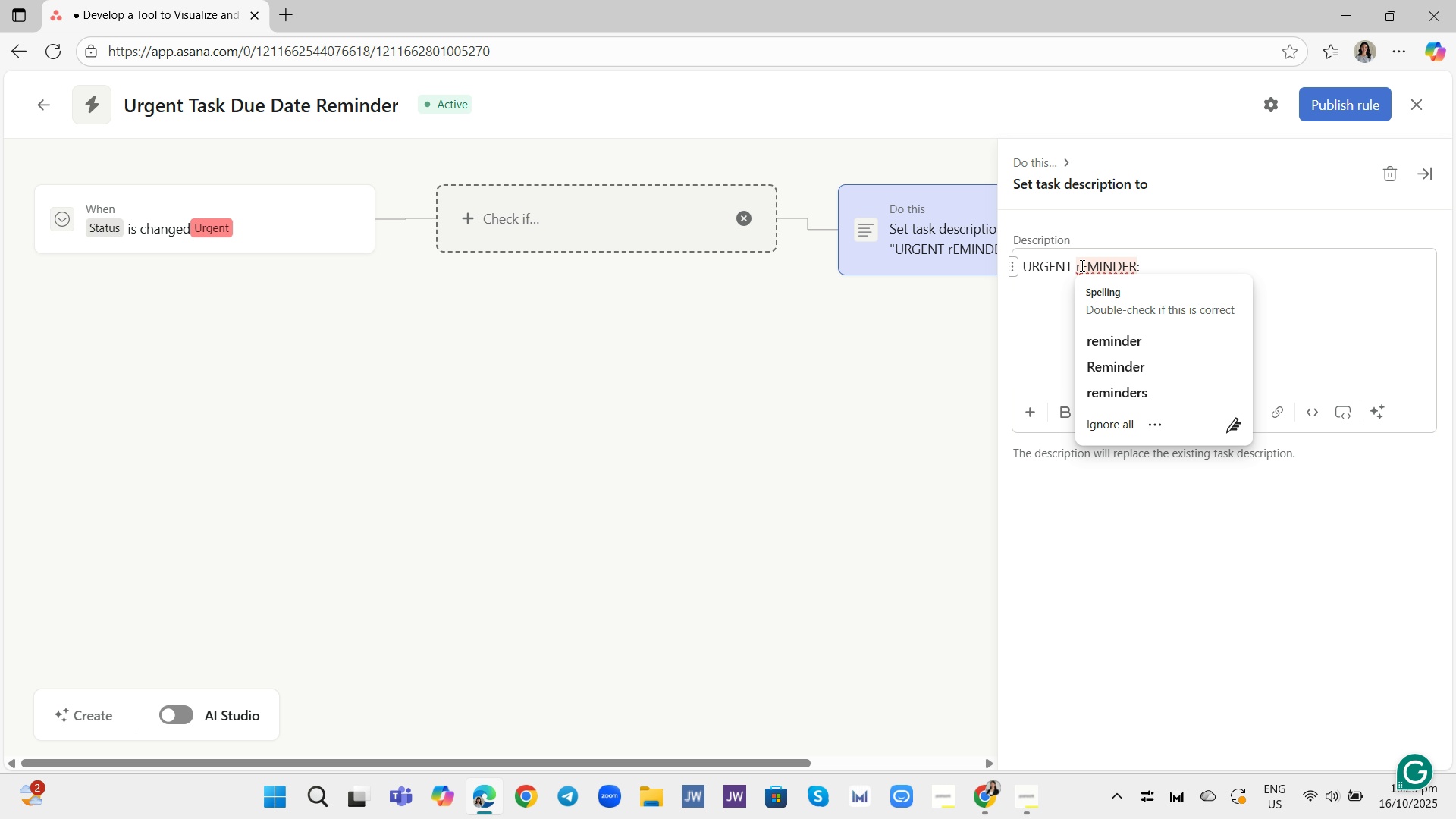 
key(Backspace)
 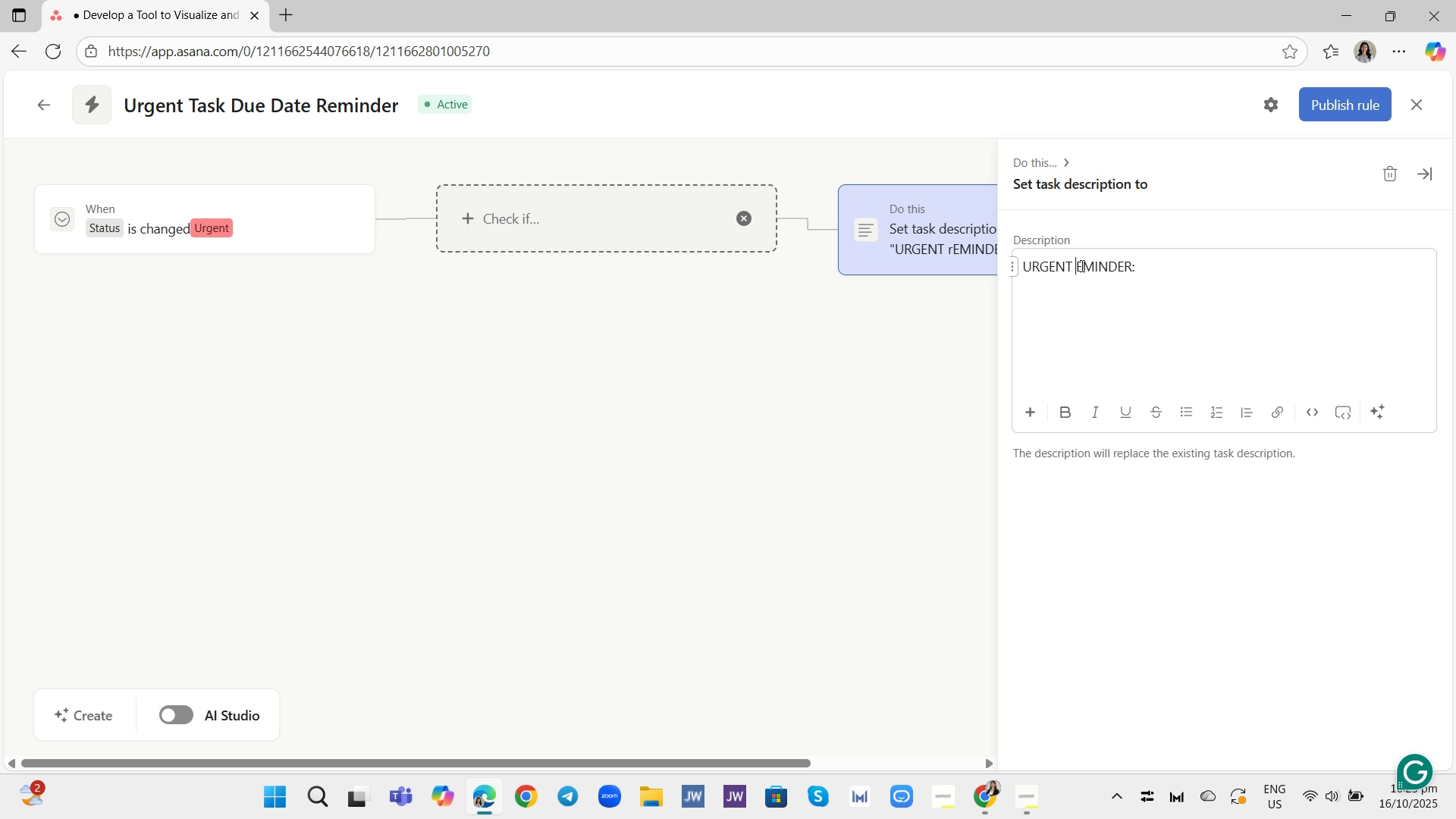 
key(Shift+ShiftRight)
 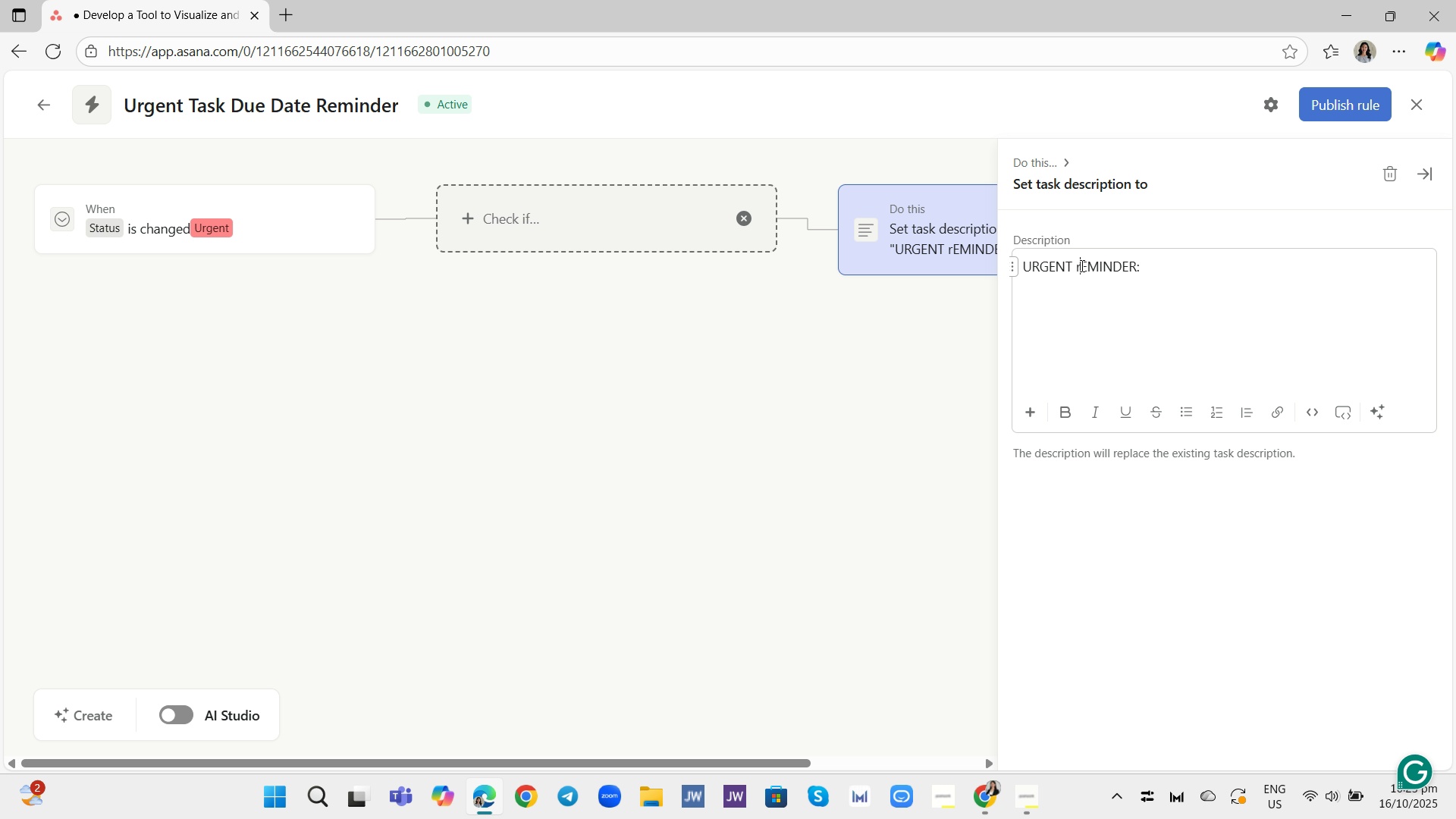 
key(Shift+R)
 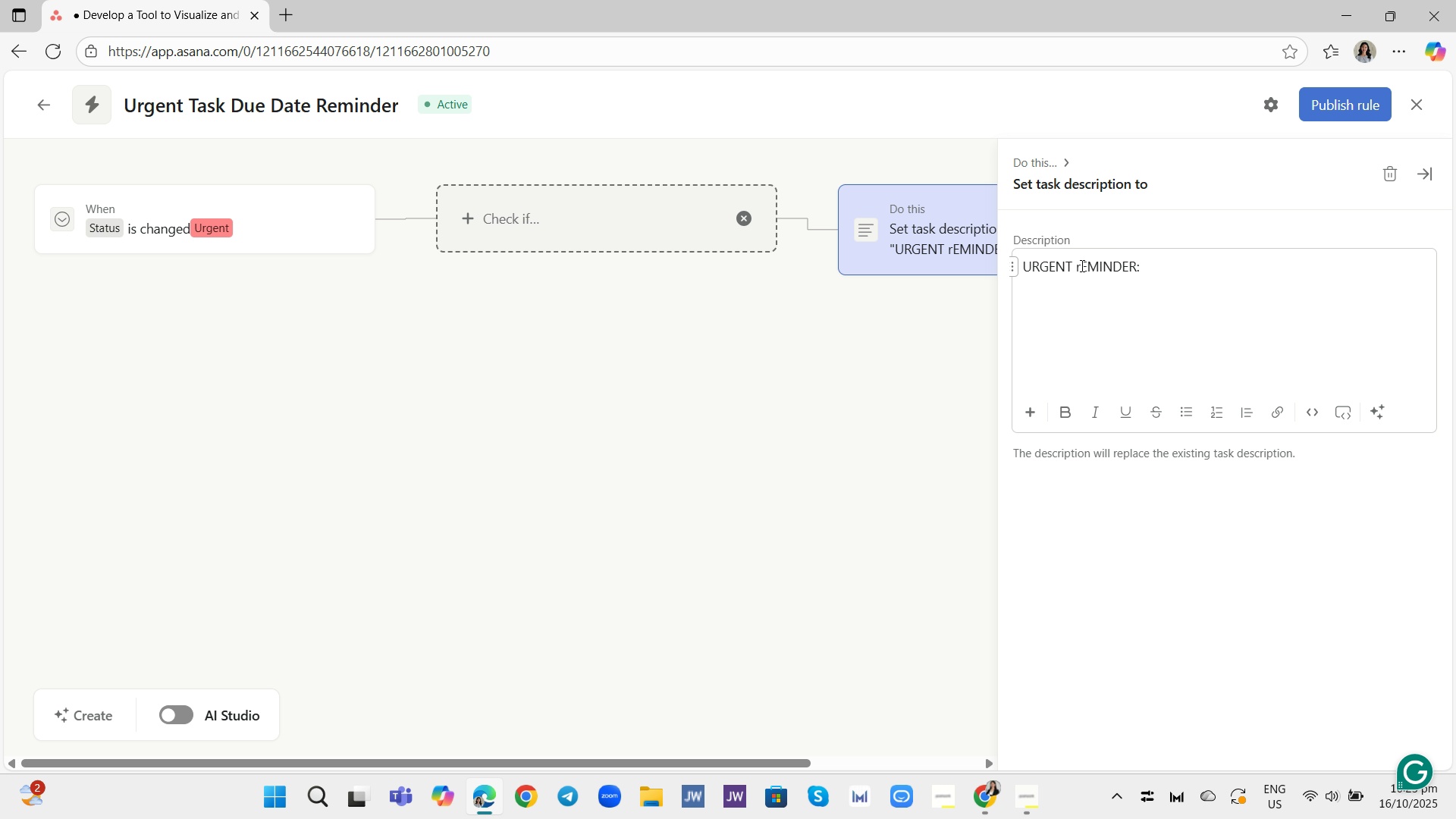 
key(Backspace)
 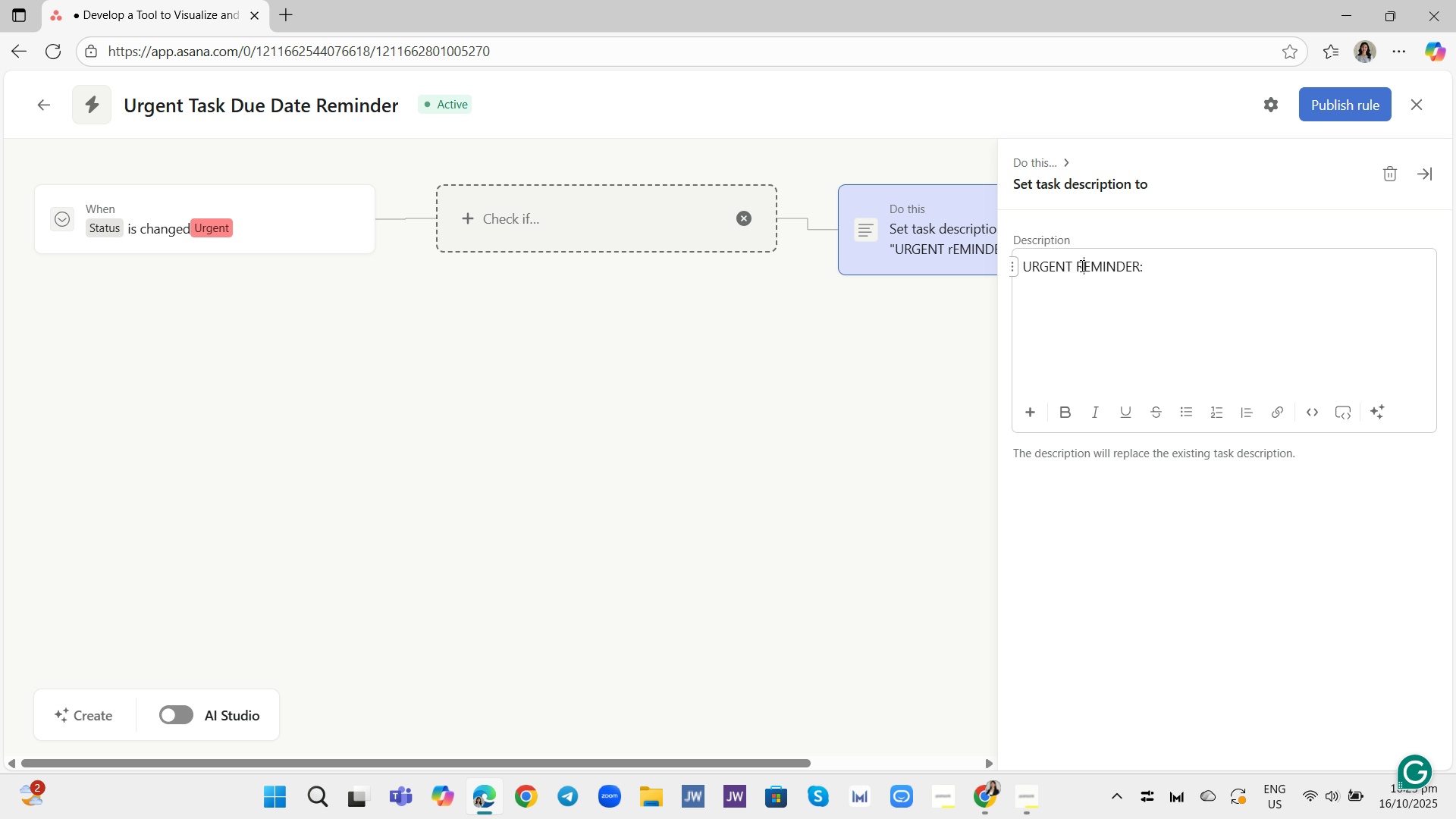 
key(R)
 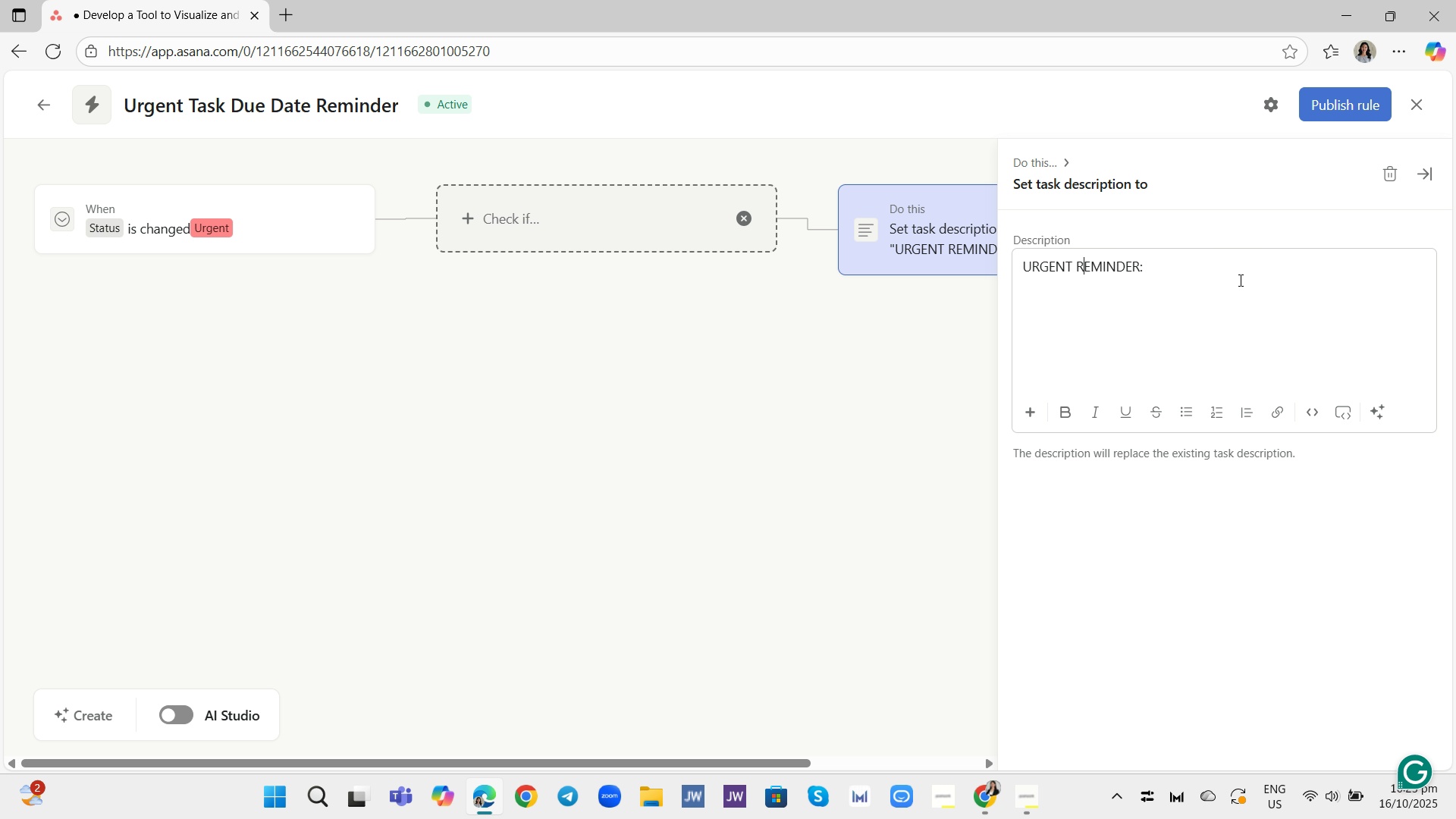 
left_click([1239, 280])
 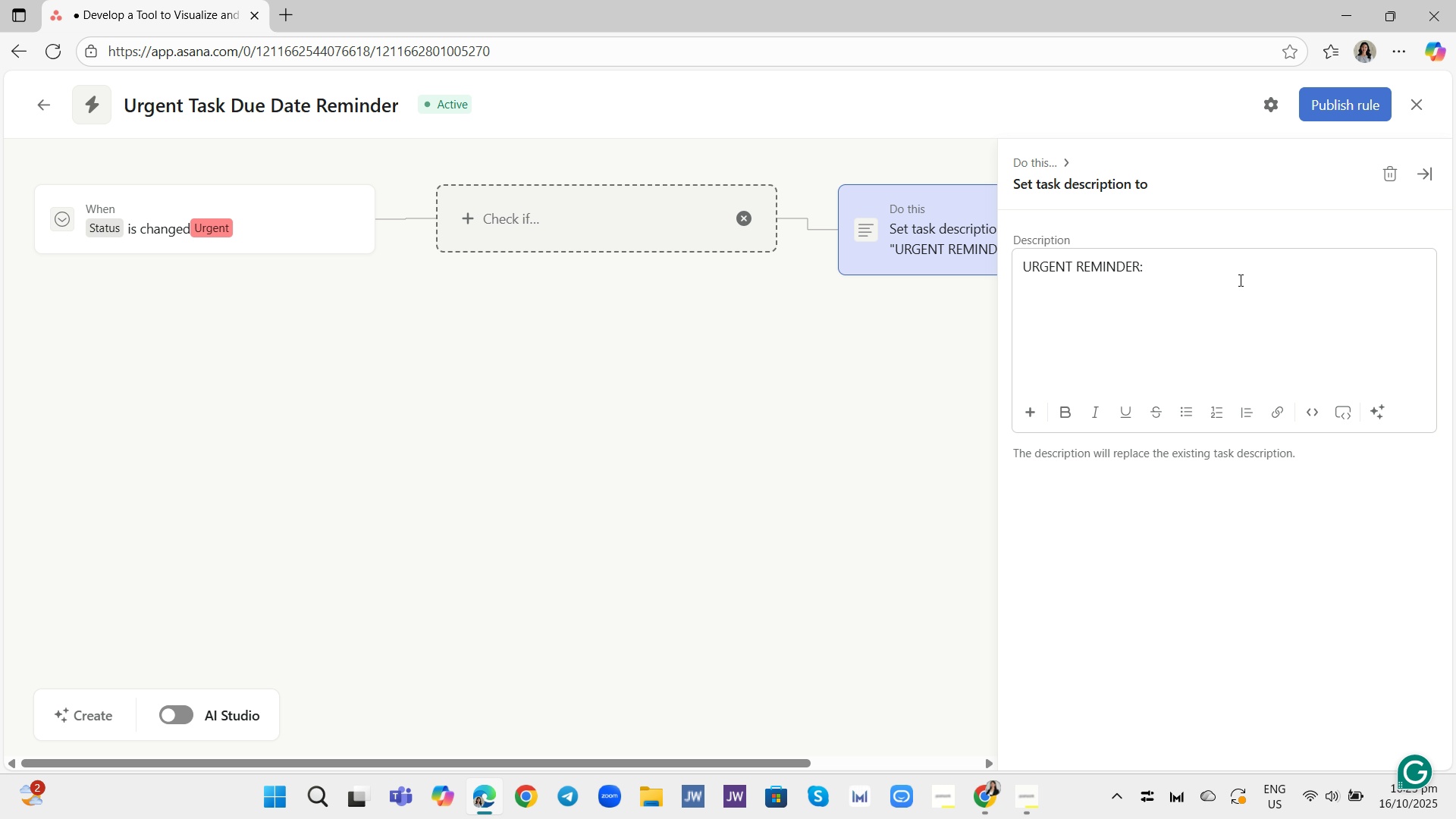 
key(Space)
 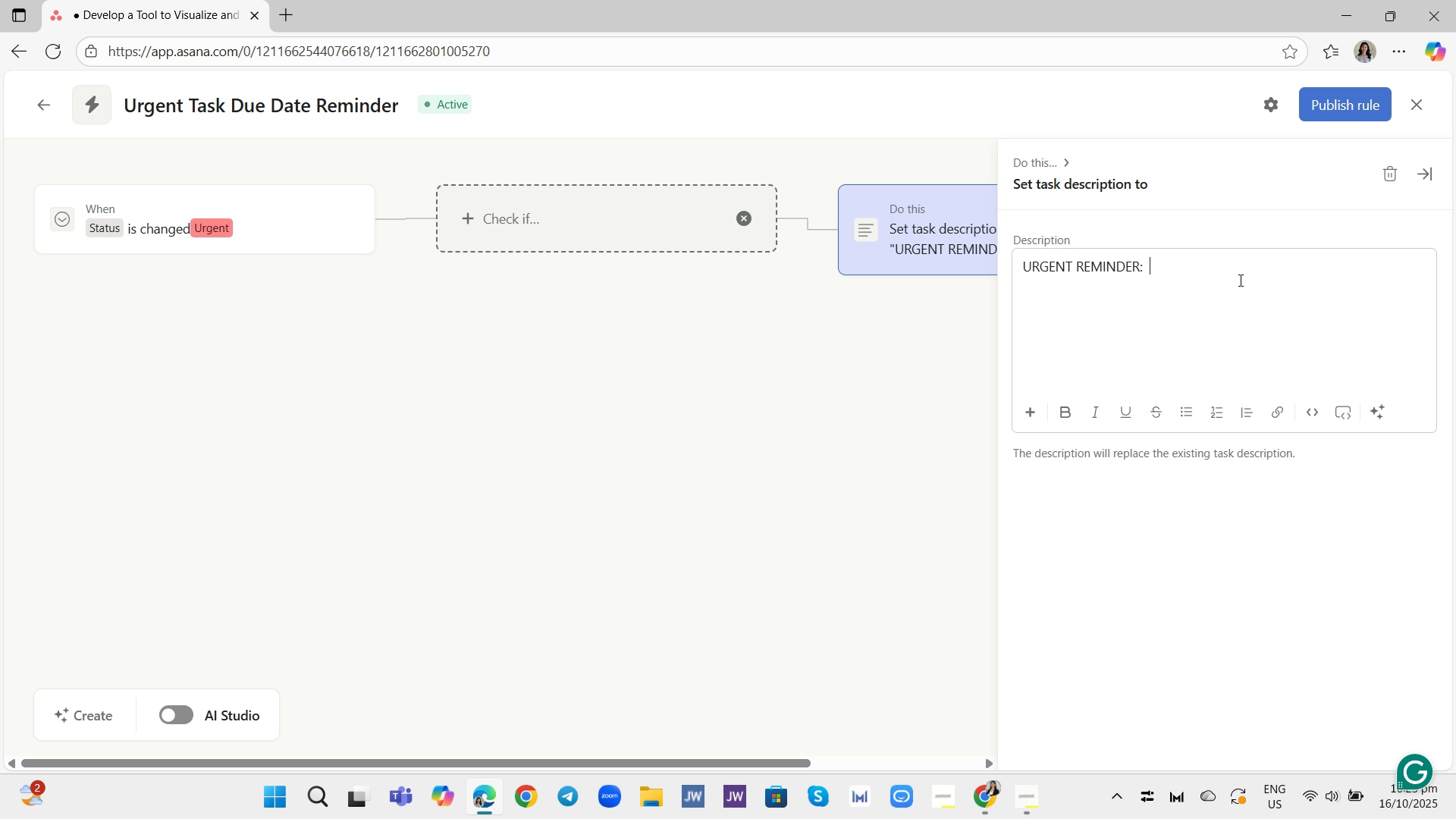 
key(CapsLock)
 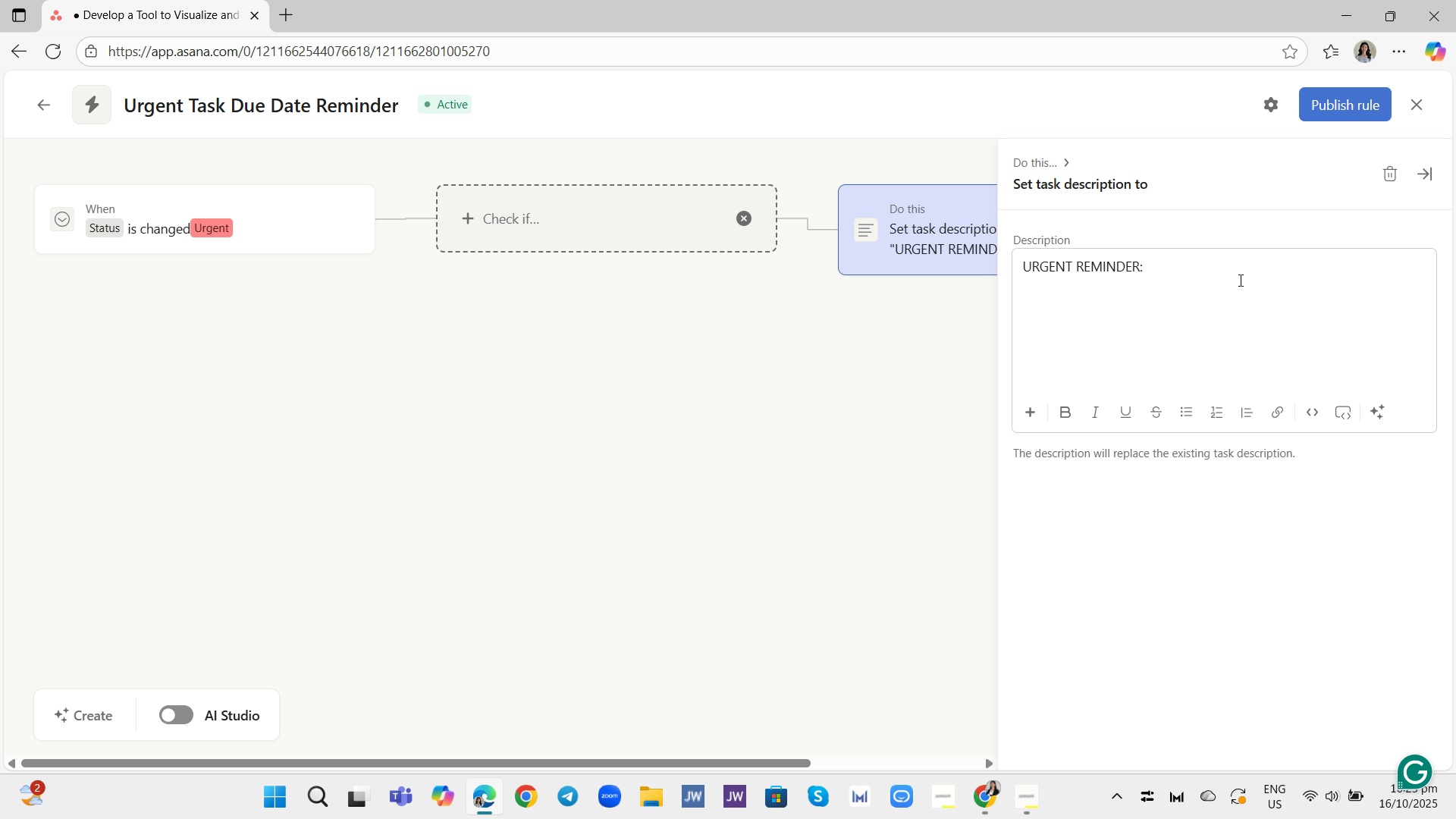 
type(This )
 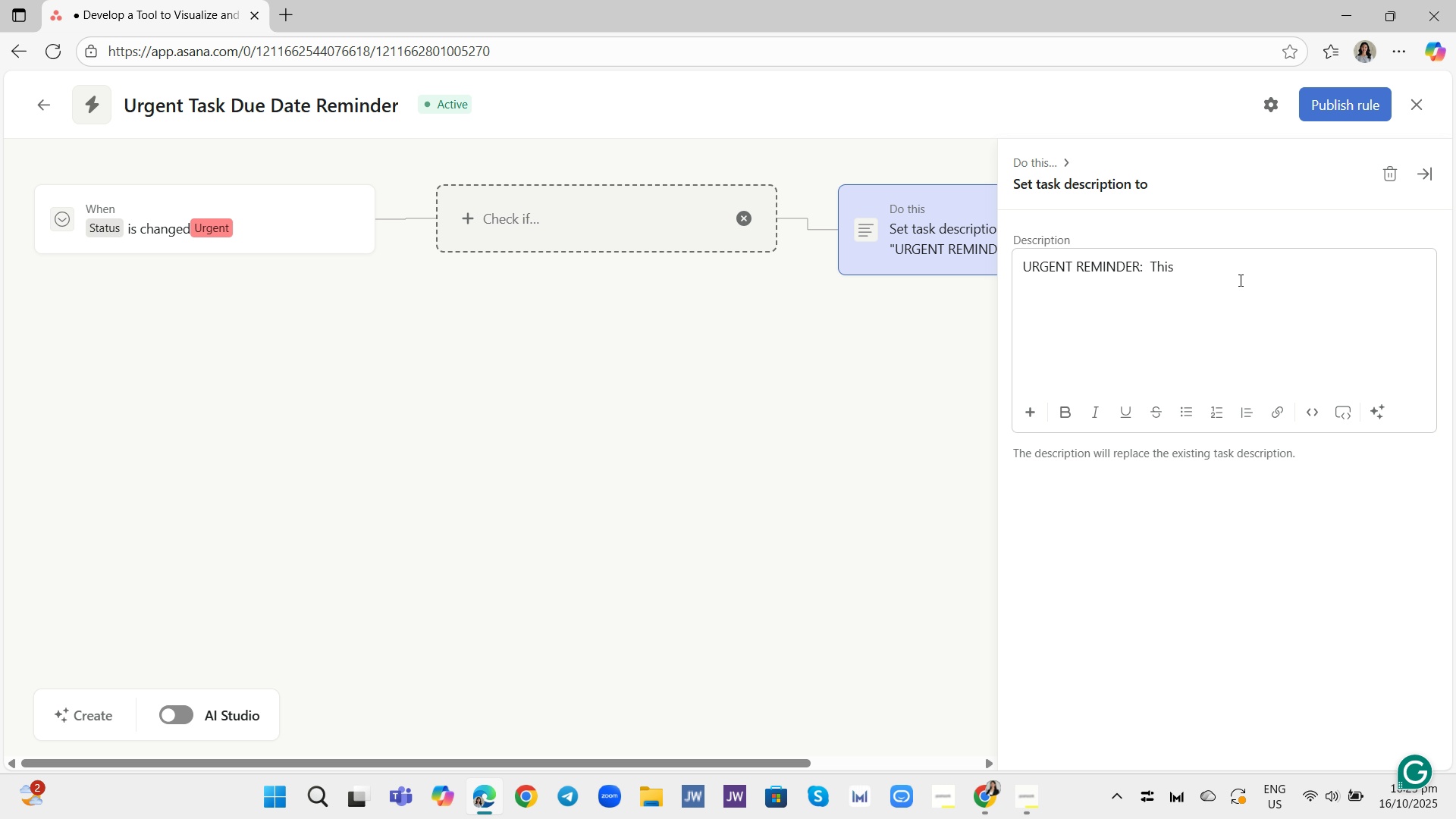 
type(tza)
key(Backspace)
type(as)
key(Backspace)
key(Backspace)
key(Backspace)
type(ask)
 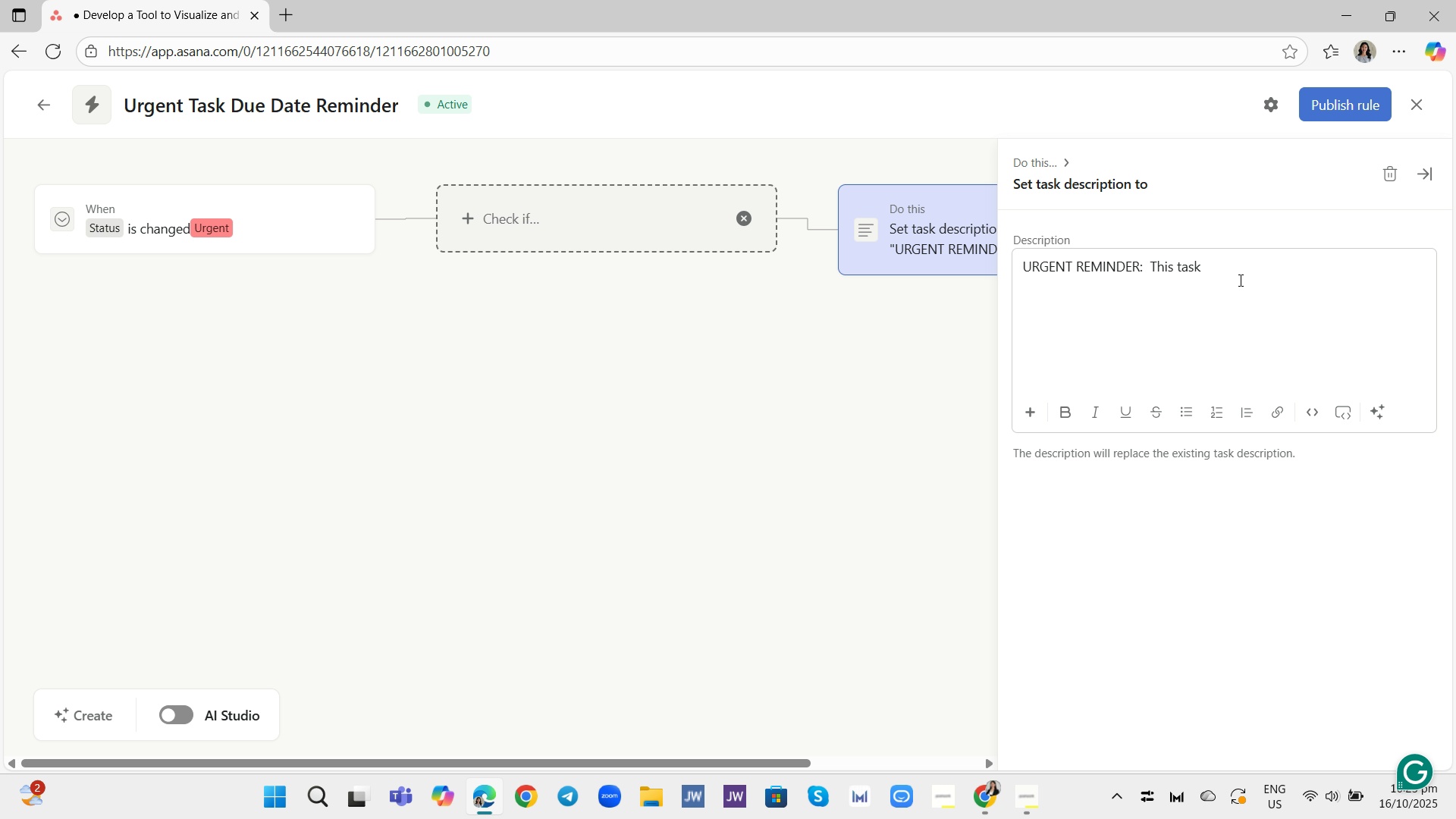 
wait(5.42)
 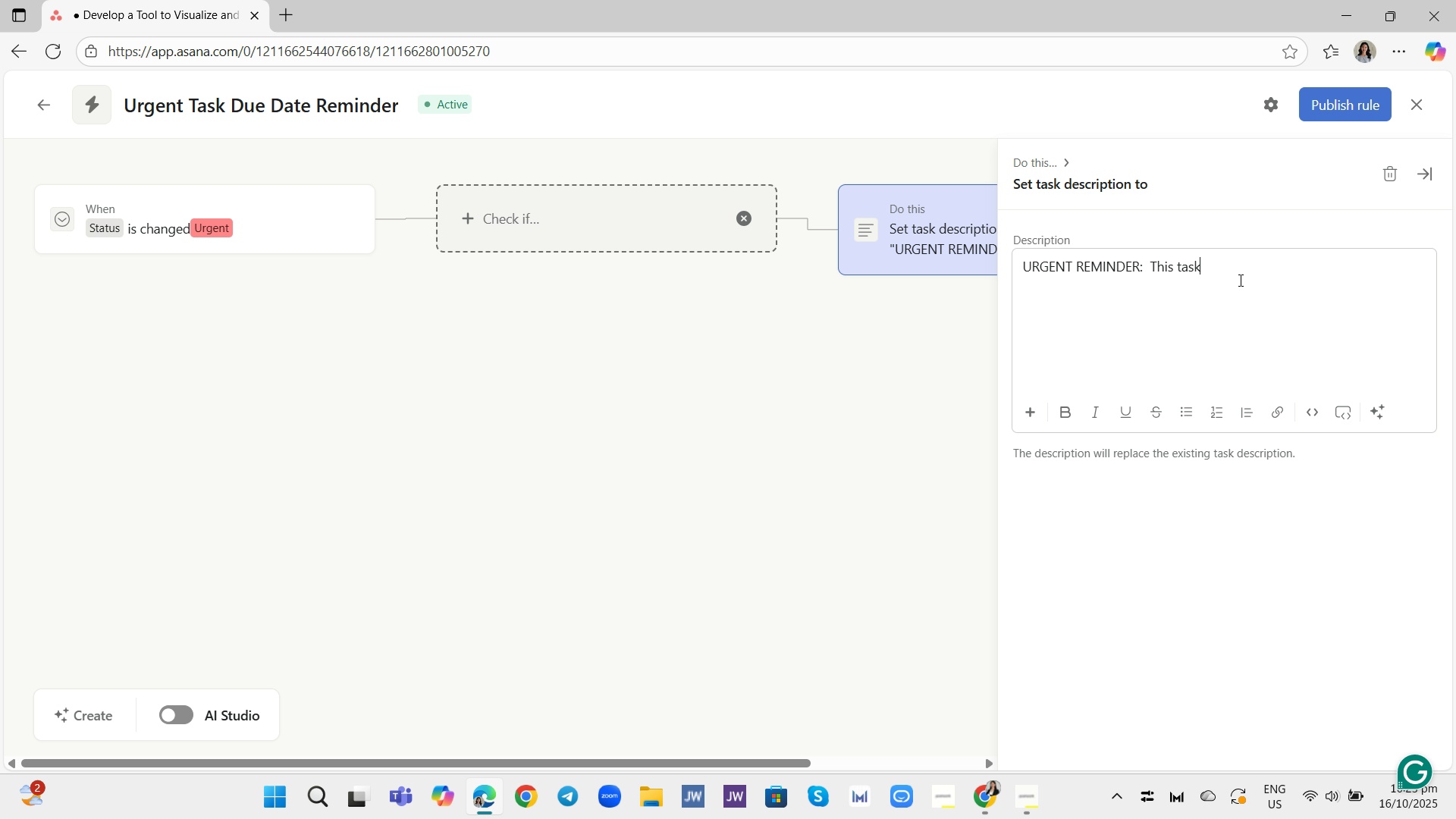 
type( is due tomorrow! Plw)
key(Backspace)
type(ease ensure progress is being made.)
 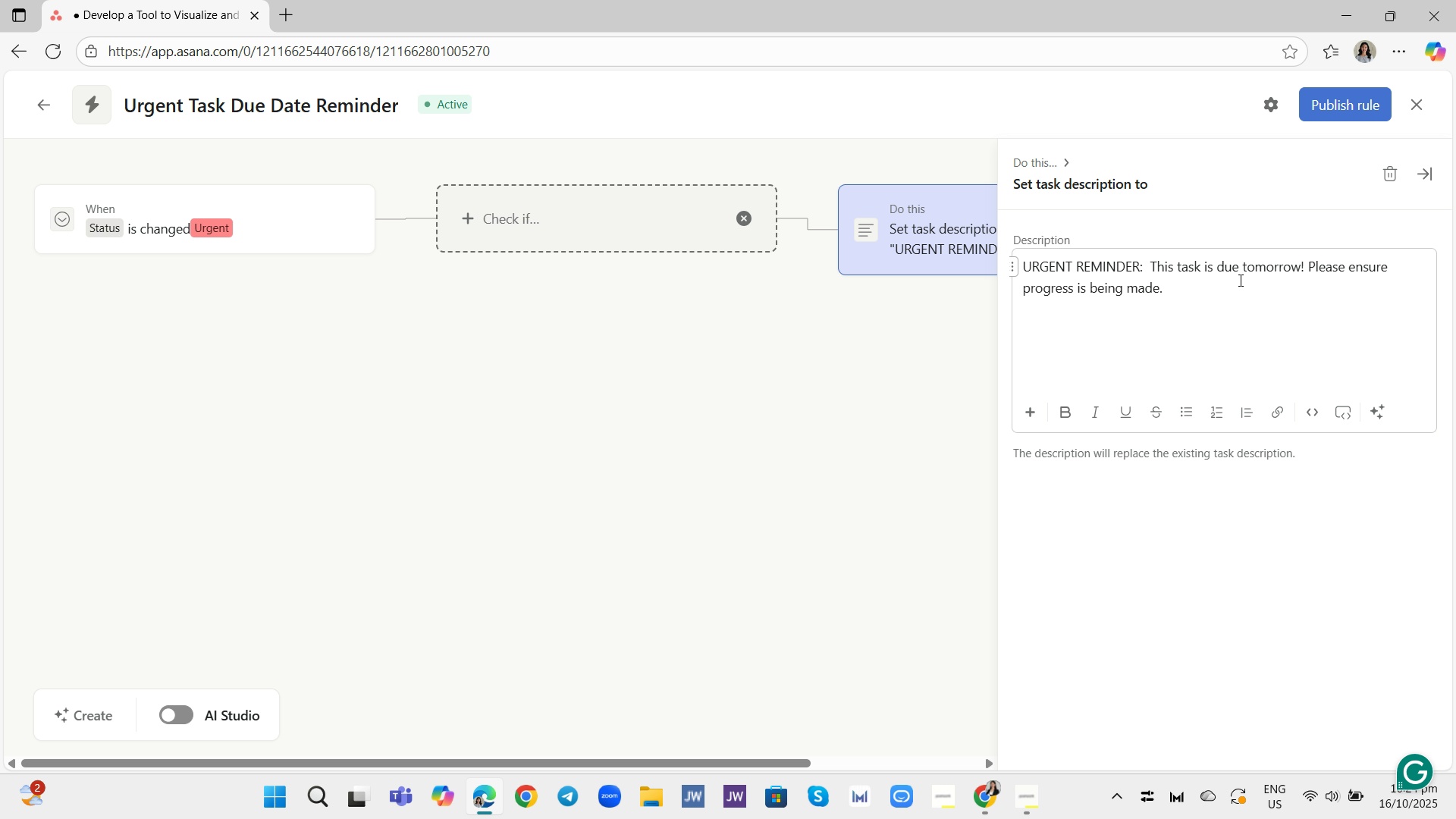 
left_click([1194, 505])
 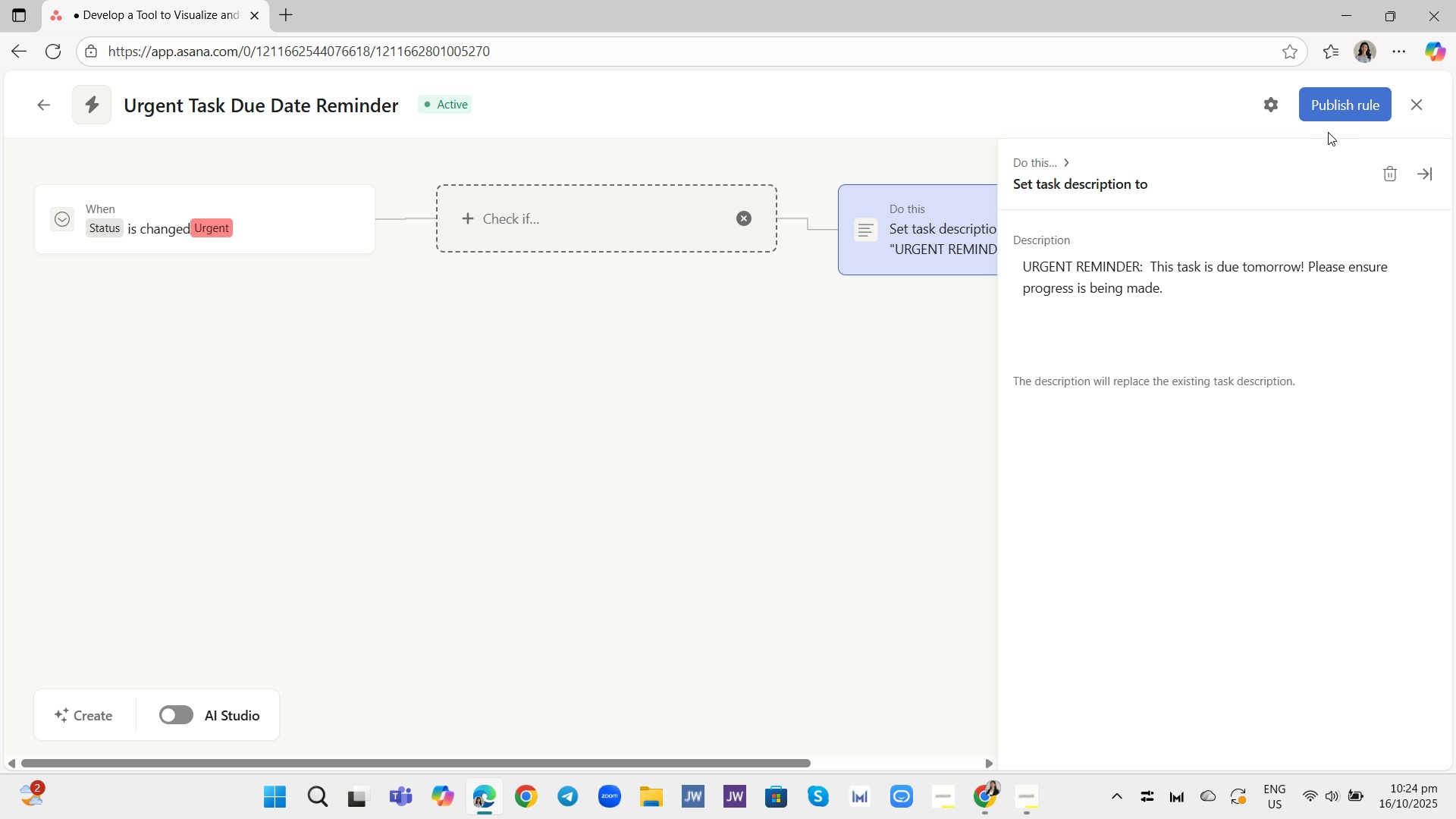 
left_click([1338, 105])
 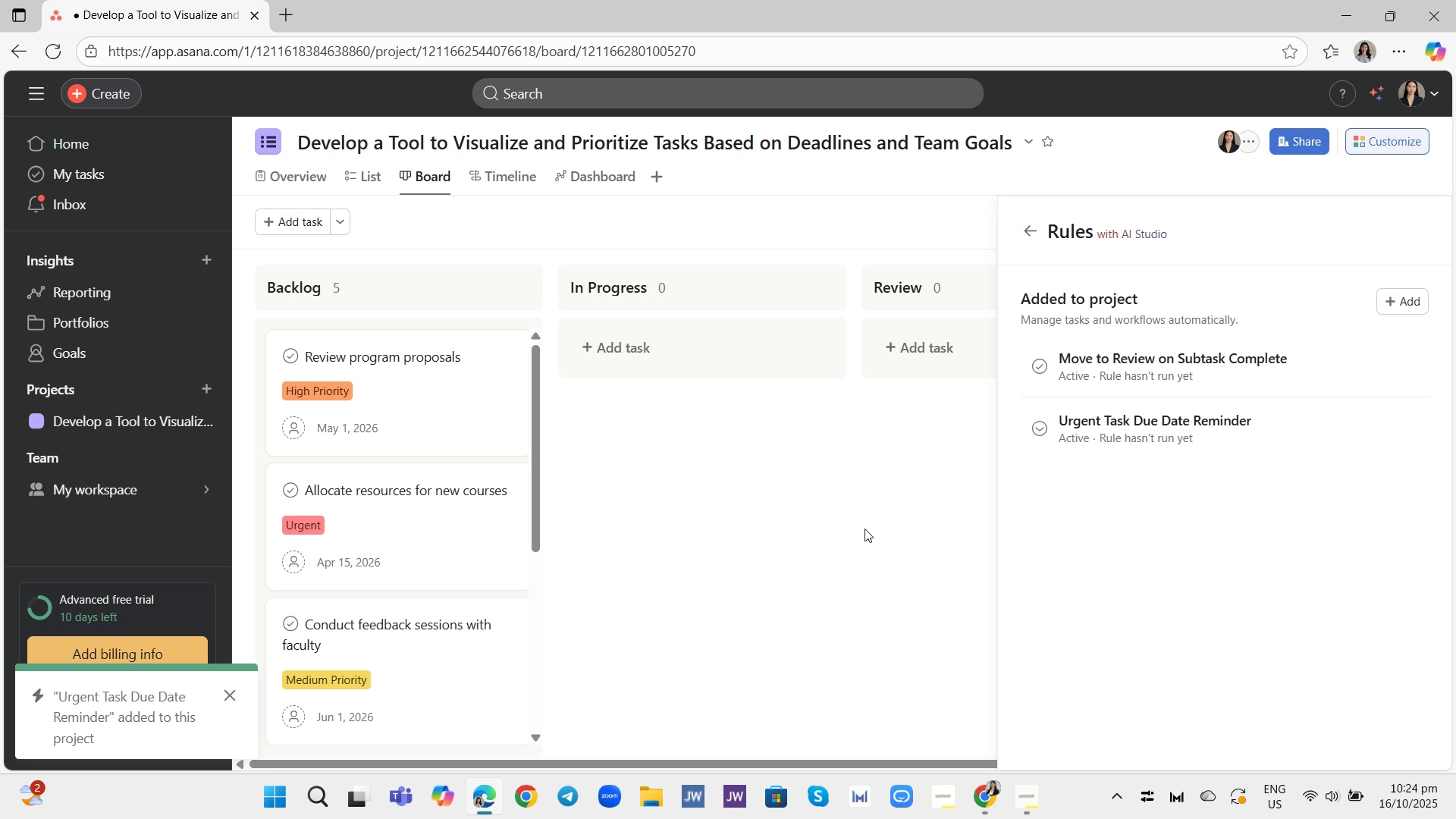 
left_click([864, 529])
 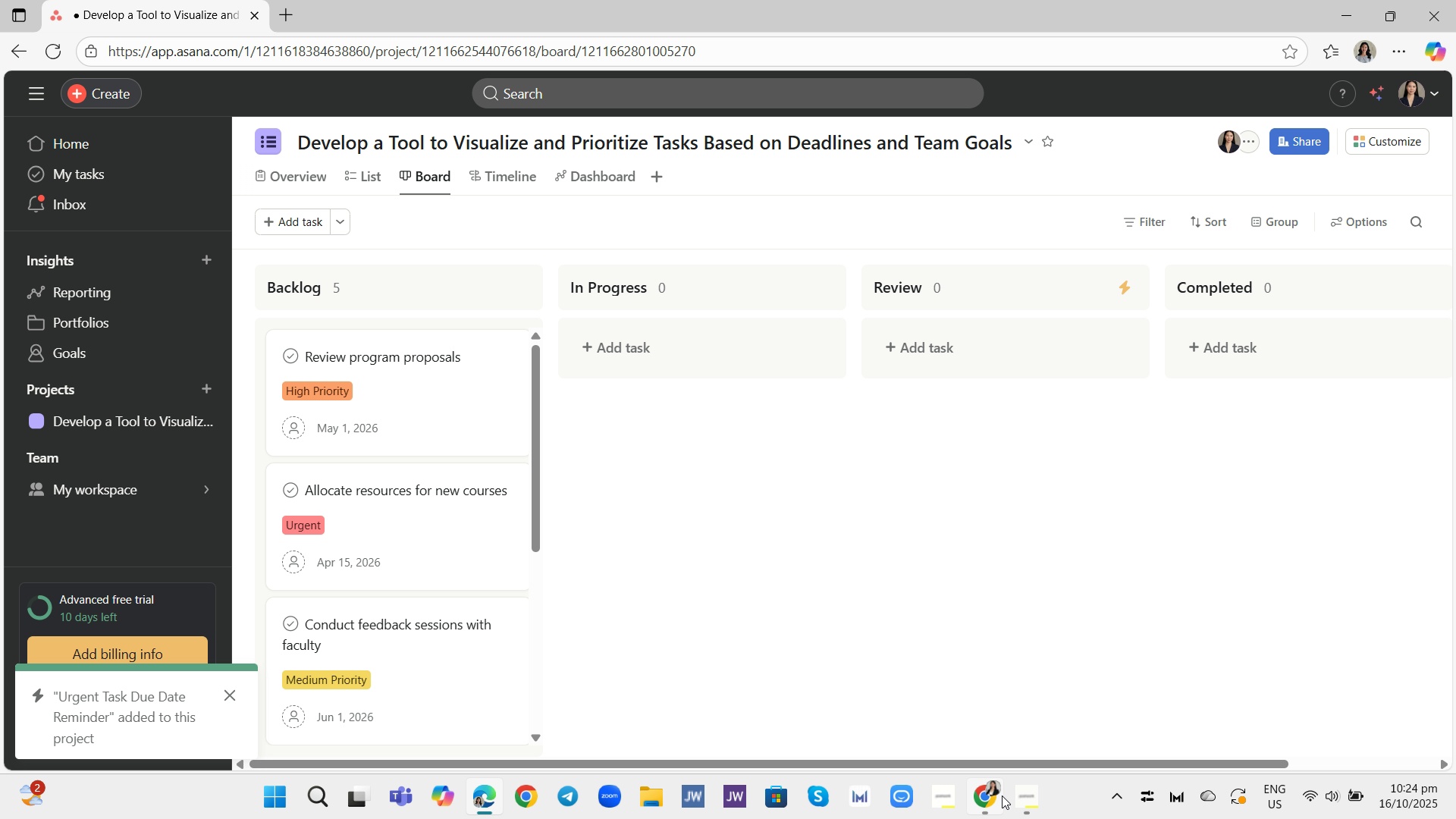 
wait(9.05)
 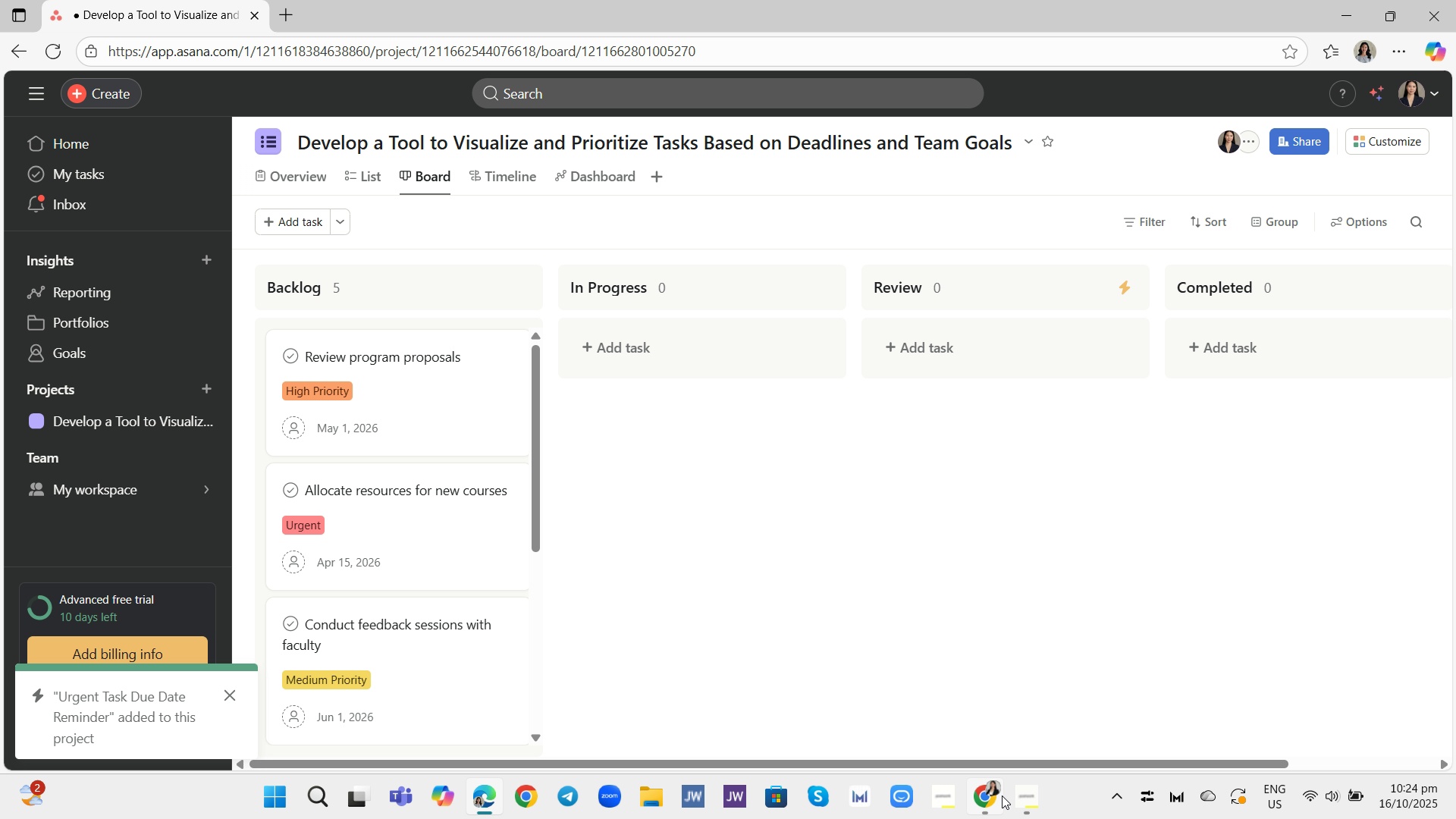 
left_click([282, 8])
 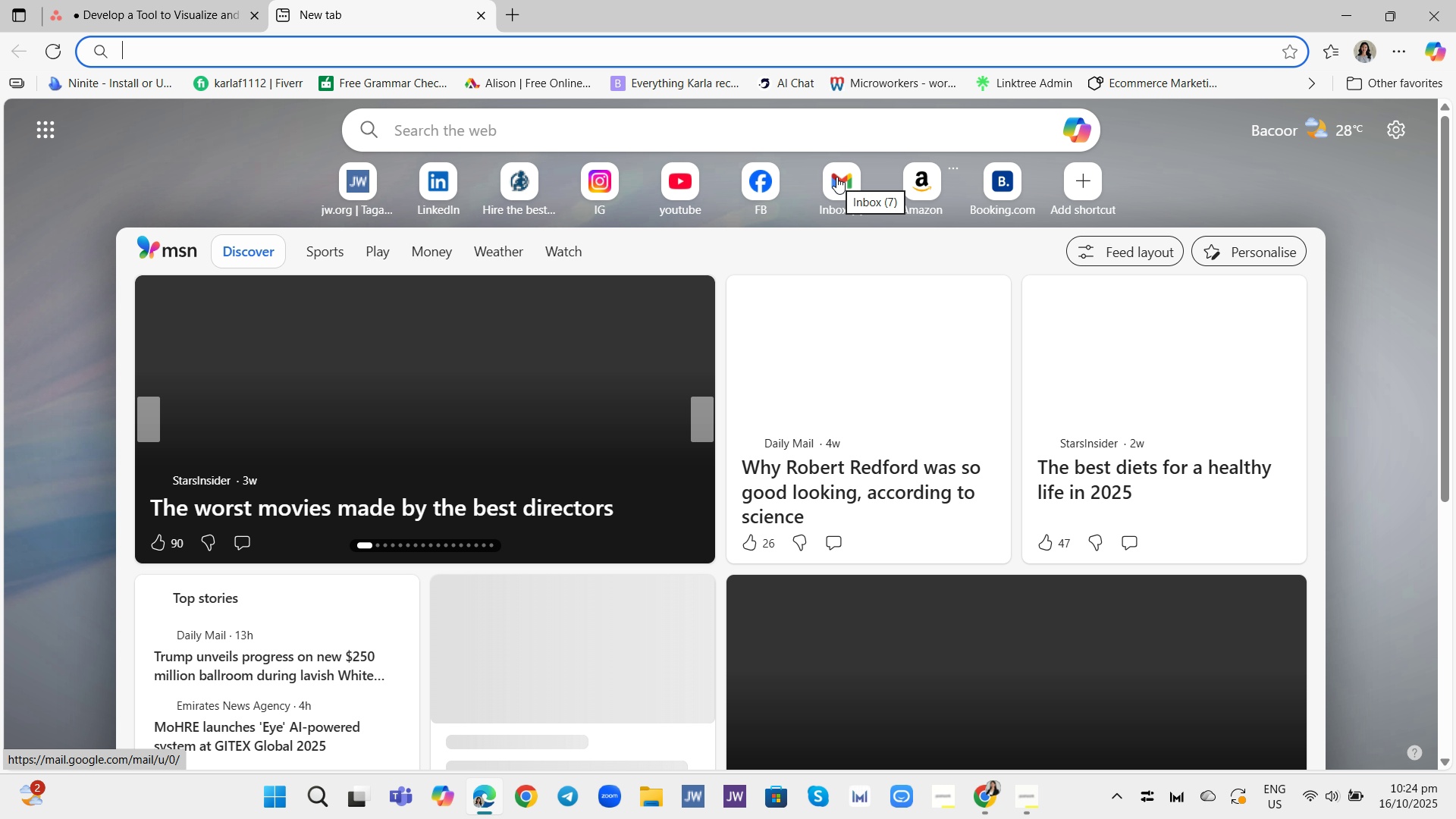 
wait(6.31)
 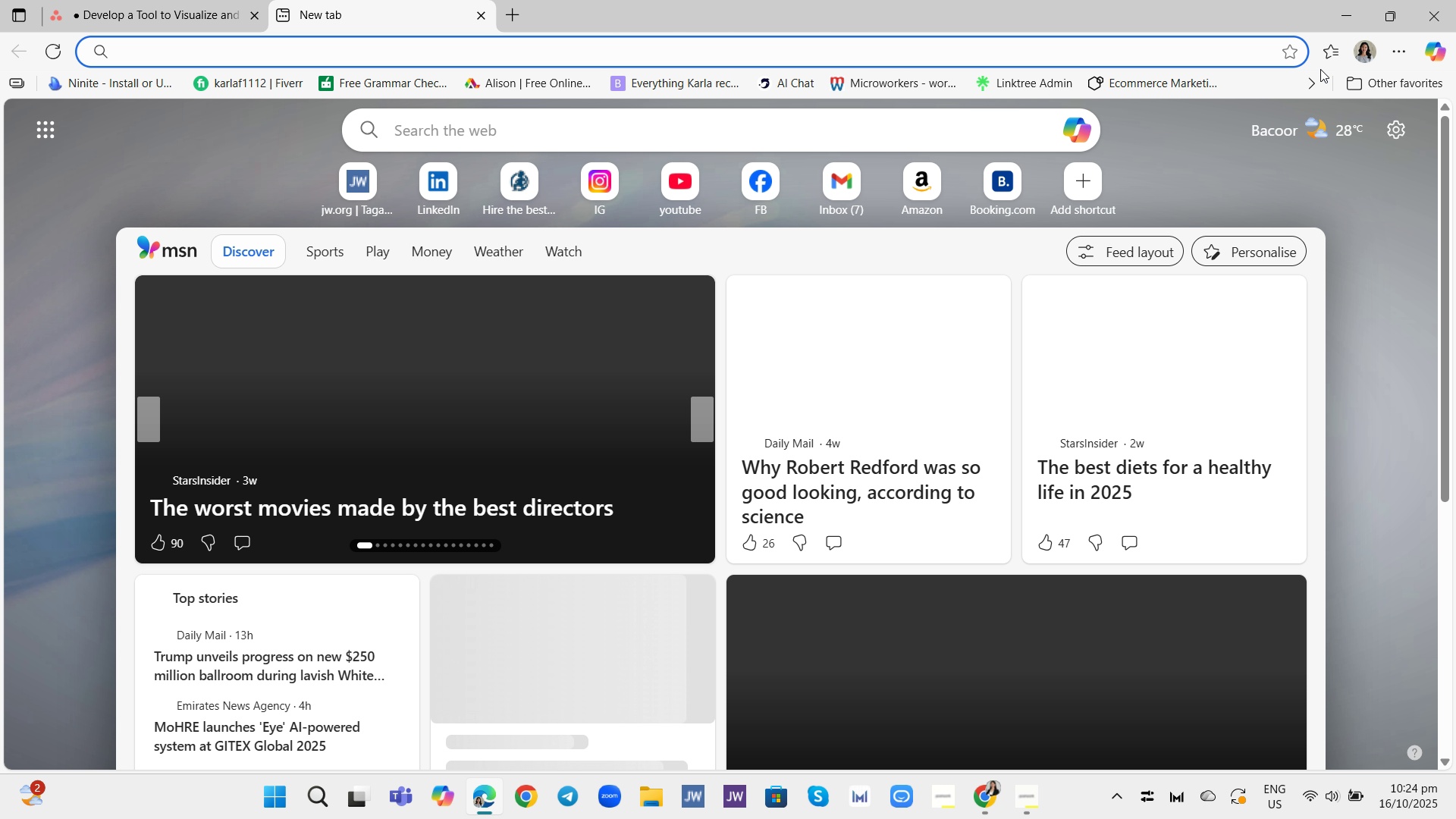 
left_click([836, 177])
 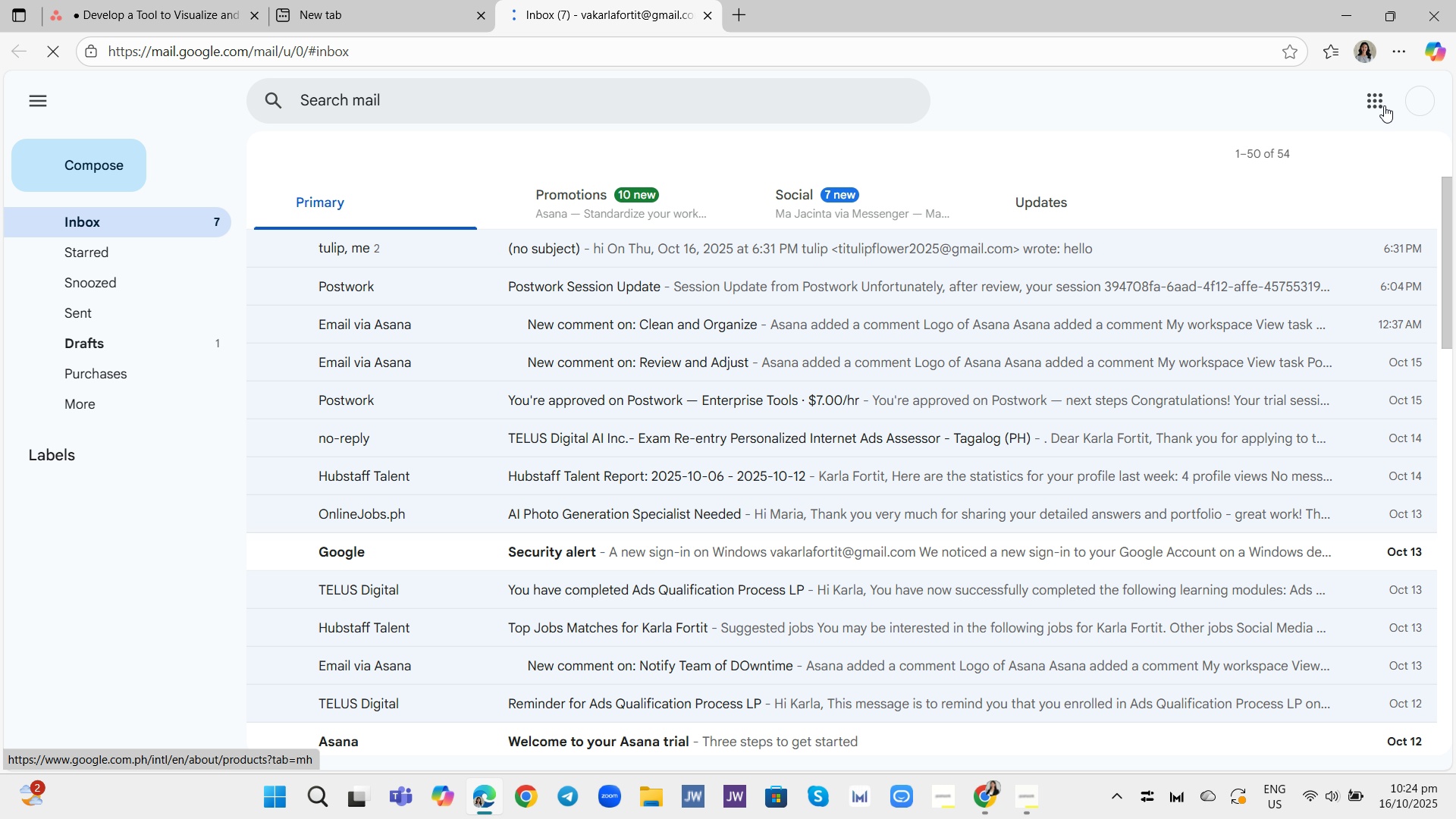 
wait(5.15)
 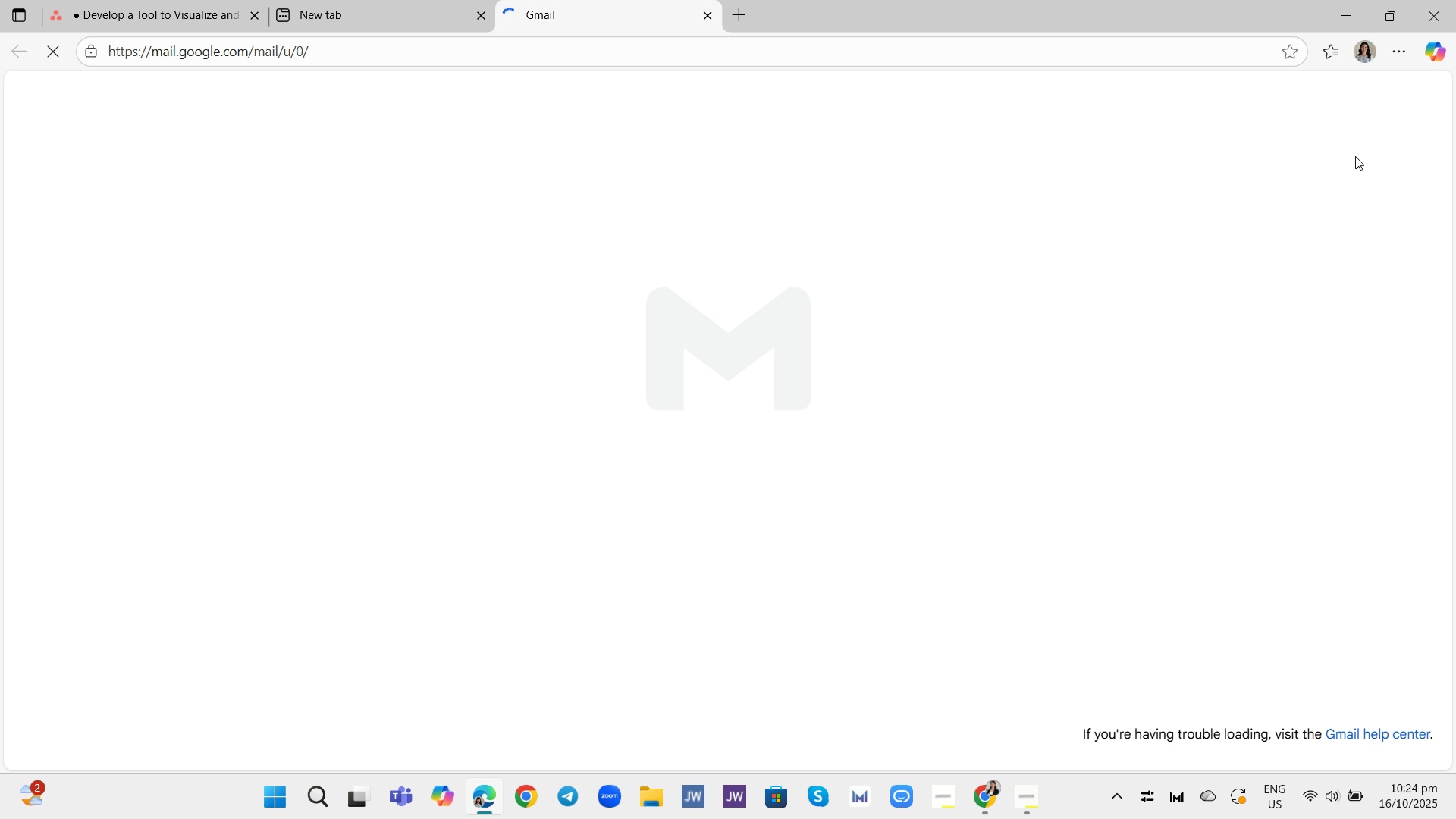 
left_click([1375, 110])
 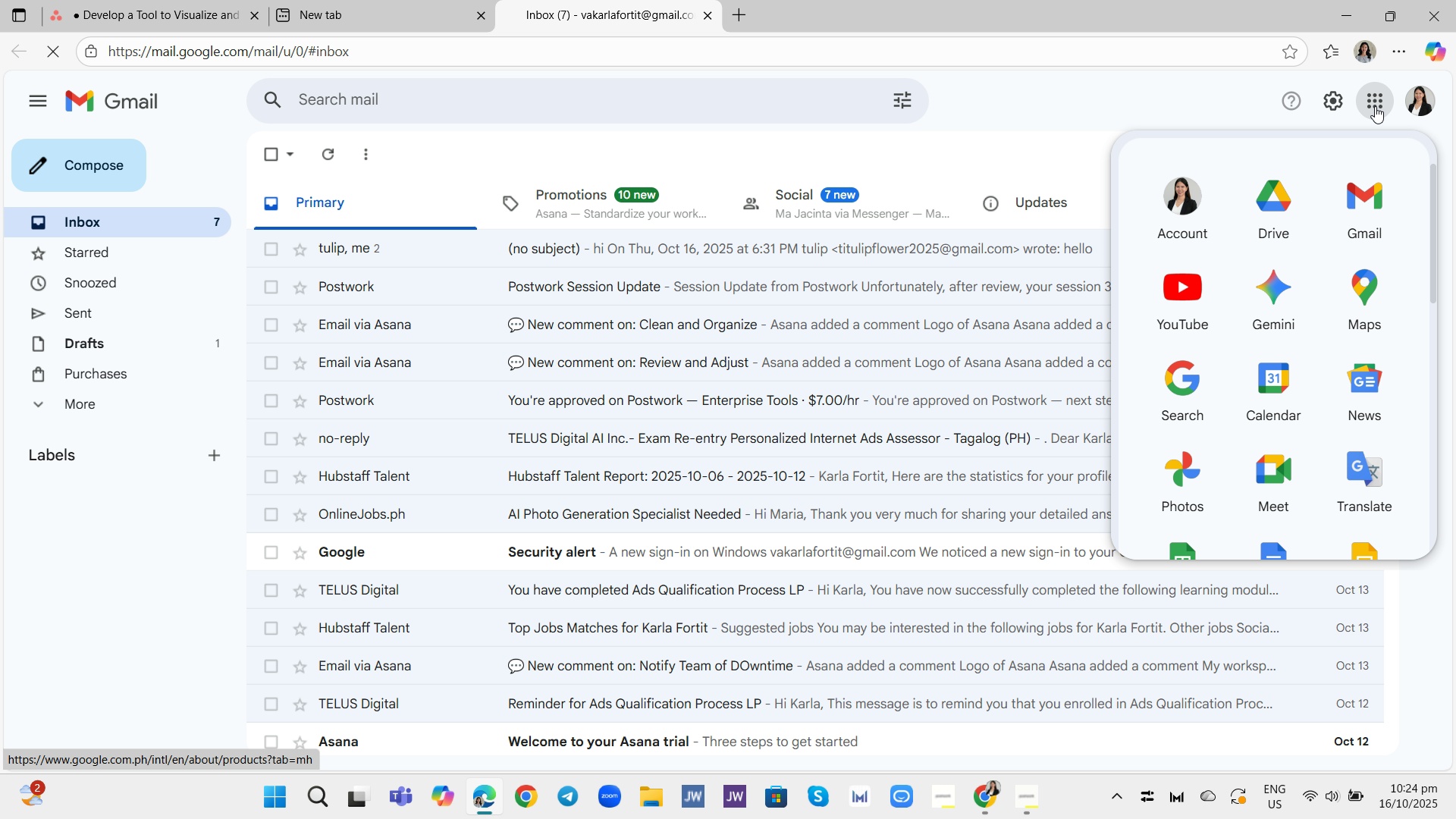 
scroll: coordinate [1302, 462], scroll_direction: down, amount: 1.0
 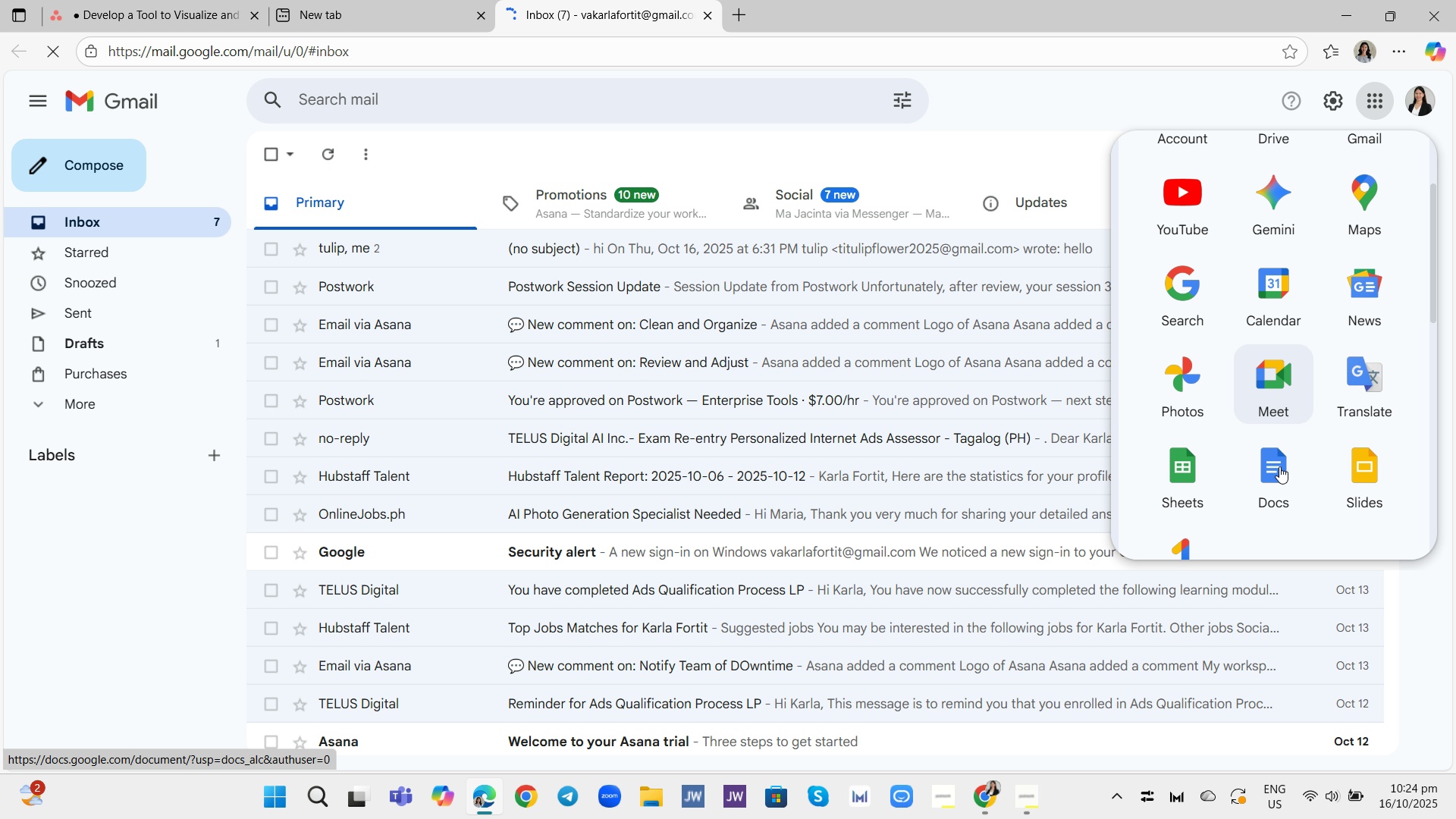 
left_click([1279, 466])
 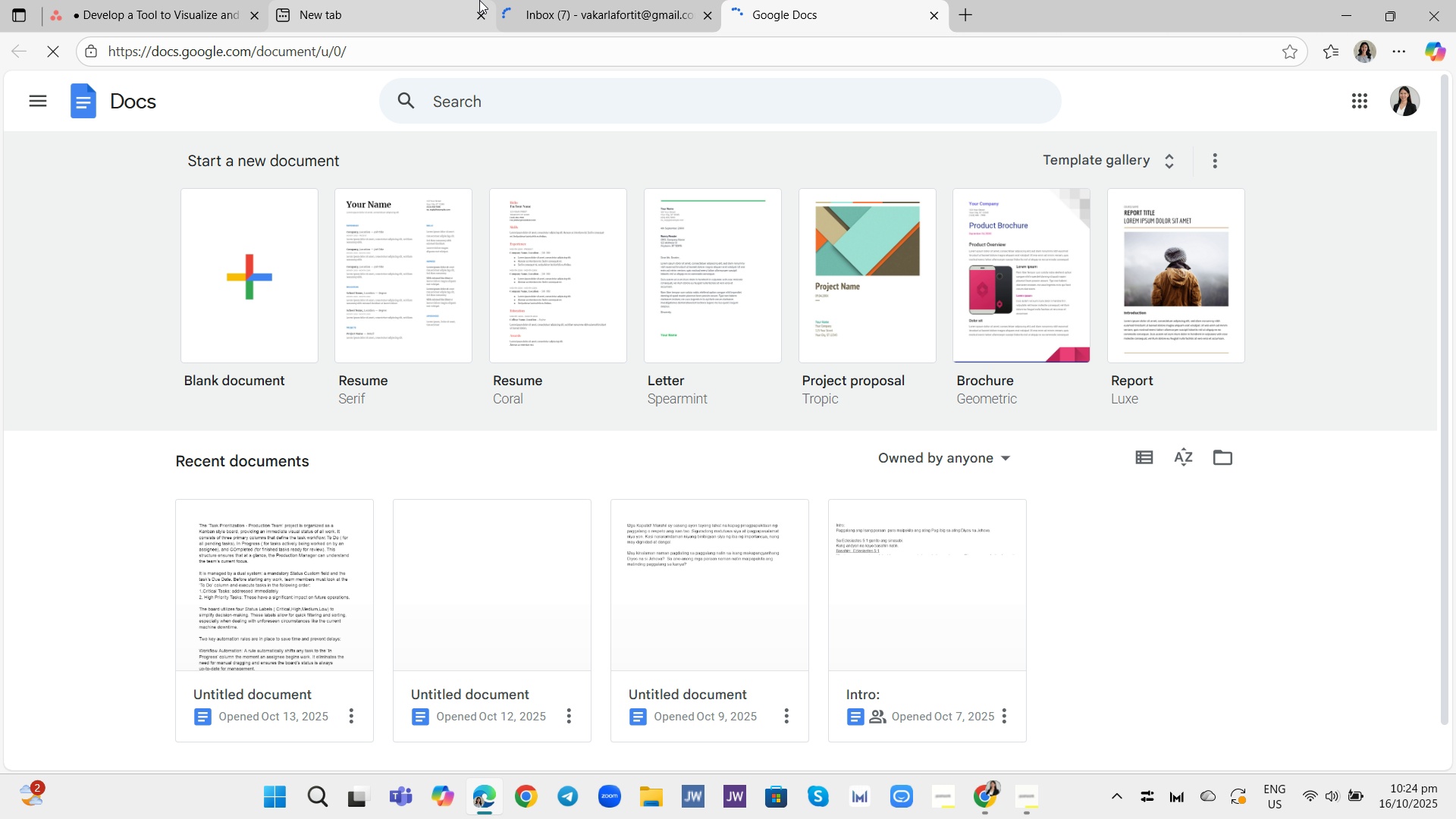 
left_click([271, 289])
 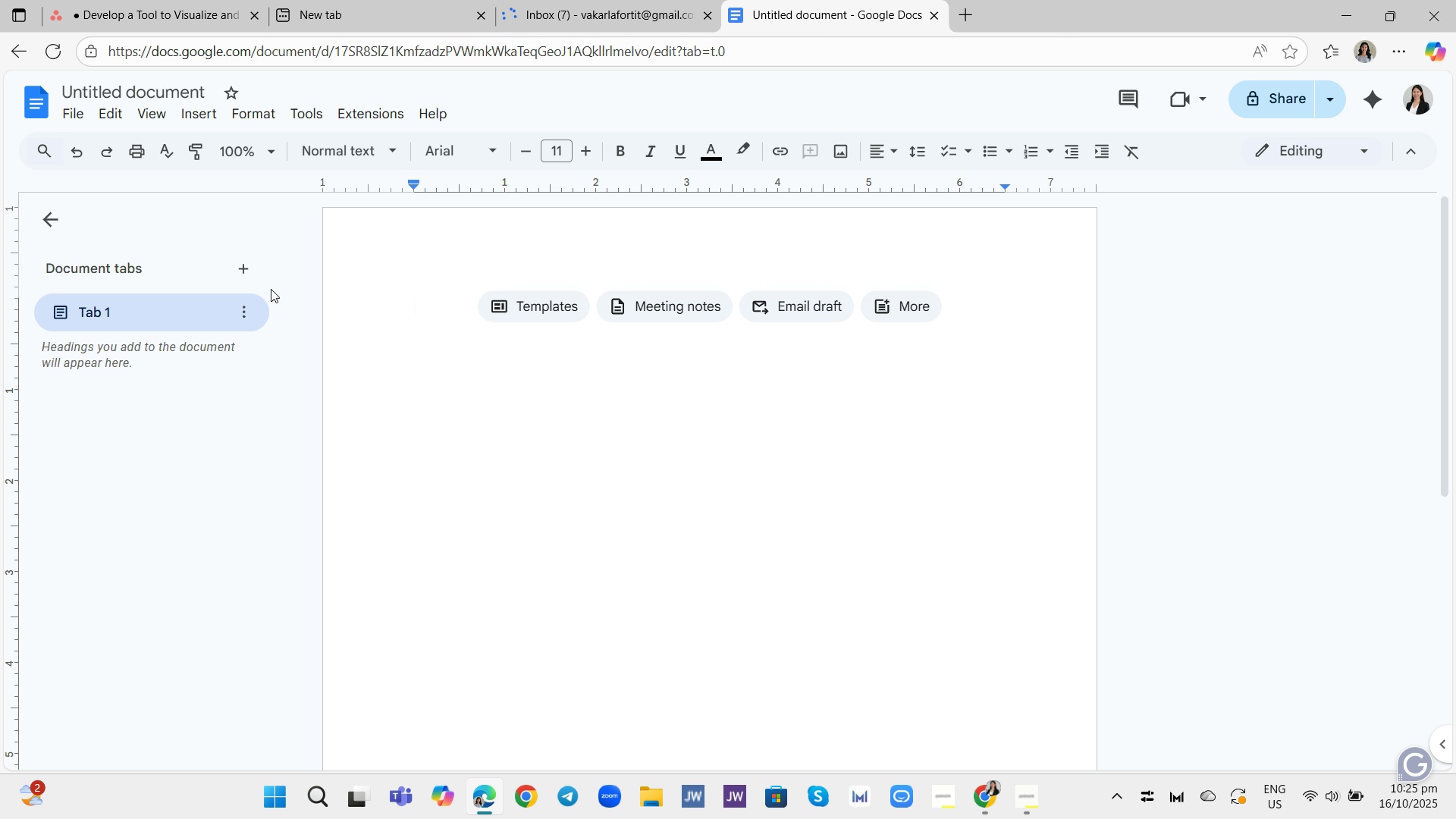 
wait(18.13)
 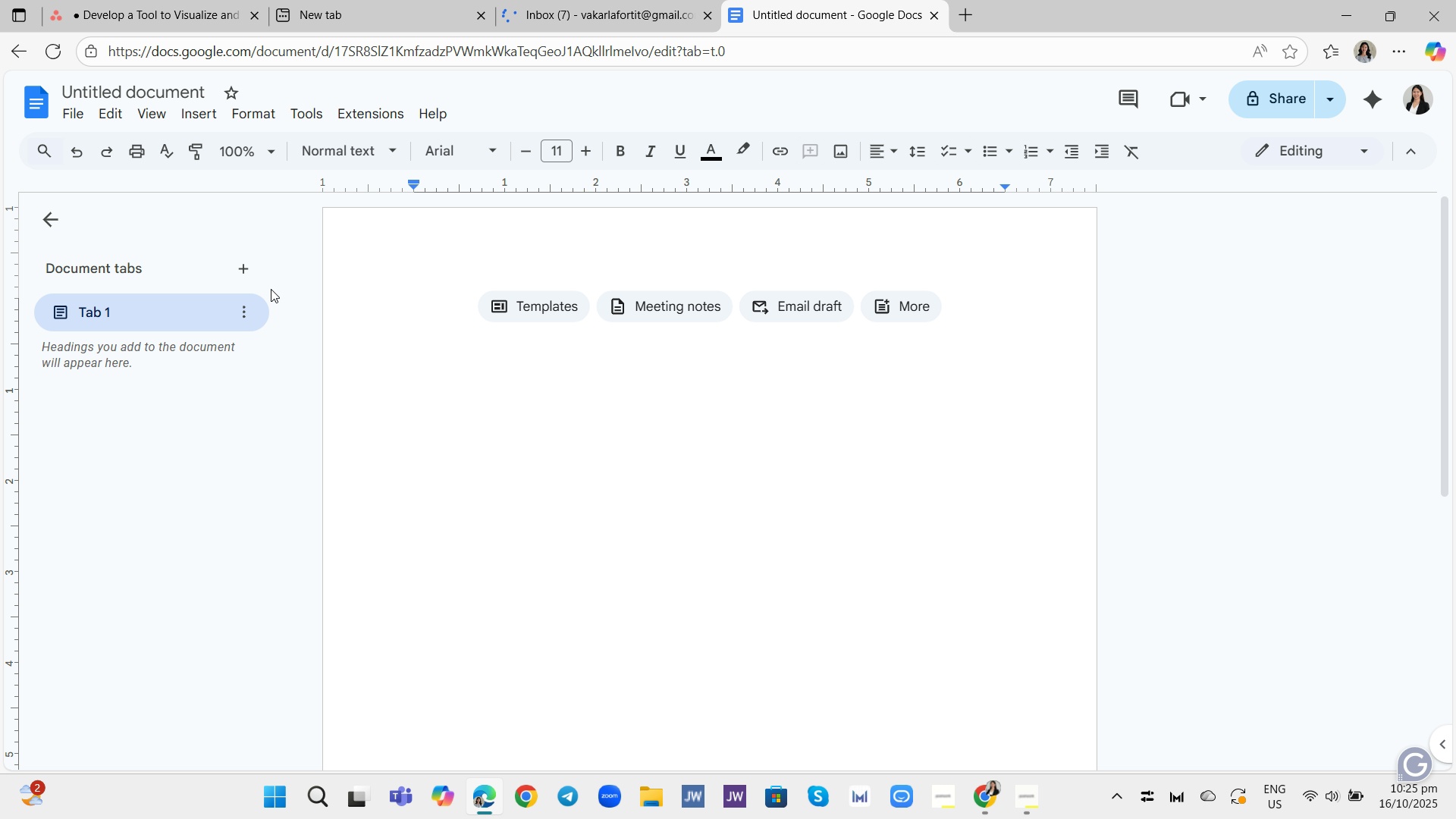 
type(DE)
key(Backspace)
key(Backspace)
type(Pro)
key(Backspace)
type(ocess Descrr)
key(Backspace)
type(iption:)
 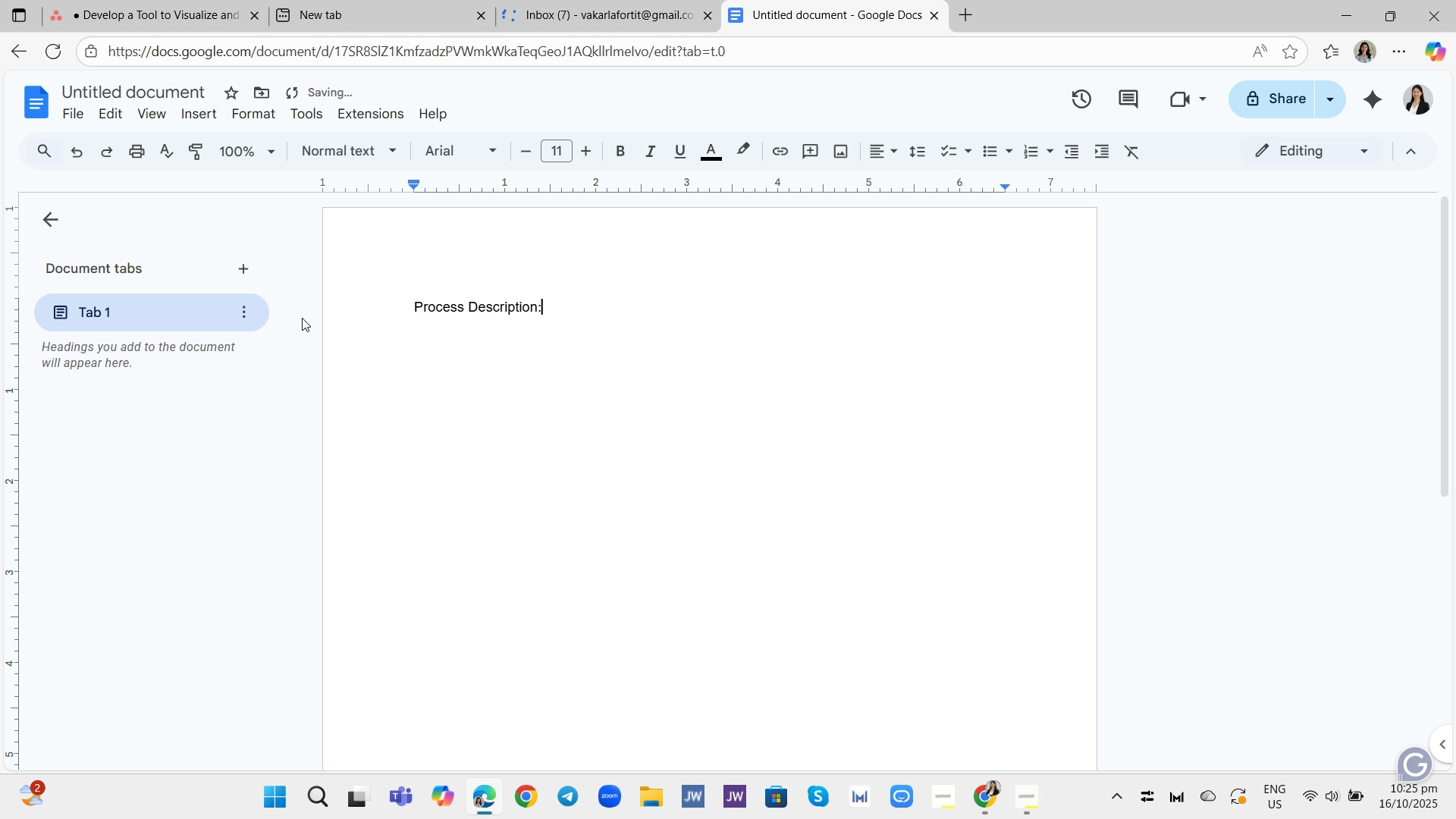 
key(Enter)
 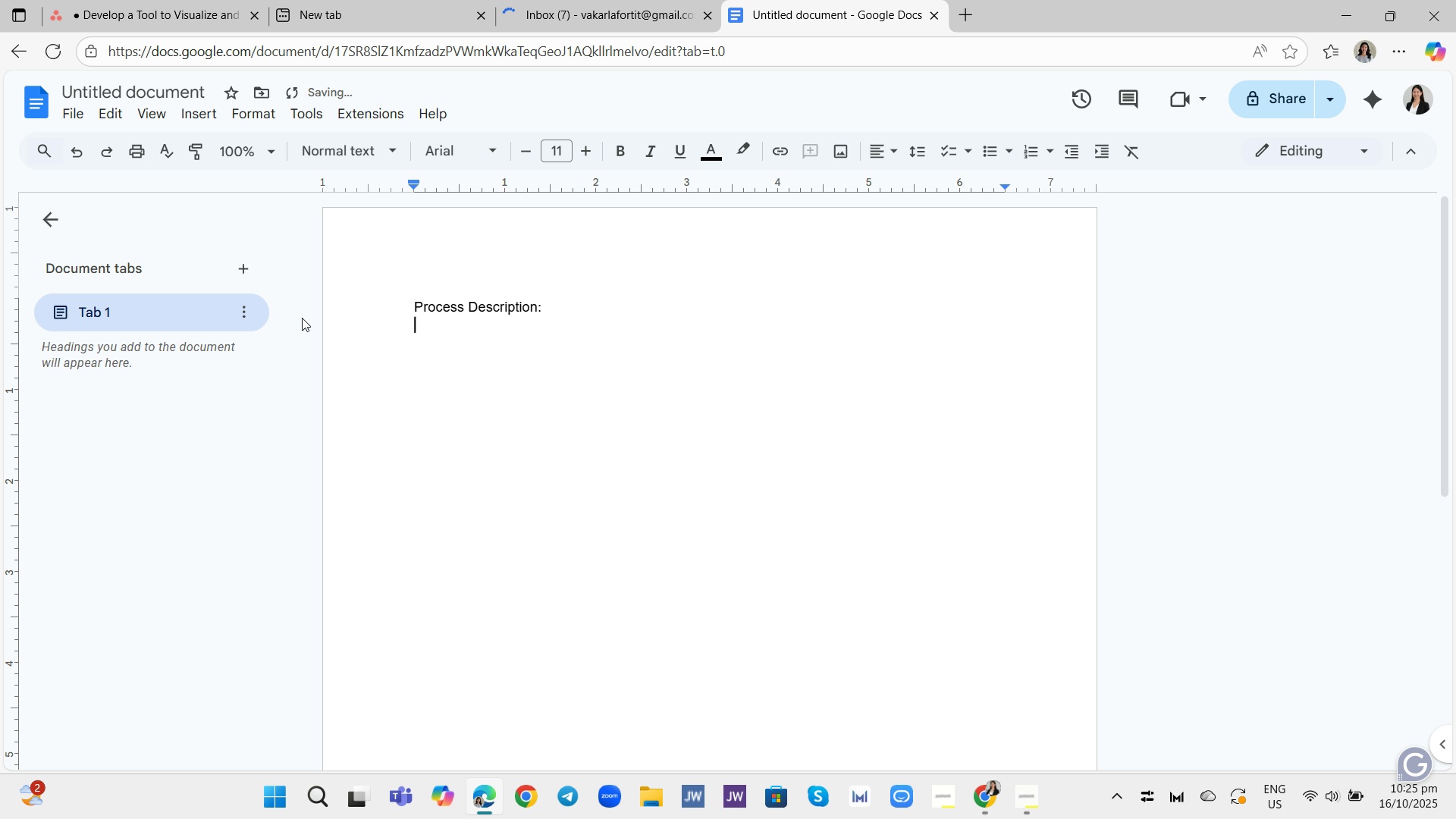 
key(Enter)
 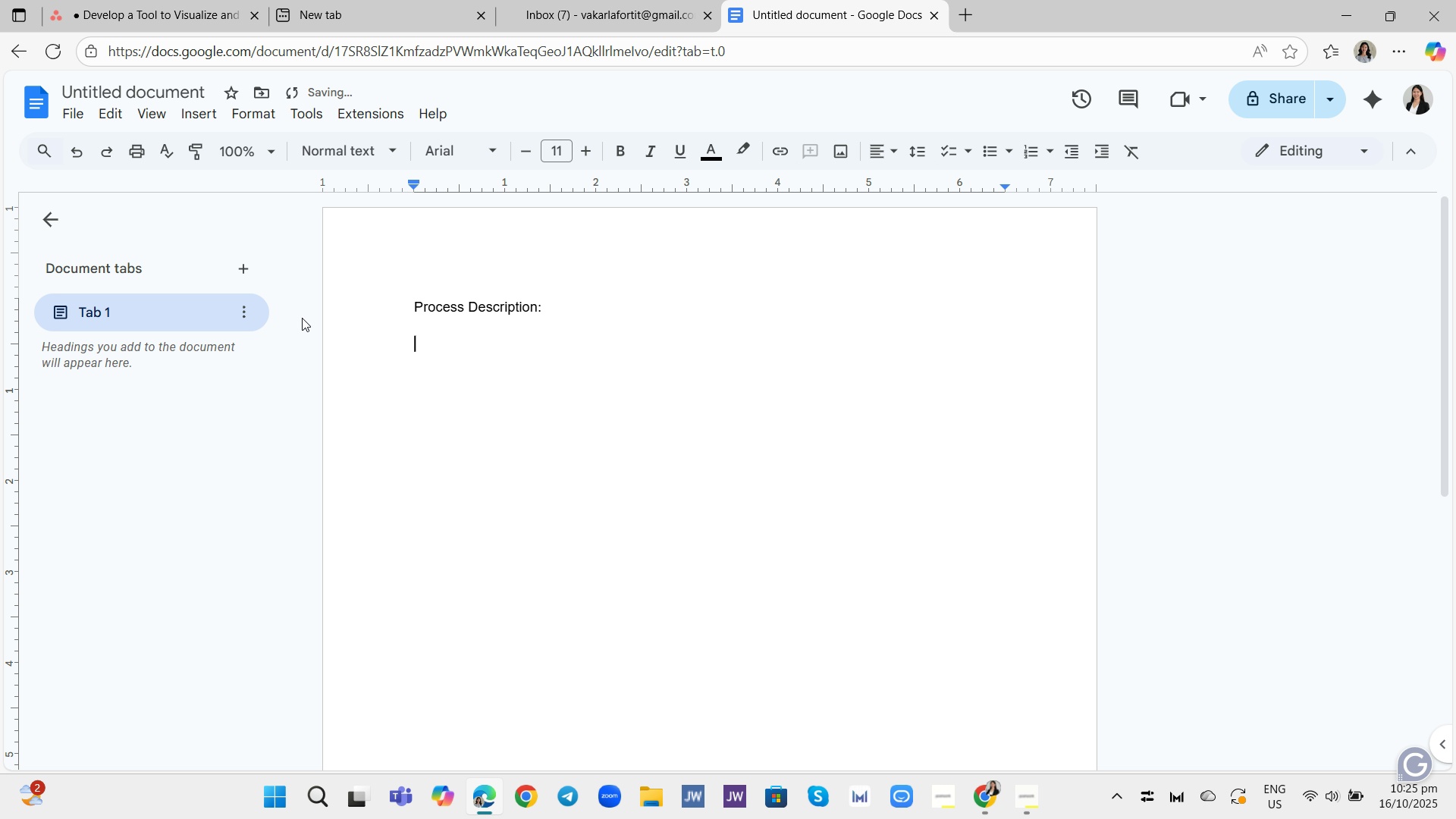 
type(THis )
key(Backspace)
key(Backspace)
key(Backspace)
key(Backspace)
key(Backspace)
type(his Asana n)
key(Backspace)
type(board u=is t)
key(Backspace)
key(Backspace)
key(Backspace)
key(Backspace)
key(Backspace)
key(Backspace)
type( is )
key(Backspace)
key(Backspace)
key(Backspace)
key(Backspace)
type(is the central hub for managing the courc)
key(Backspace)
type(se offering development process. It uses a Board layout with four satage)
key(Backspace)
key(Backspace)
key(Backspace)
key(Backspace)
key(Backspace)
type(tages - Backlog, In Progress, Reviw, and Completed)
 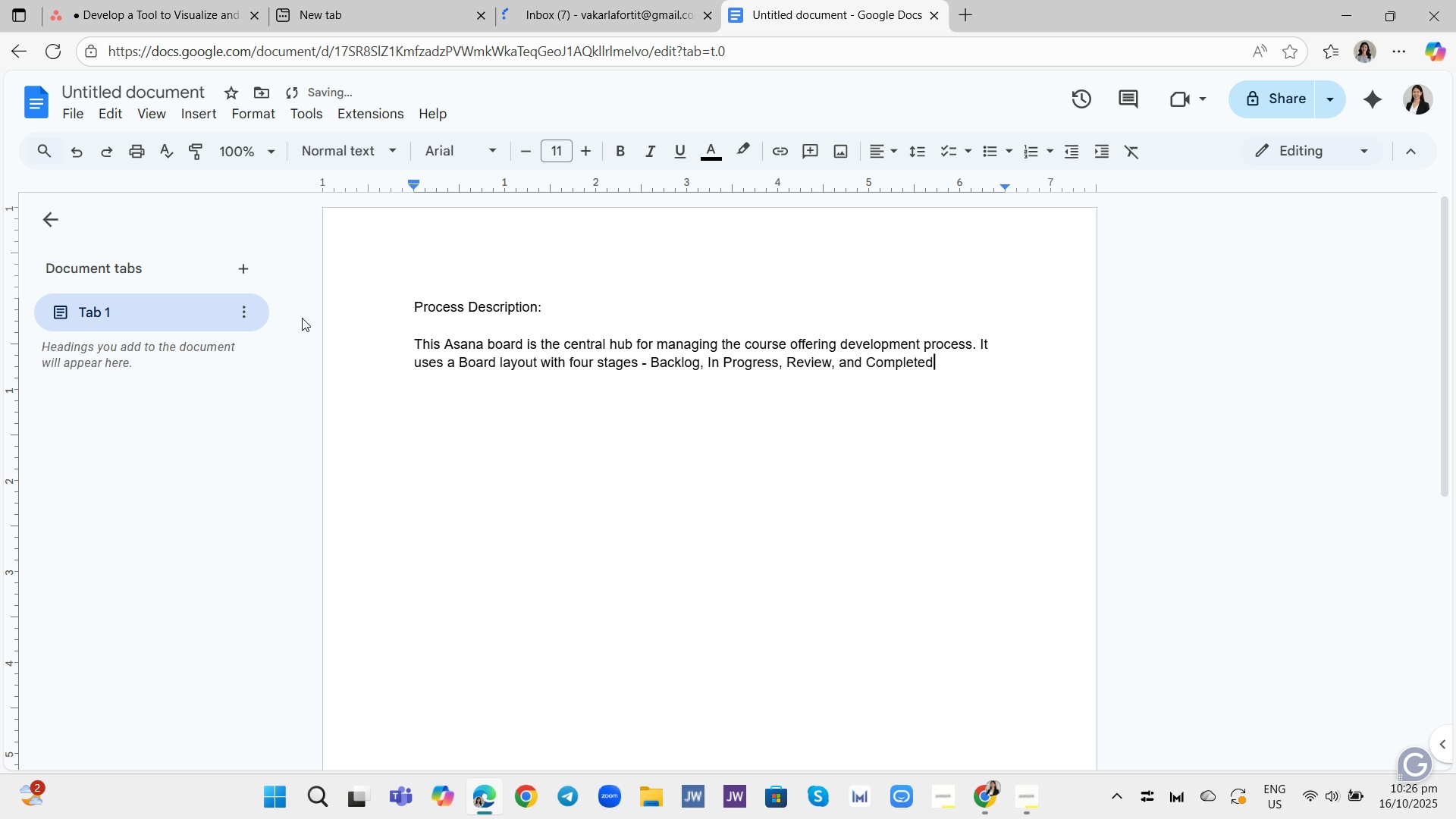 
type(- to visualie the workflow )
key(Backspace)
type(, ensuring evr)
key(Backspace)
type(eryone know )
key(Backspace)
type( )
key(Backspace)
type(s )
 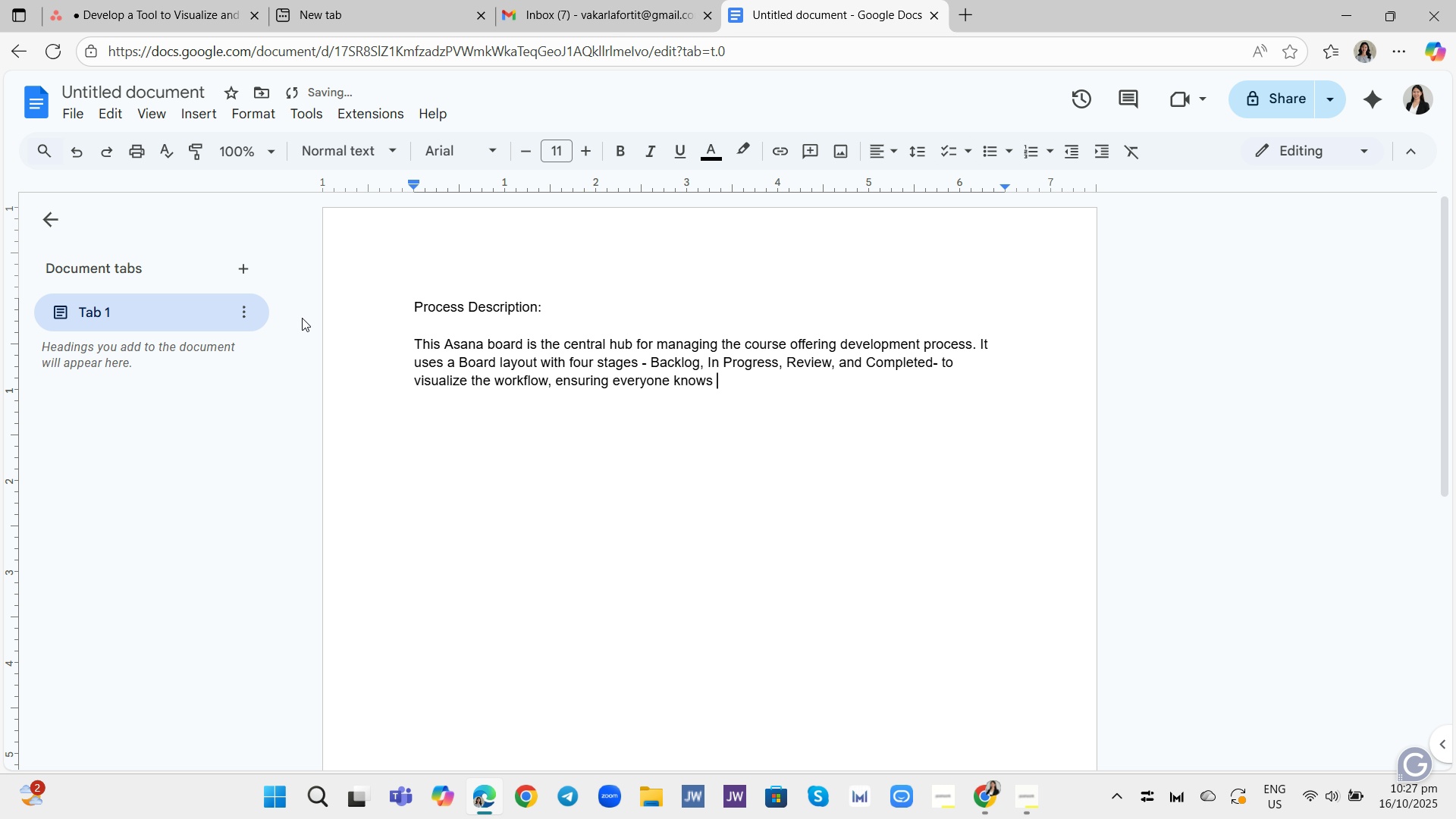 
hold_key(key=Z, duration=0.31)
 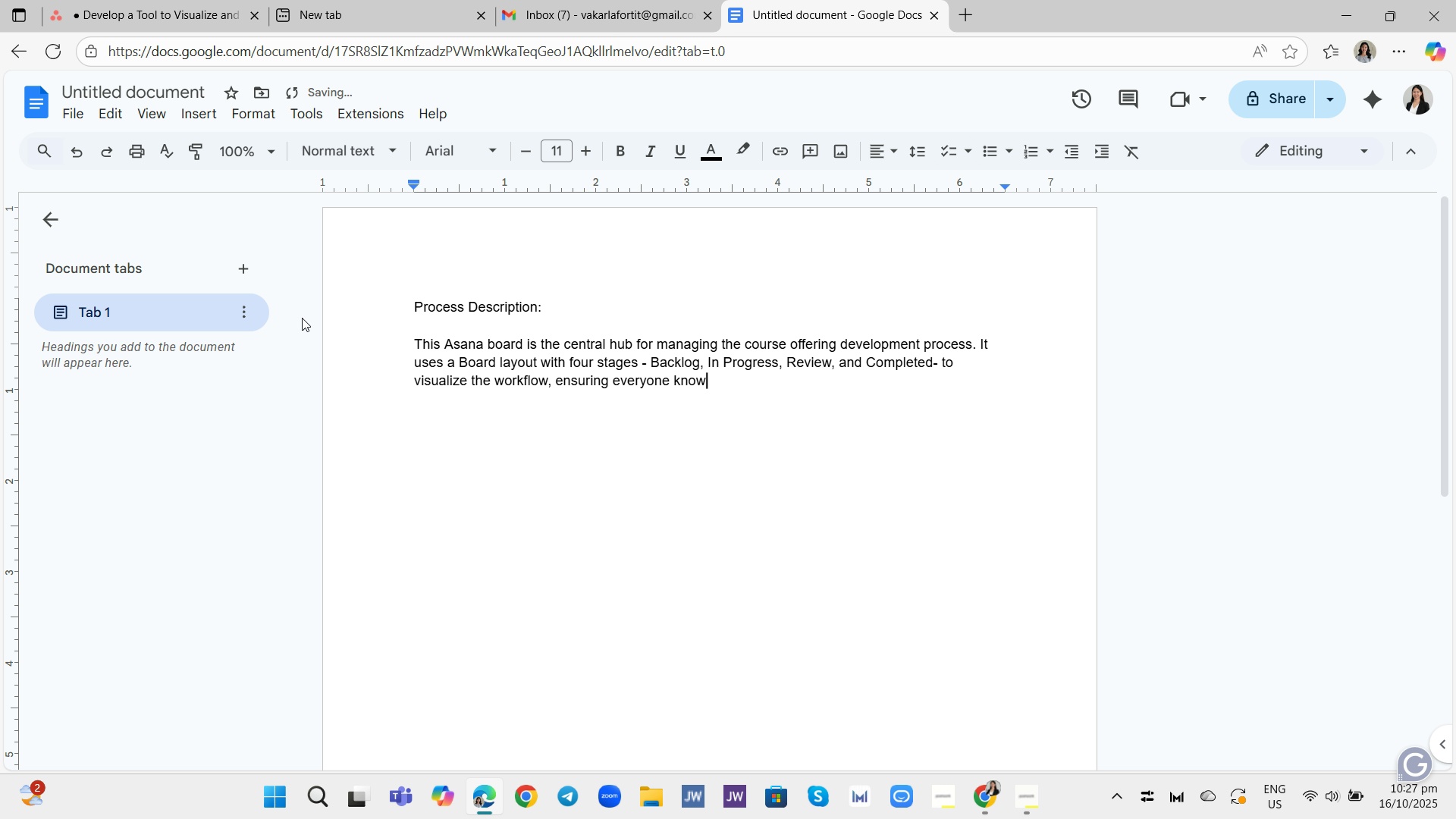 
type(where s )
key(Backspace)
key(Backspace)
type(a task stans. TO prioio)
key(Backspace)
key(Backspace)
key(Backspace)
key(Backspace)
key(Backspace)
key(Backspace)
key(Backspace)
key(Backspace)
type(o prioritu)
key(Backspace)
type(ize )
 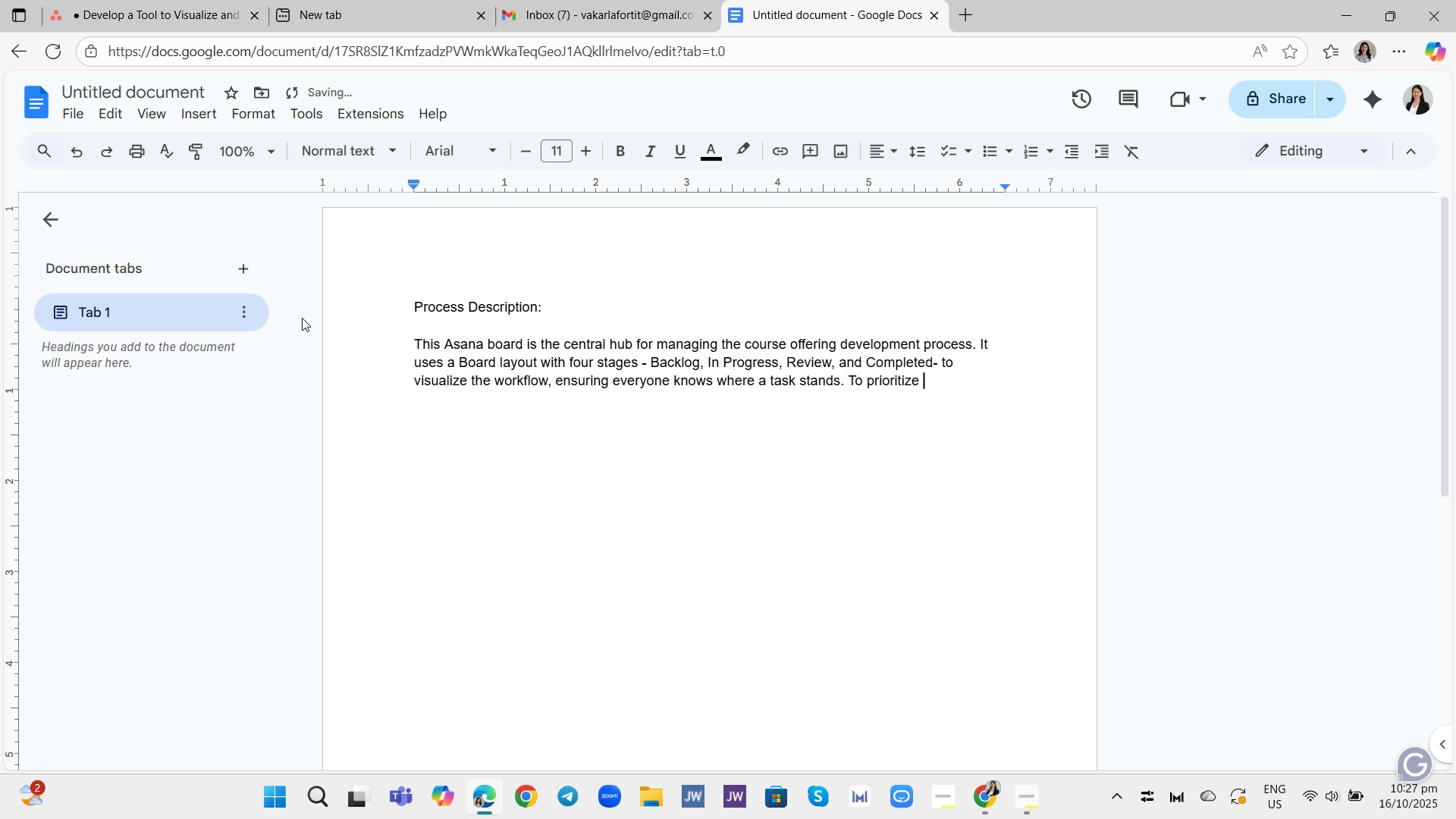 
hold_key(key=D, duration=0.31)
 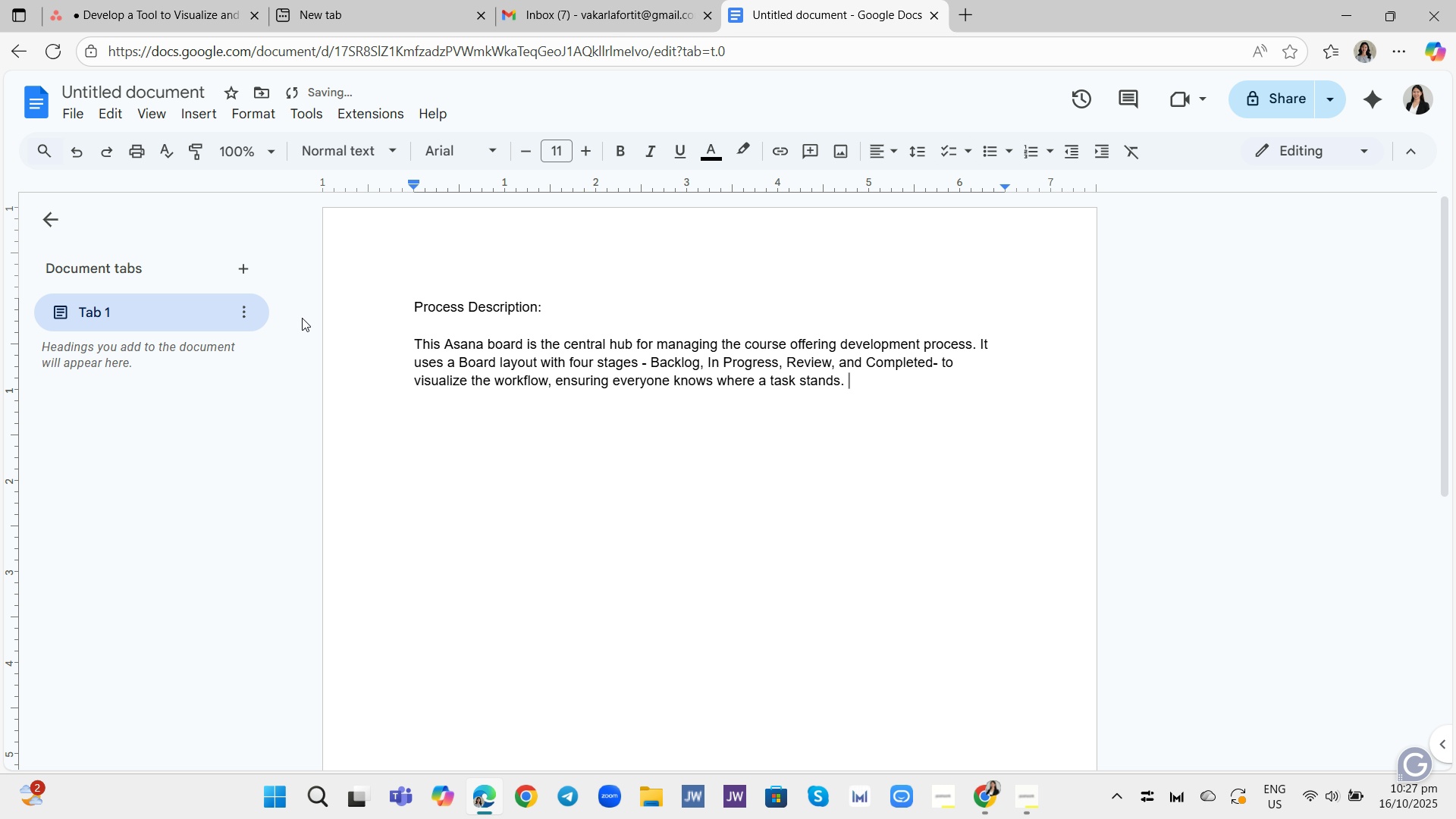 
type(your daily work, you must assign one of the four )
 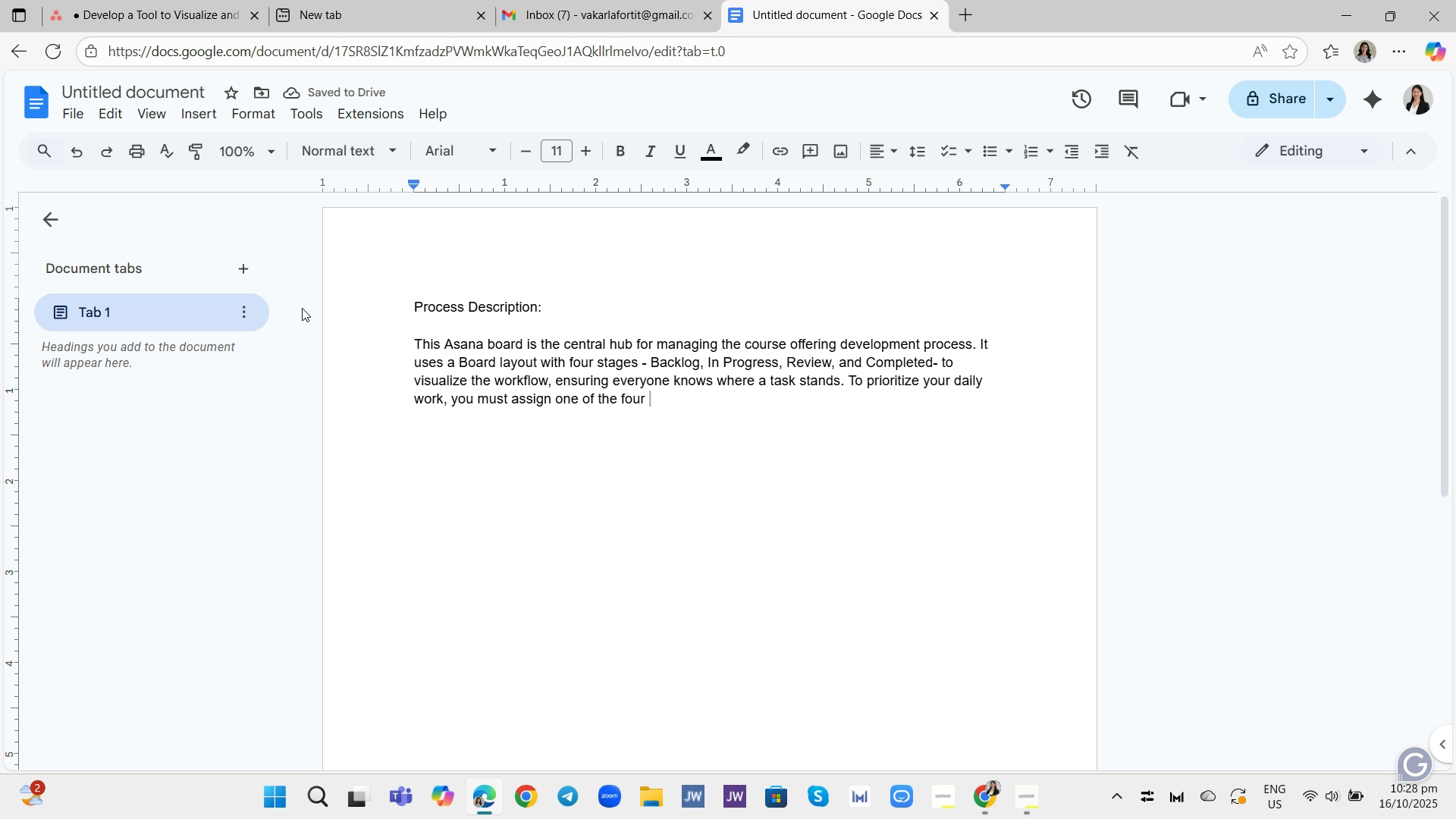 
type(Priority Status)
key(Backspace)
key(Backspace)
key(Backspace)
key(Backspace)
key(Backspace)
key(Backspace)
type(Labels (Urgent, Hih )
key(Backspace)
type(,Medium, Lo)
key(Backspace)
key(Backspace)
key(Backspace)
type(Low) to every task based on its deadline and critical imo)
key(Backspace)
type(portance. FOr w)
key(Backspace)
key(Backspace)
key(Backspace)
key(Backspace)
type(or example, )
 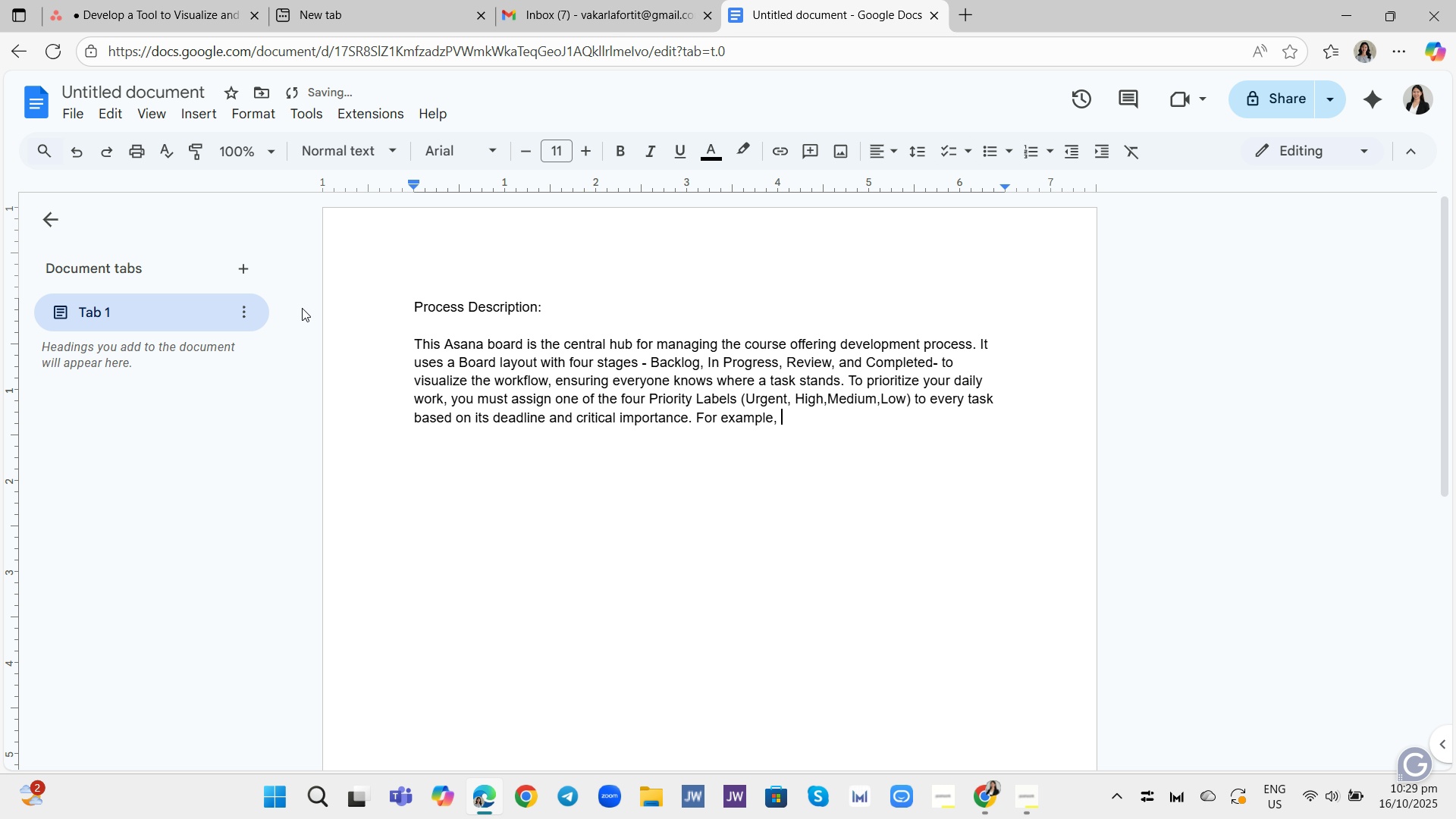 
type(marking a )
 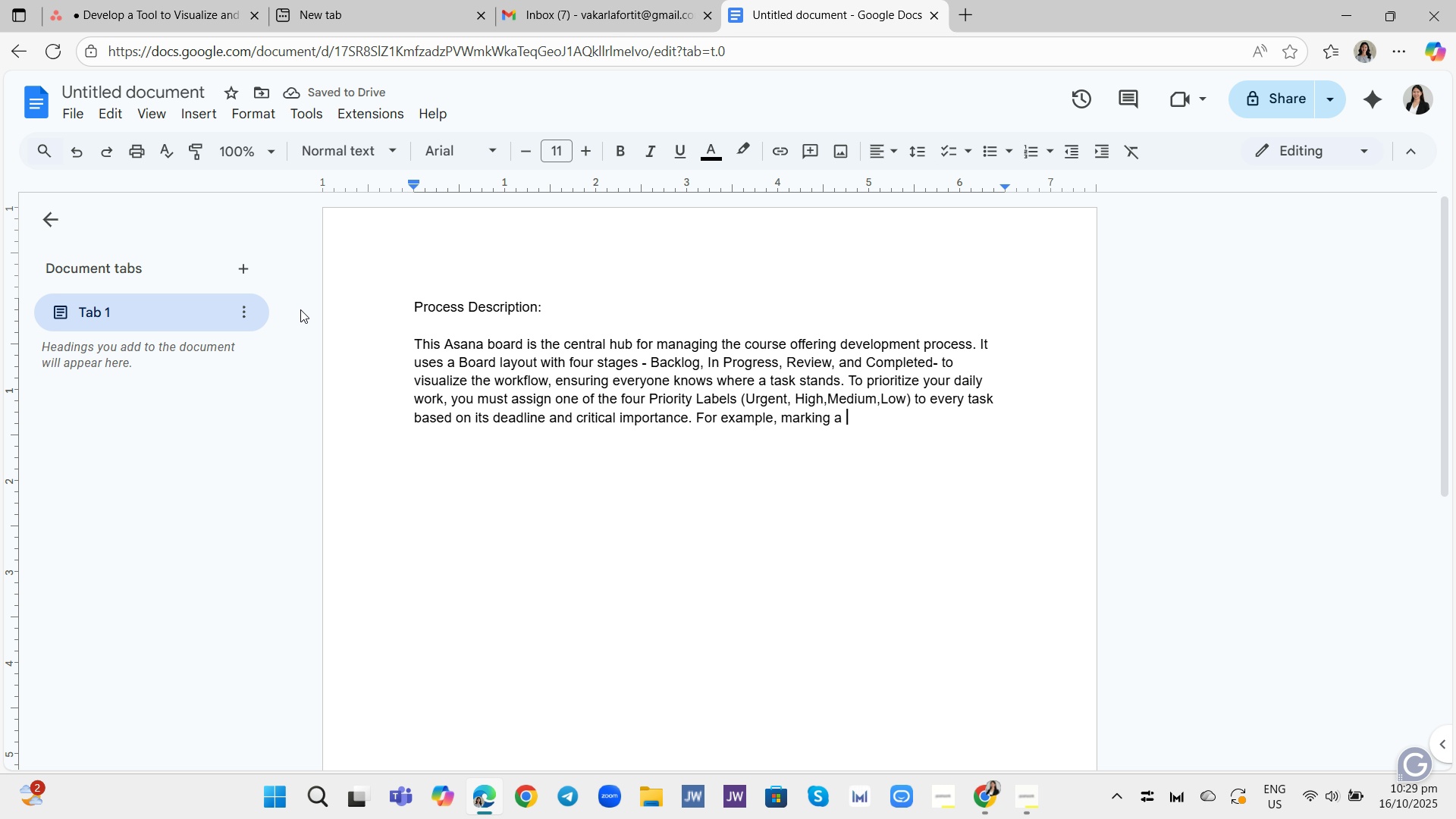 
wait(9.94)
 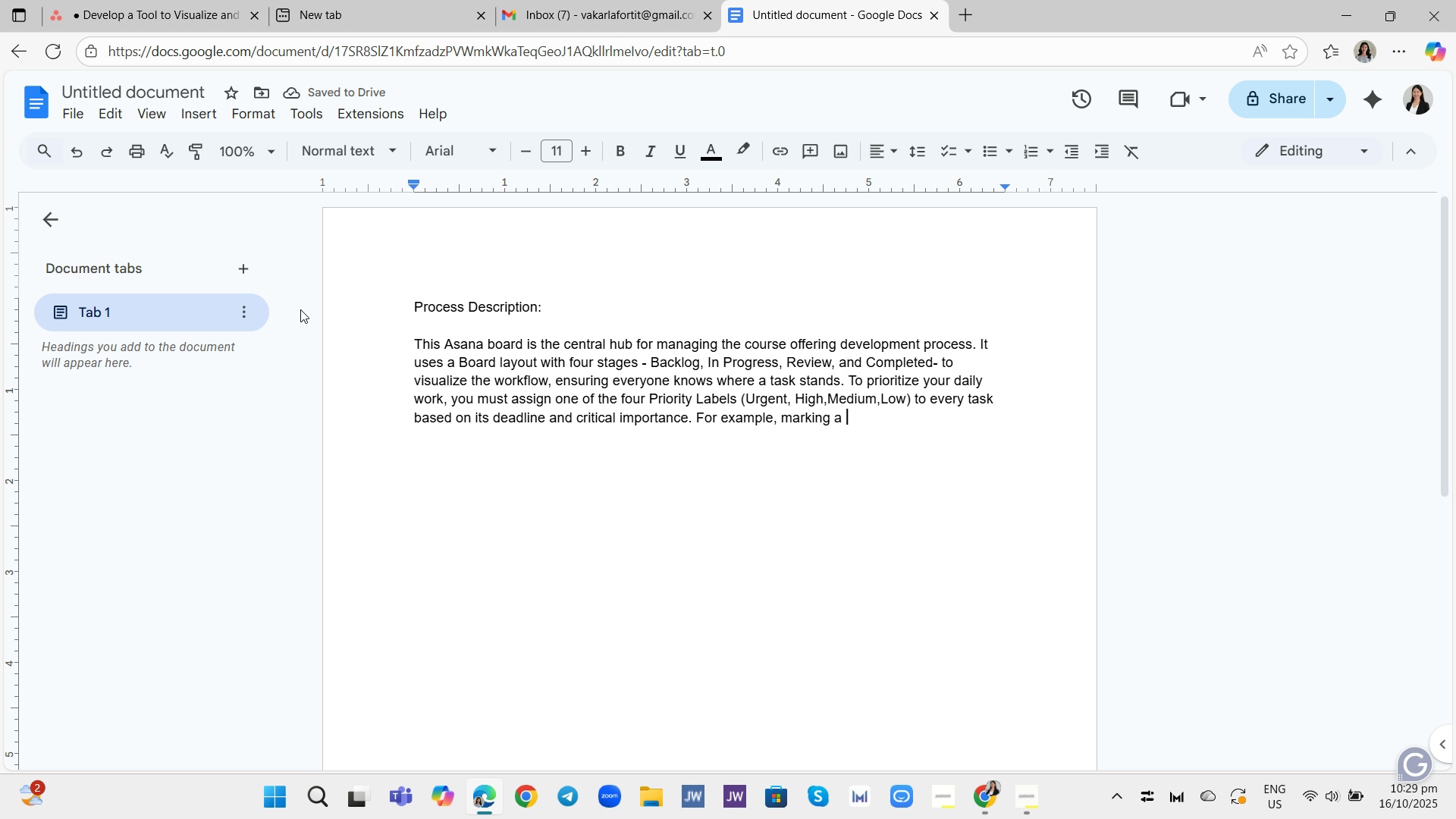 
type(a)
key(Backspace)
type( a)
key(Backspace)
key(Backspace)
type(task as Urgent is key )
key(Backspace)
type(, as this label is used by automated Rules (our defined automations) sey )
key(Backspace)
type(t up )
key(Backspace)
key(Backspace)
key(Backspace)
key(Backspace)
key(Backspace)
key(Backspace)
type(t up timely reminder )
 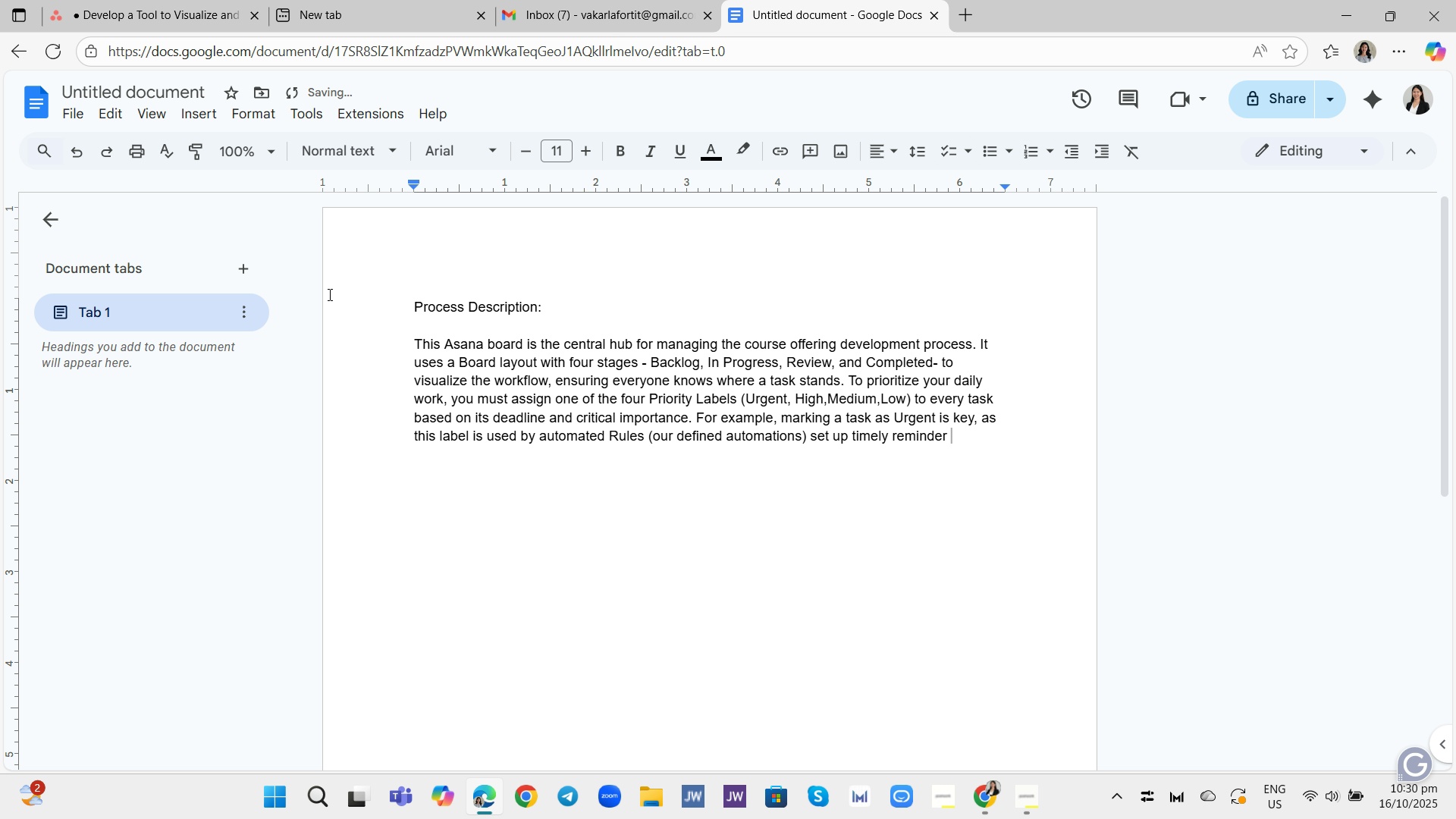 
wait(7.04)
 